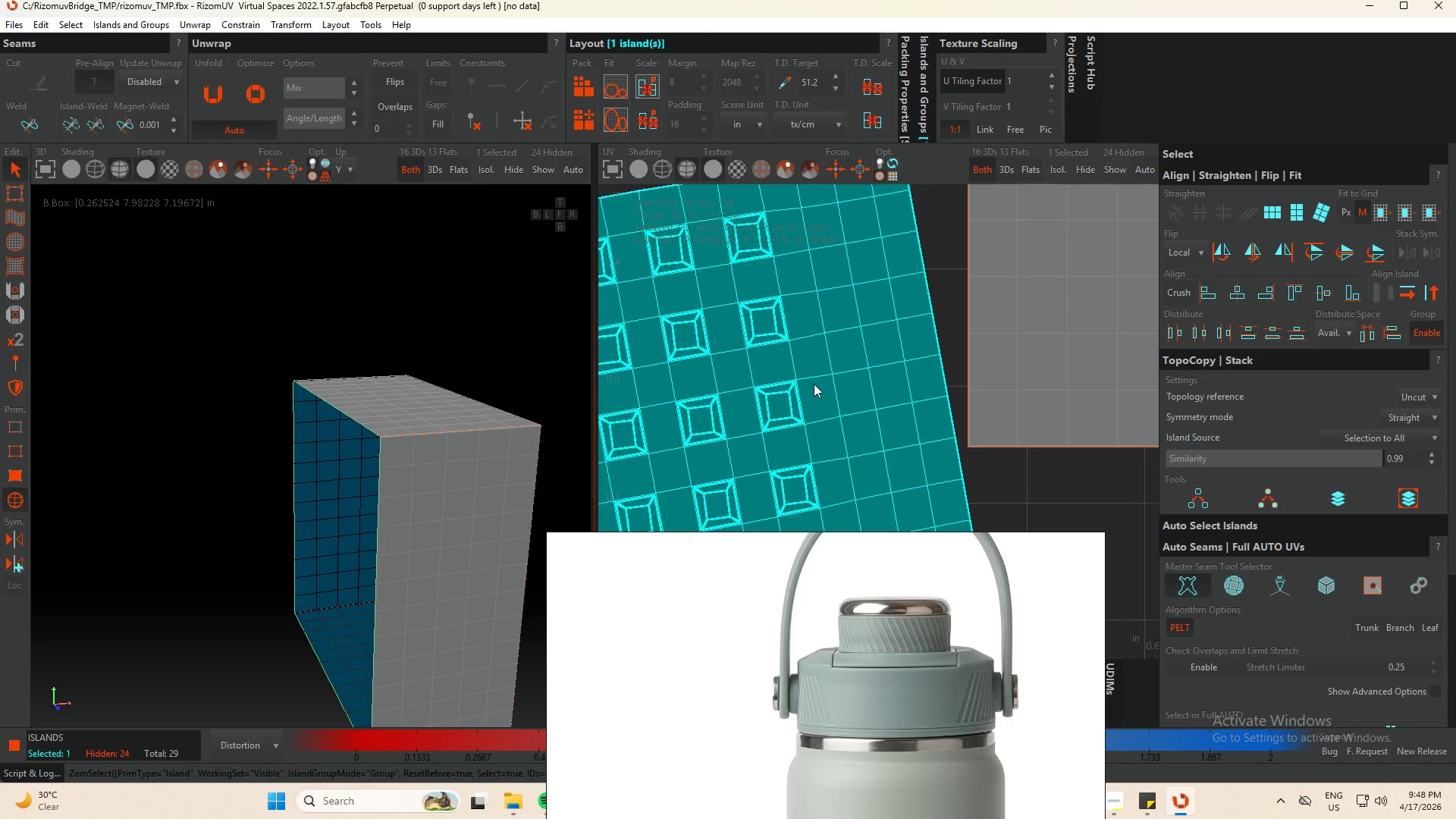 
scroll: coordinate [817, 377], scroll_direction: down, amount: 3.0
 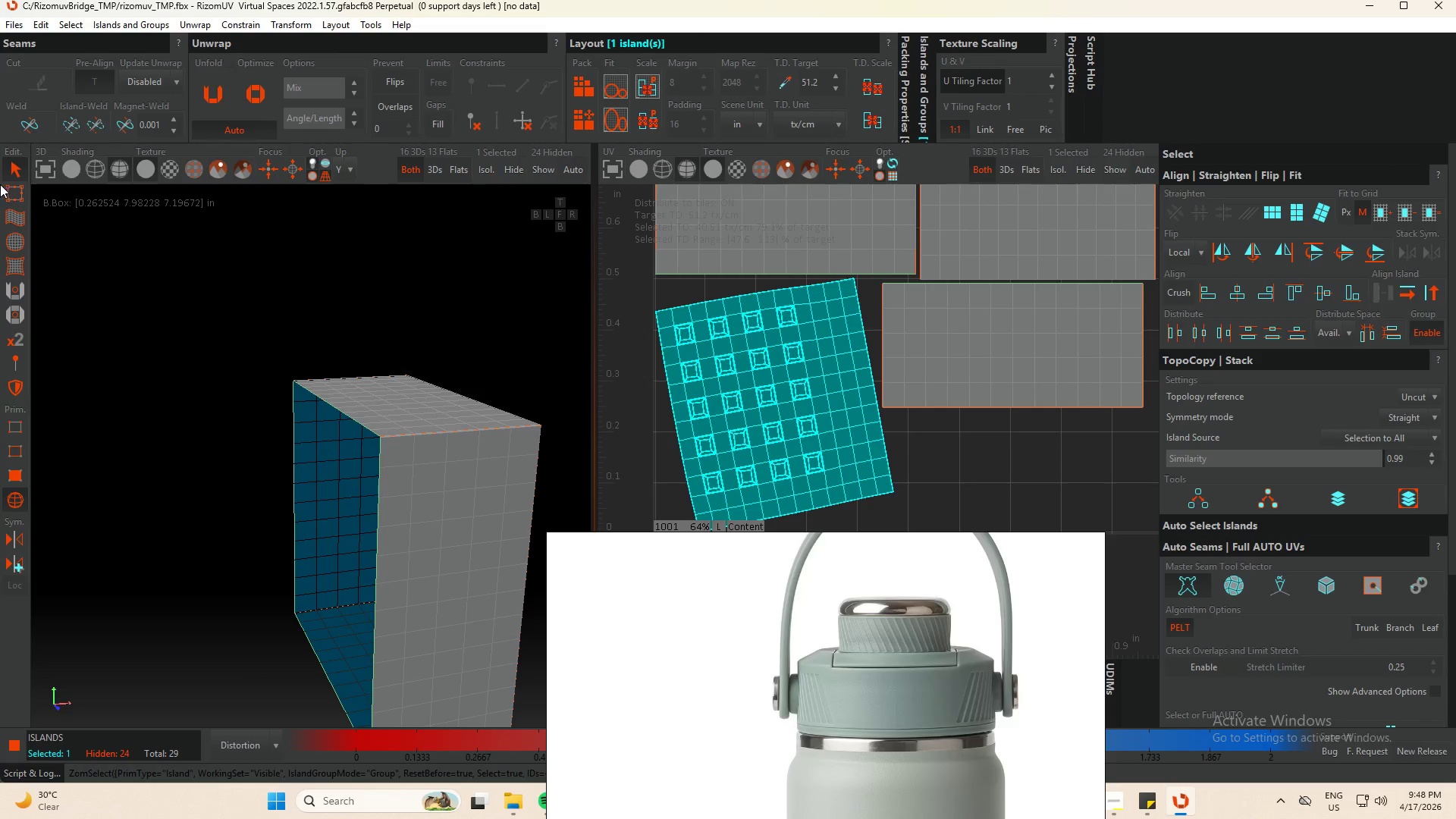 
left_click([11, 192])
 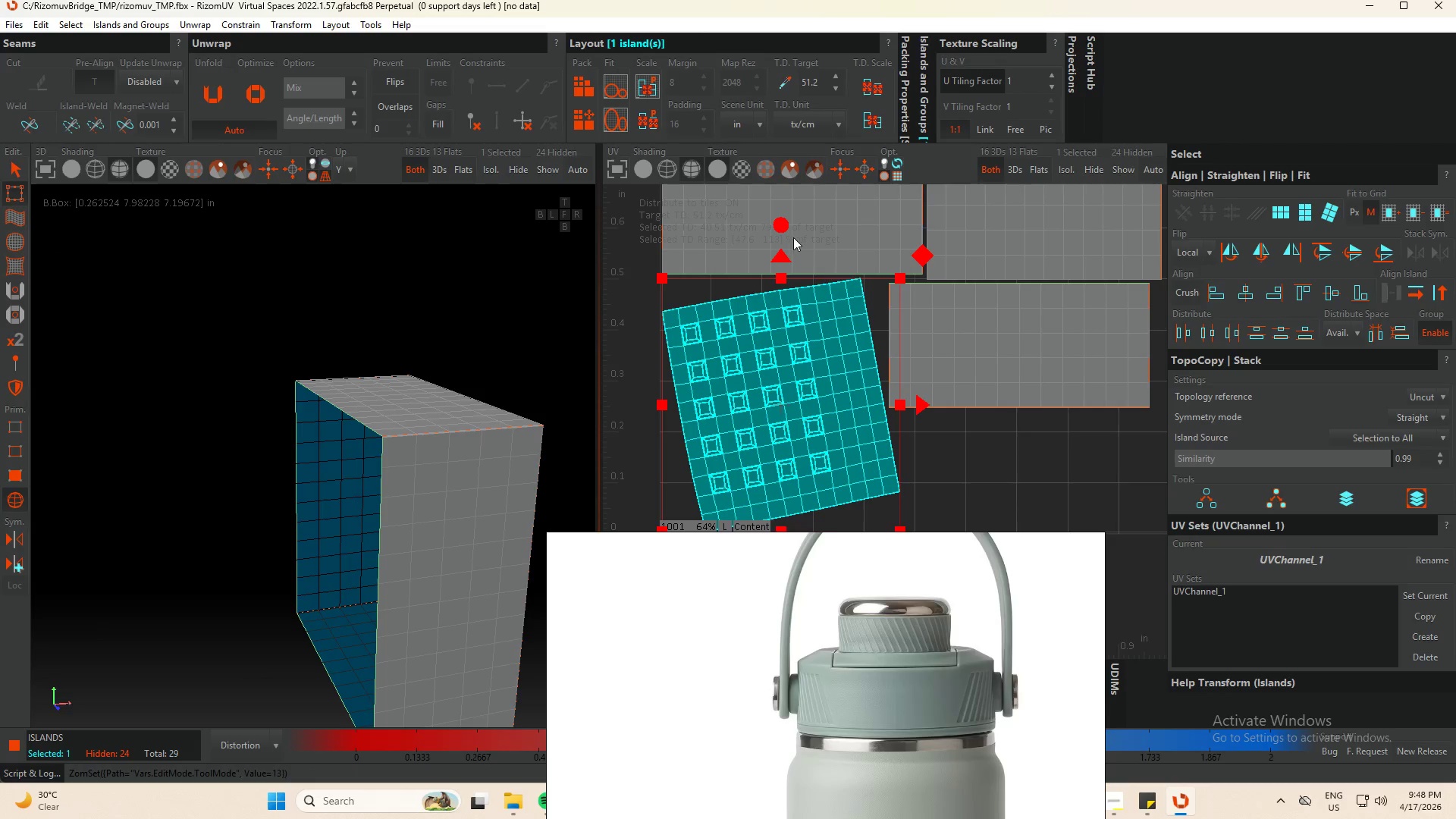 
left_click_drag(start_coordinate=[782, 221], to_coordinate=[776, 238])
 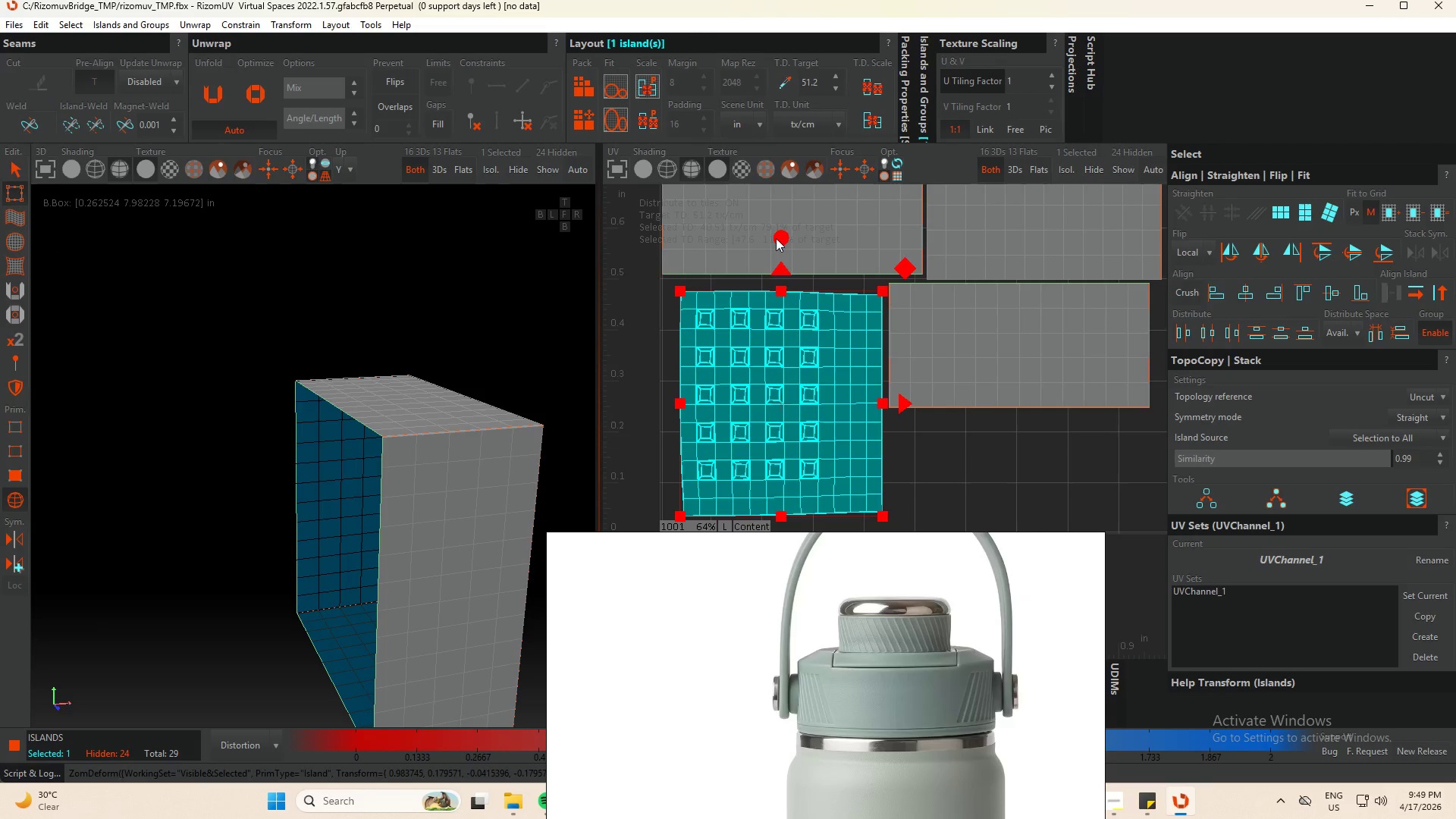 
key(Control+A)
 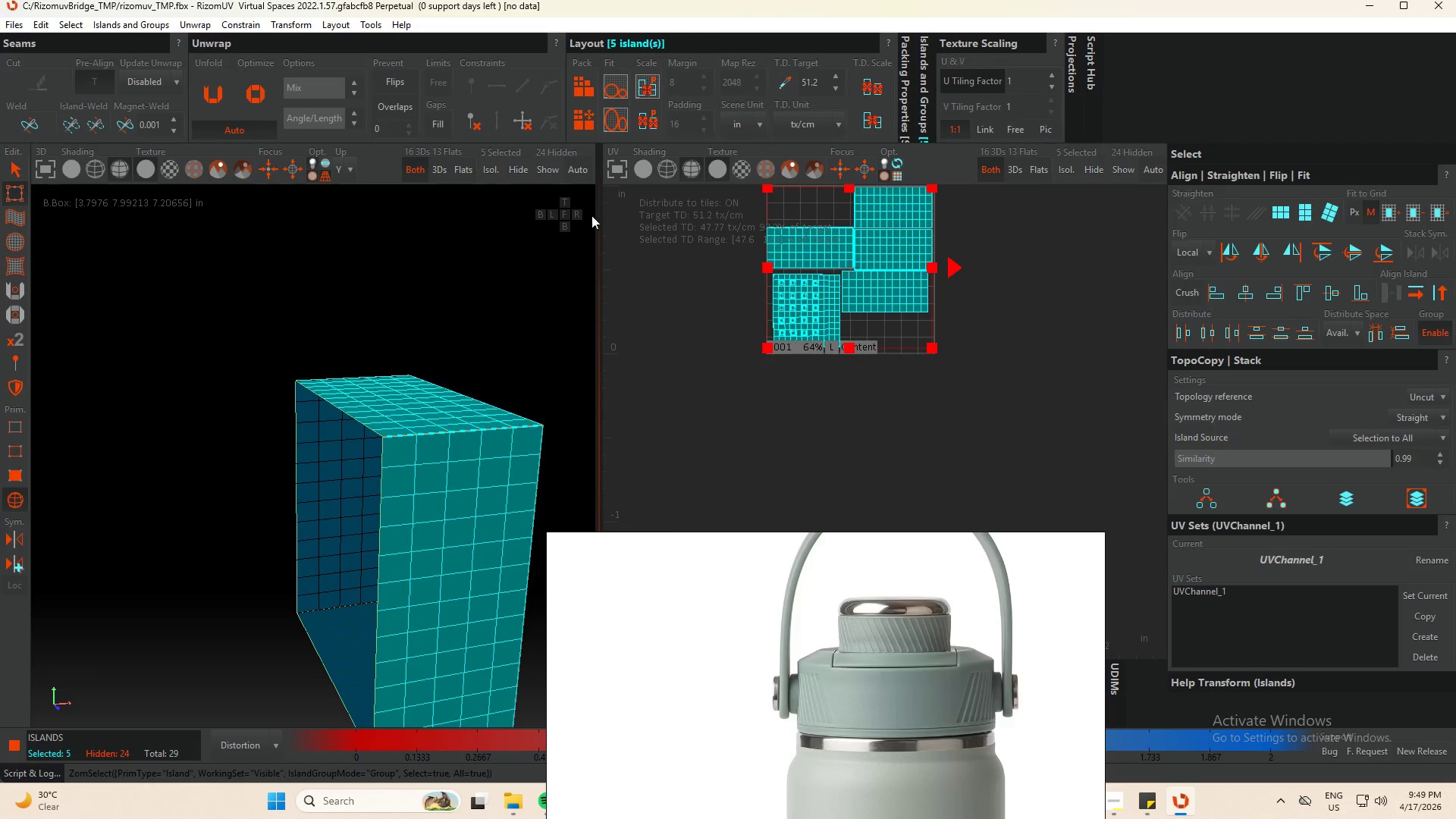 
scroll: coordinate [830, 271], scroll_direction: down, amount: 4.0
 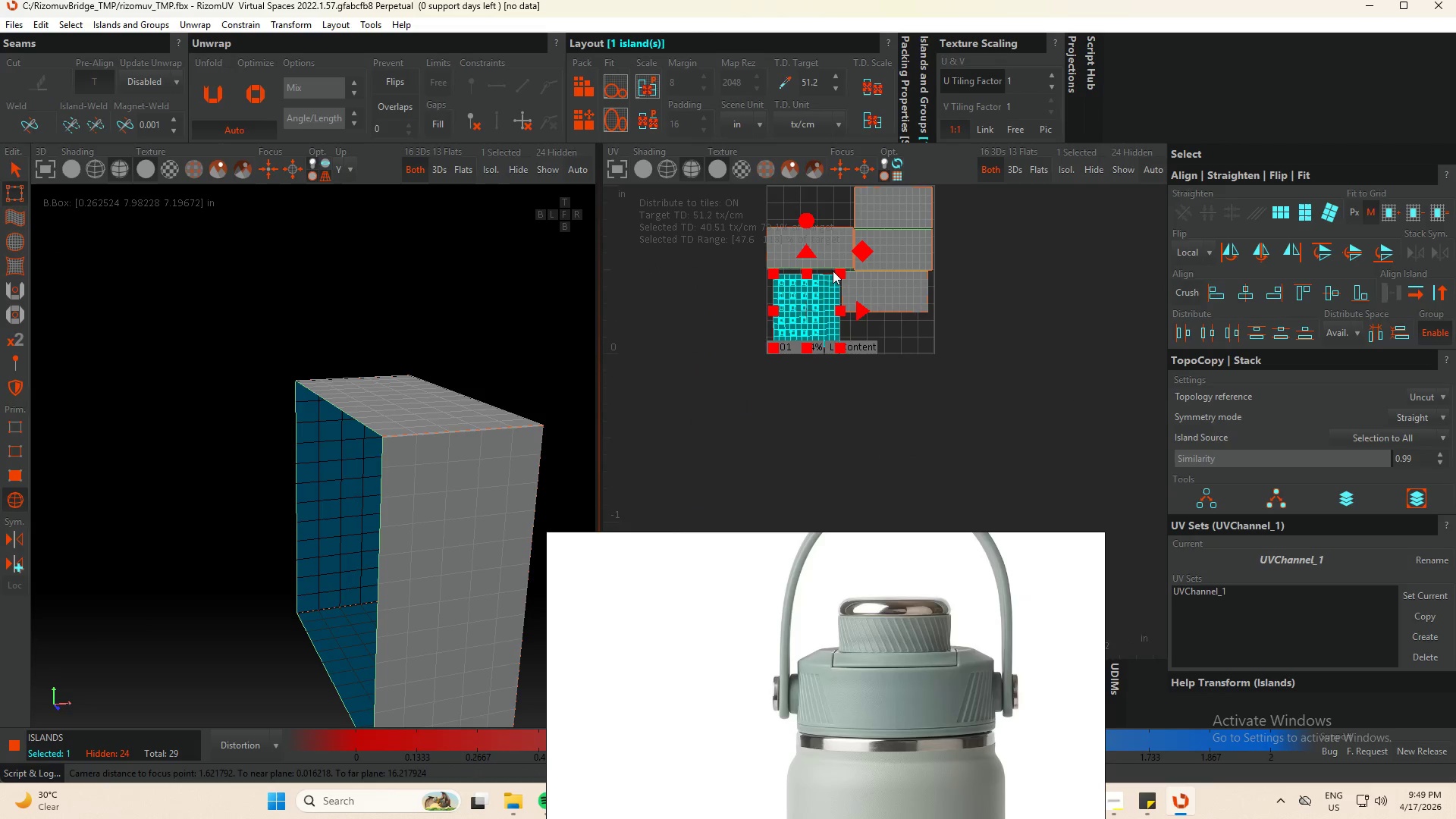 
left_click([10, 170])
 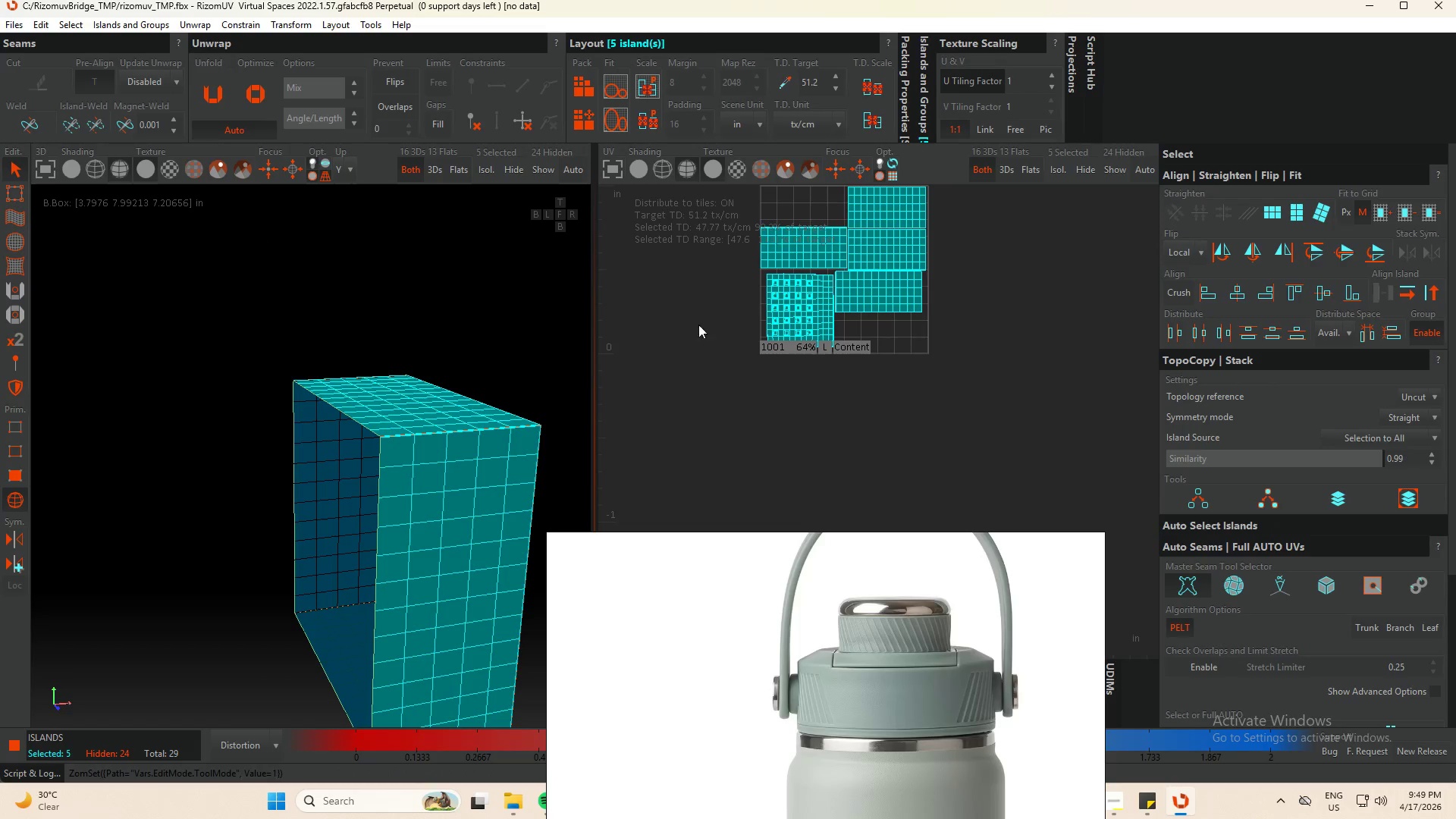 
scroll: coordinate [908, 358], scroll_direction: down, amount: 3.0
 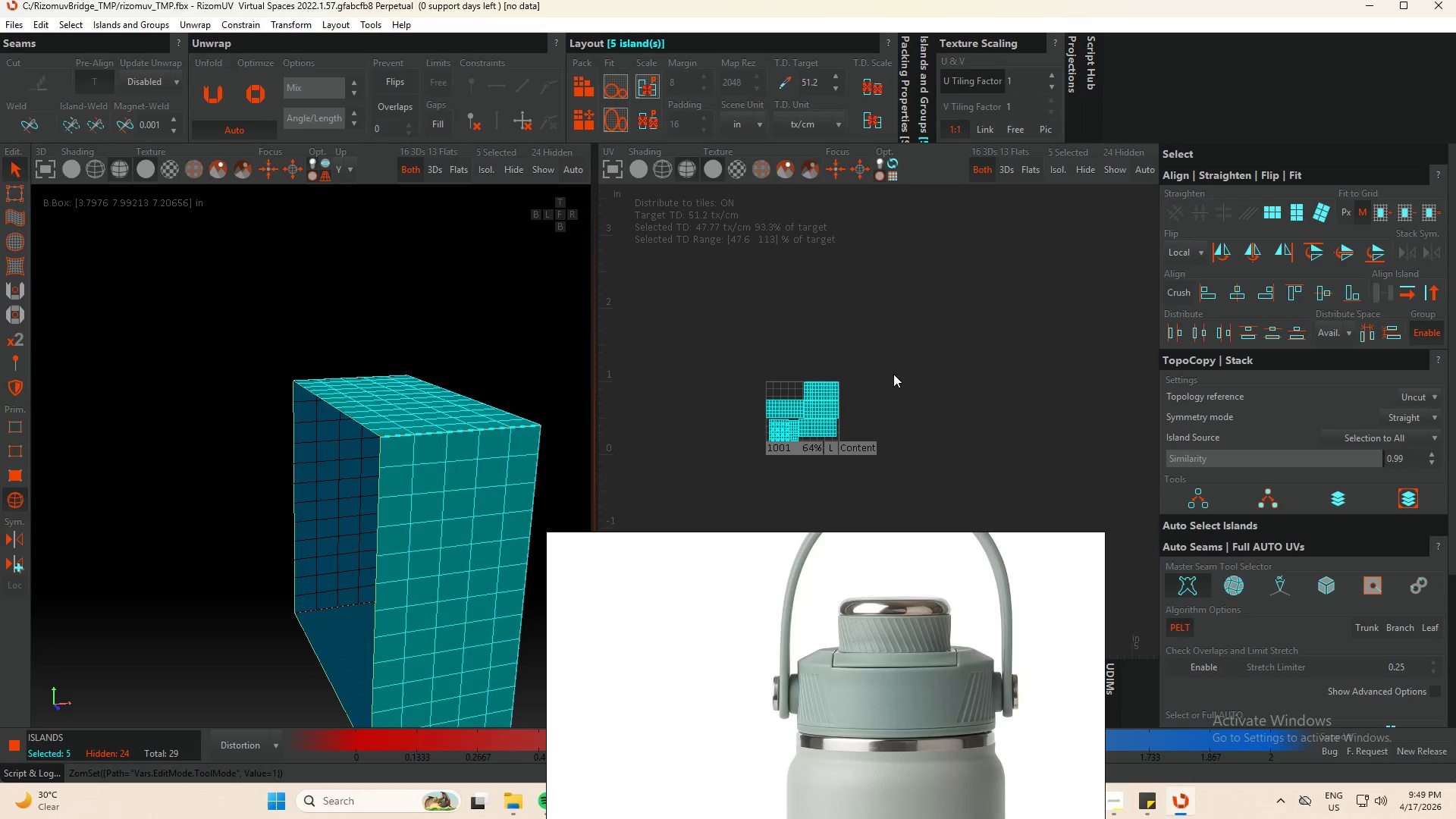 
scroll: coordinate [837, 399], scroll_direction: up, amount: 3.0
 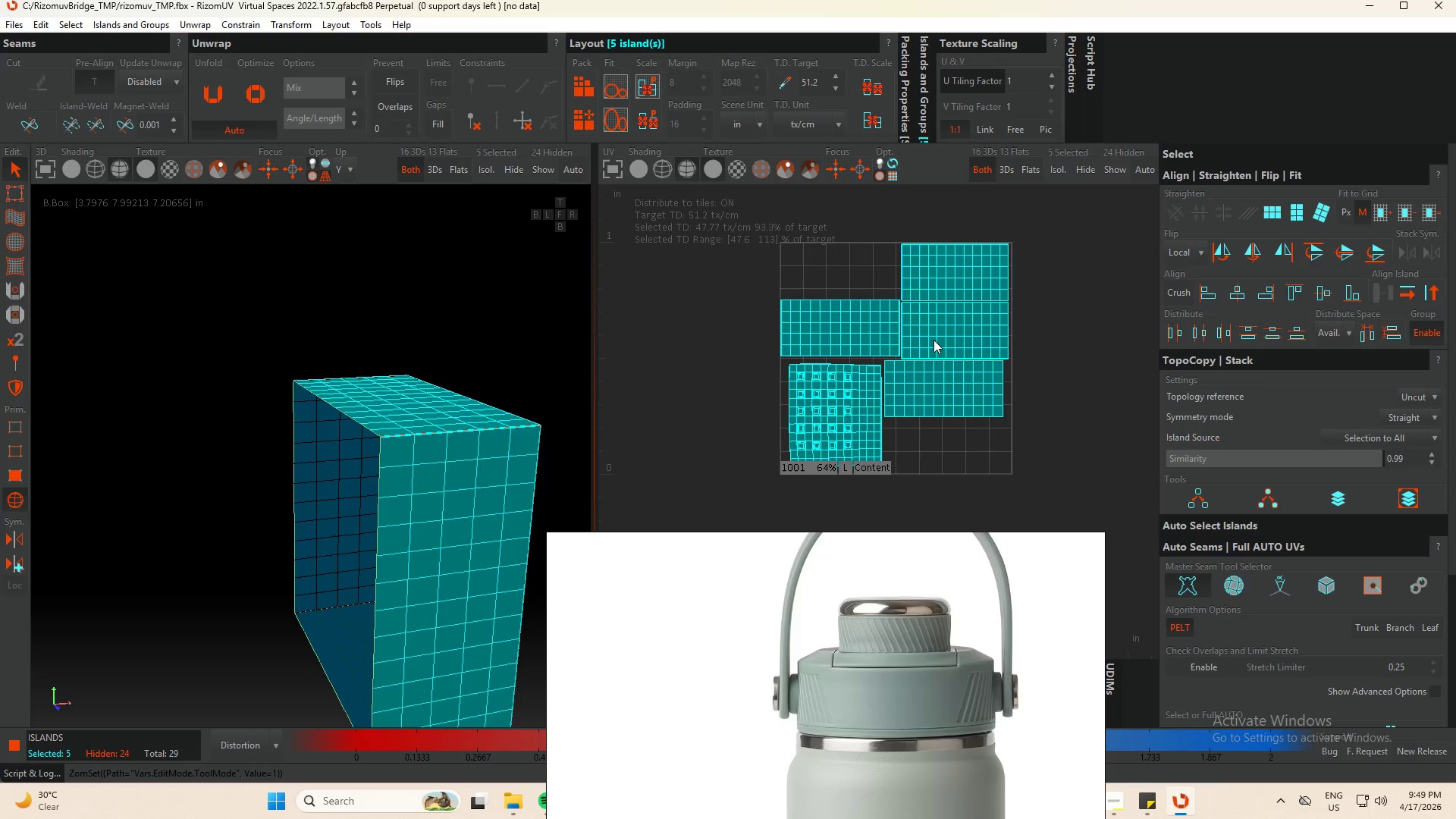 
left_click_drag(start_coordinate=[1081, 228], to_coordinate=[778, 471])
 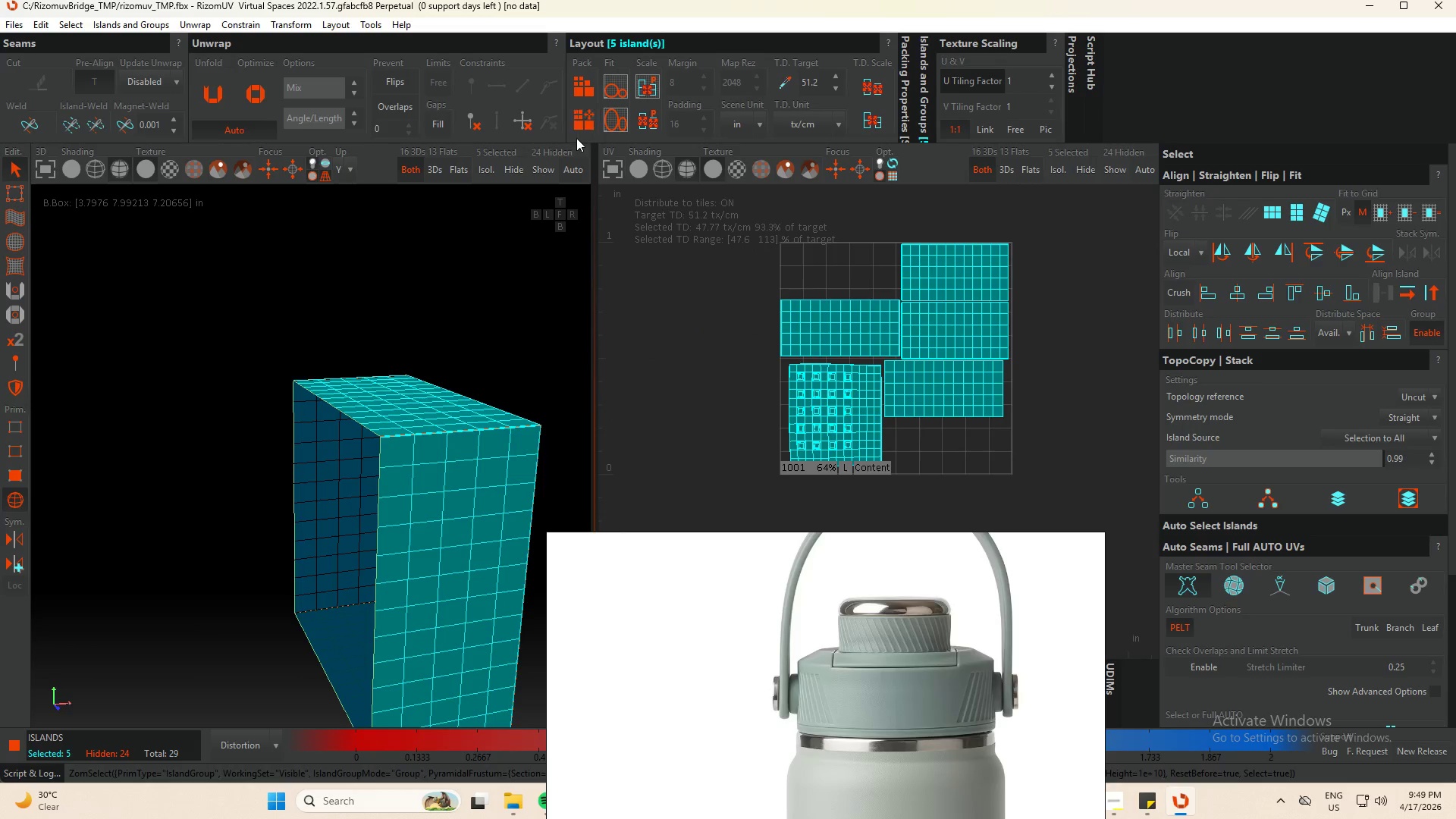 
left_click([584, 118])
 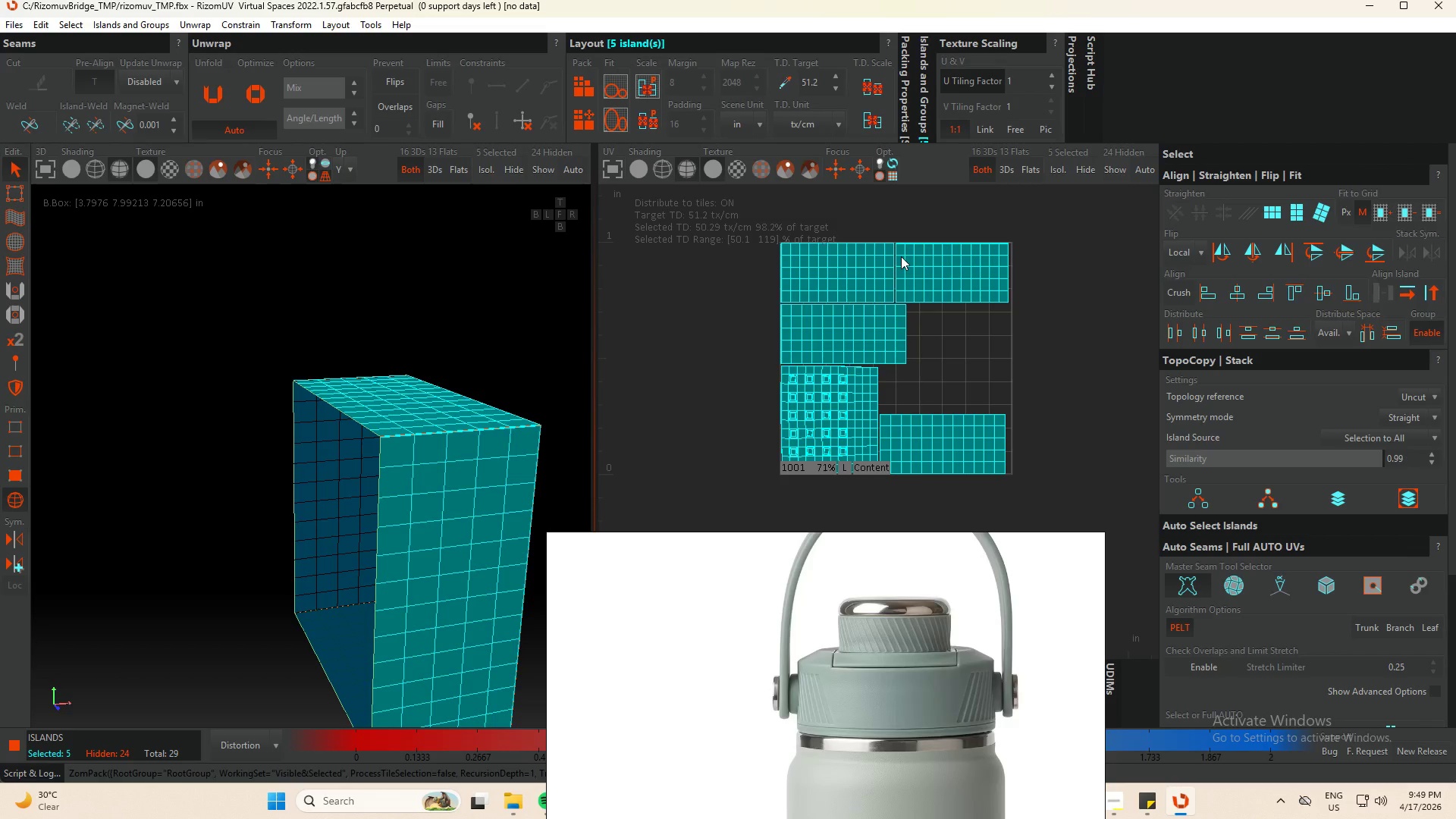 
wait(5.23)
 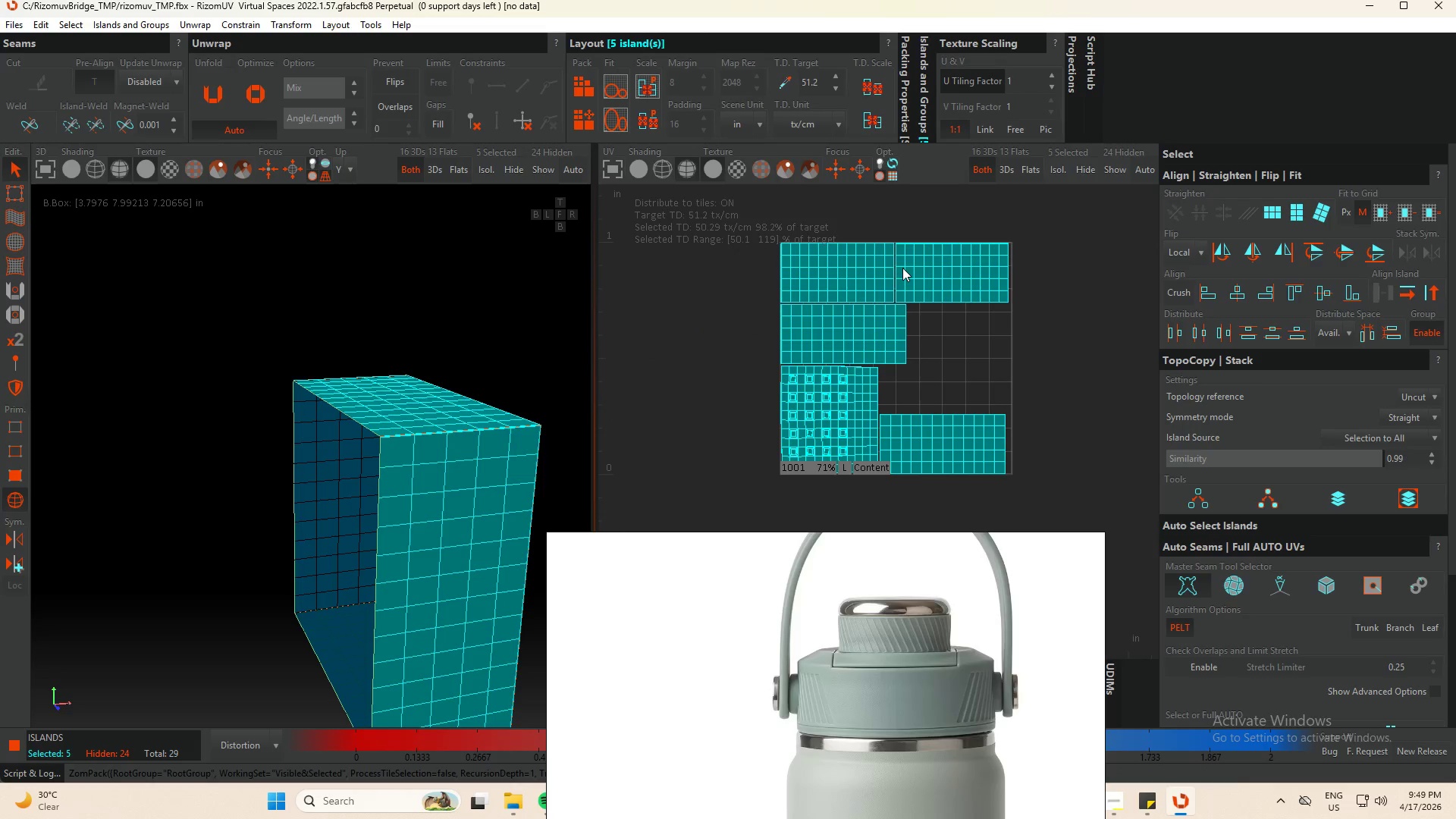 
scroll: coordinate [464, 348], scroll_direction: down, amount: 8.0
 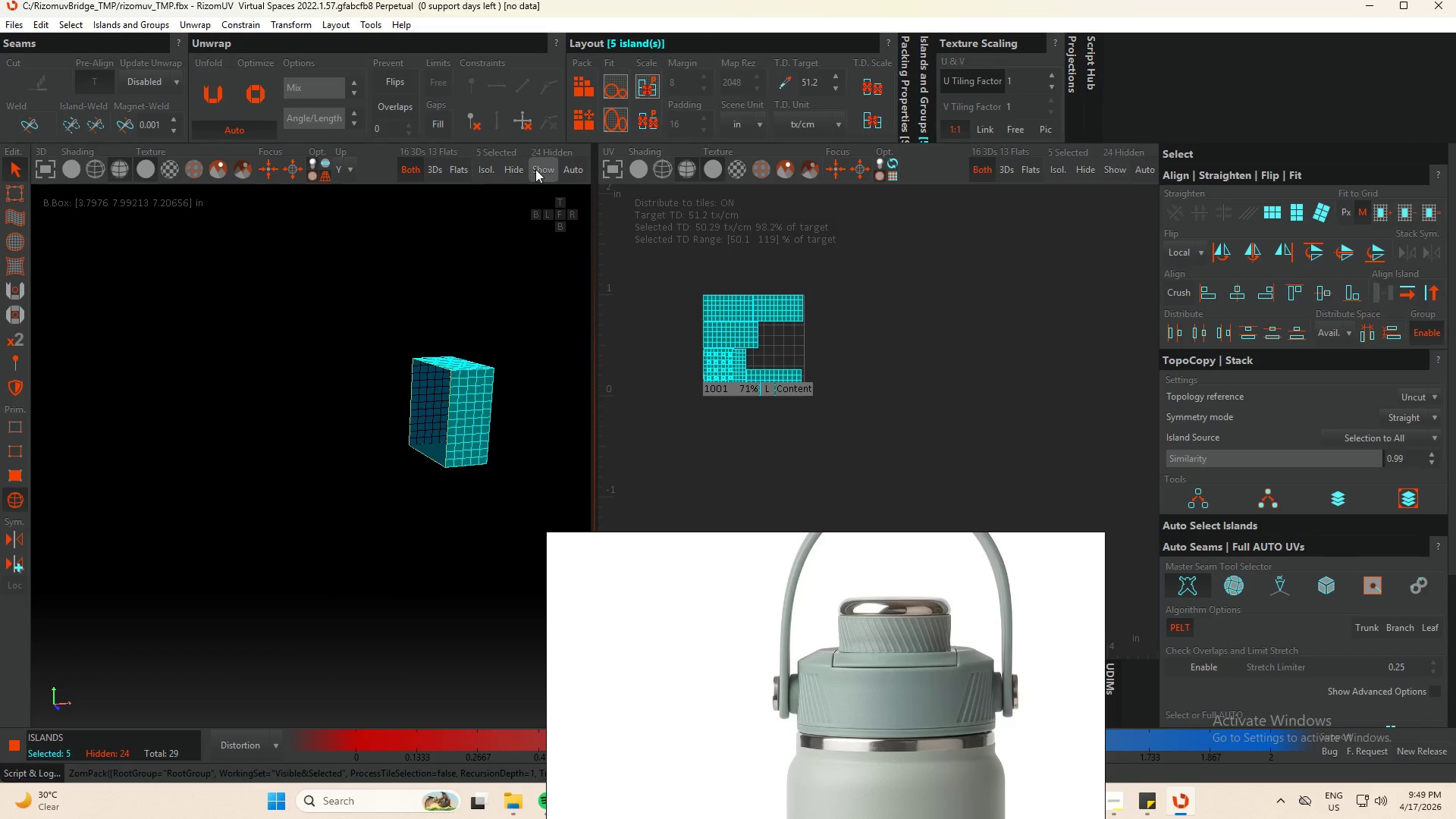 
left_click([538, 169])
 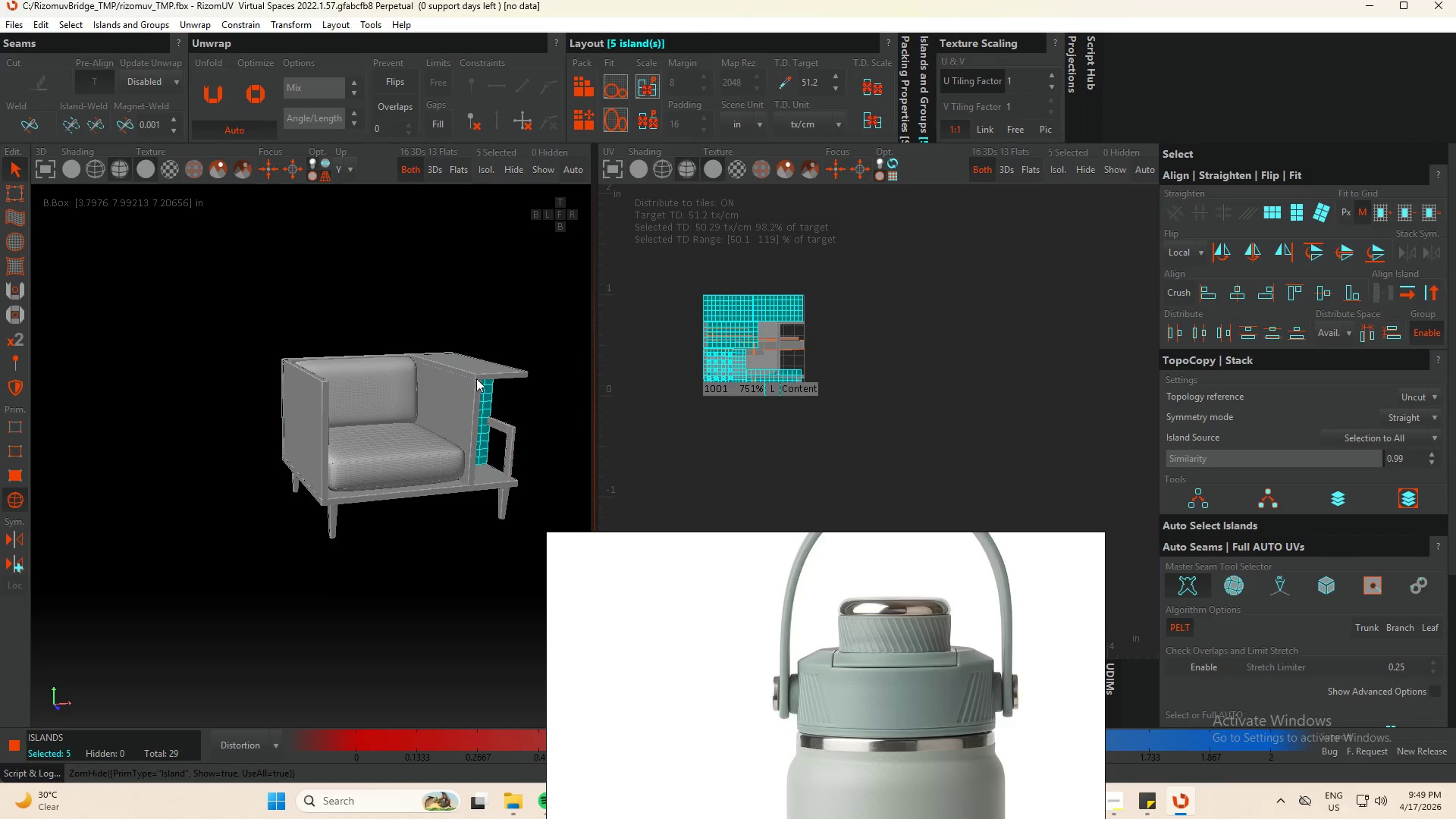 
hold_key(key=AltLeft, duration=0.55)
 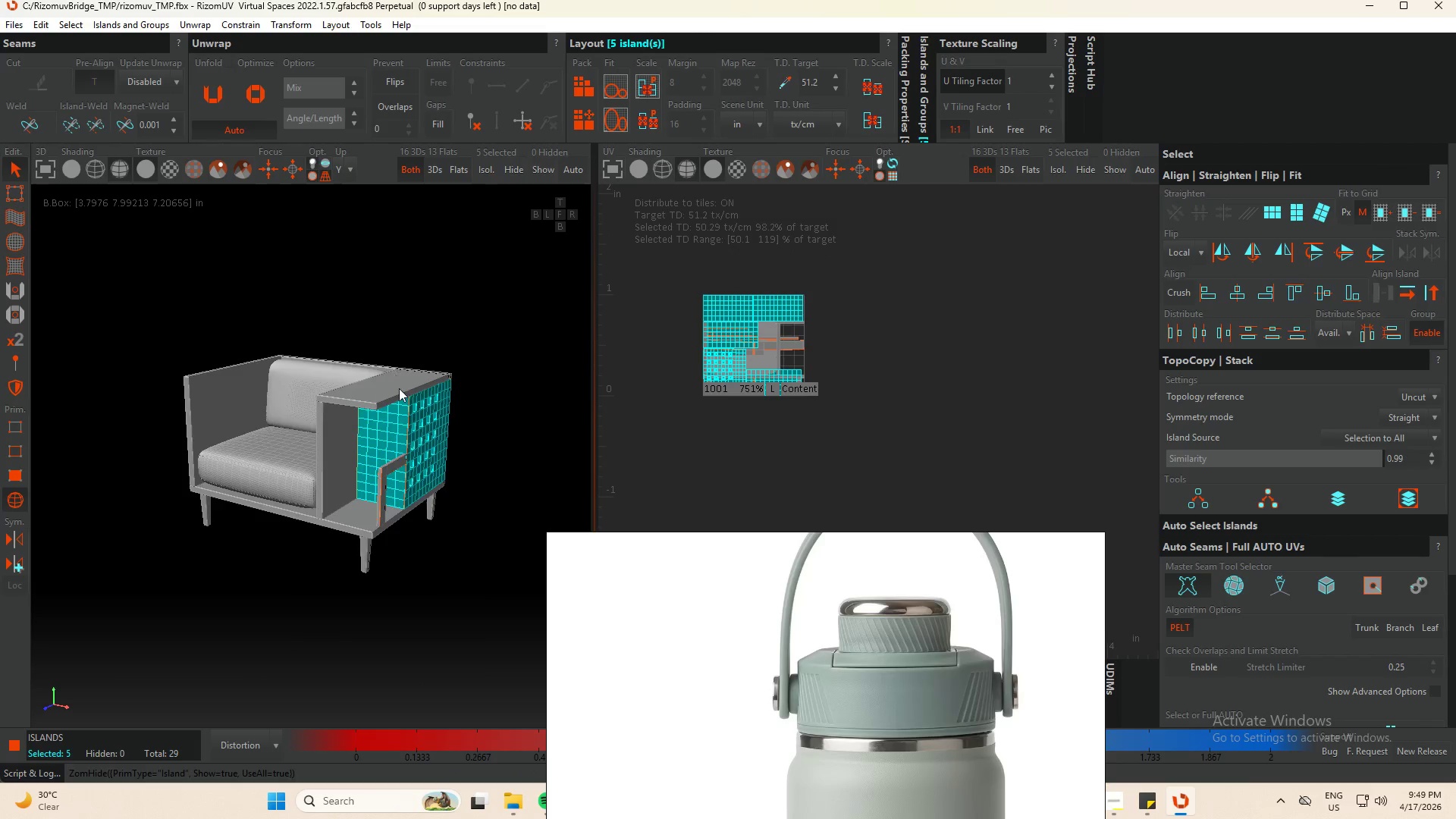 
scroll: coordinate [400, 391], scroll_direction: up, amount: 4.0
 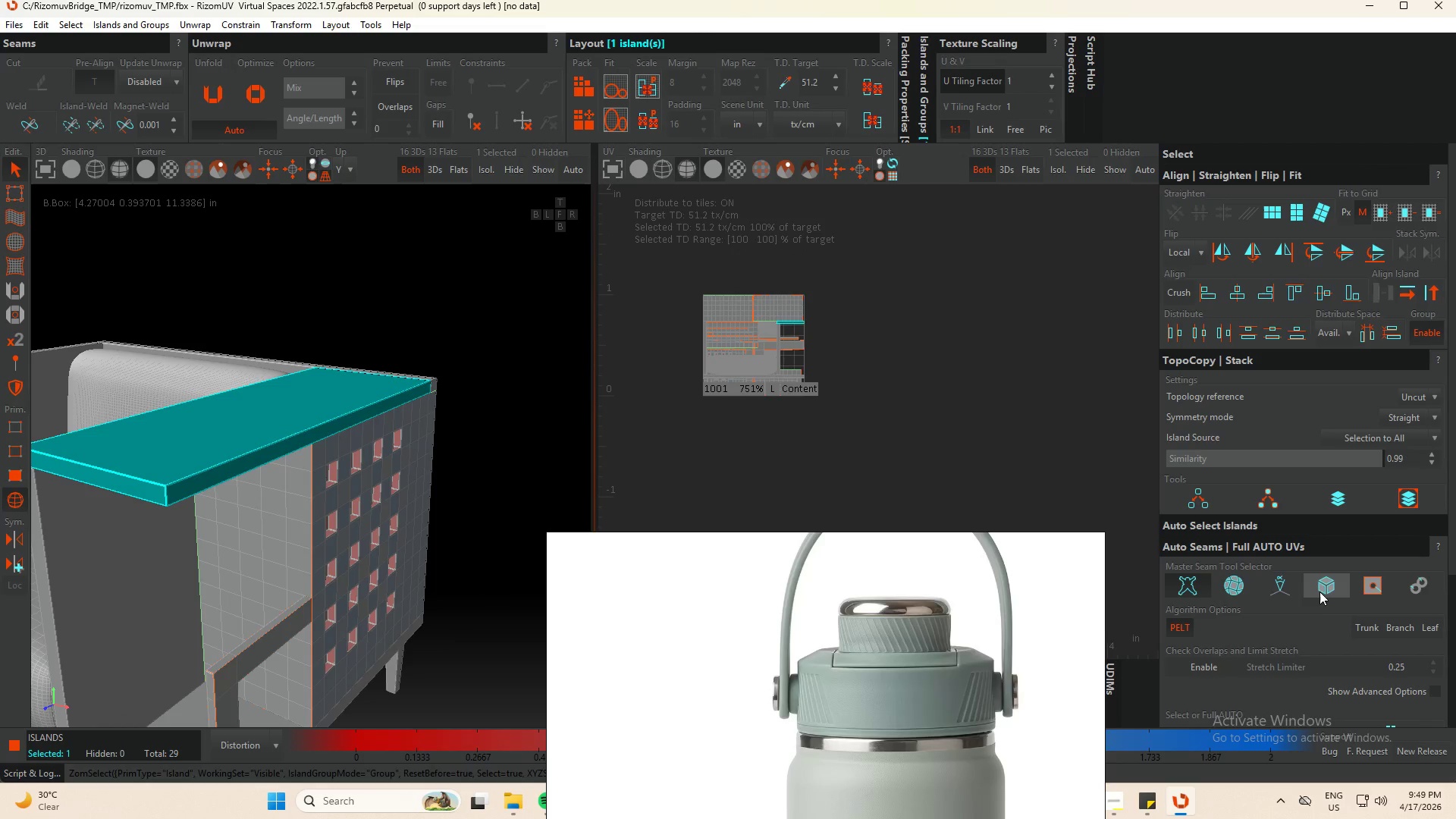 
scroll: coordinate [1328, 573], scroll_direction: down, amount: 6.0
 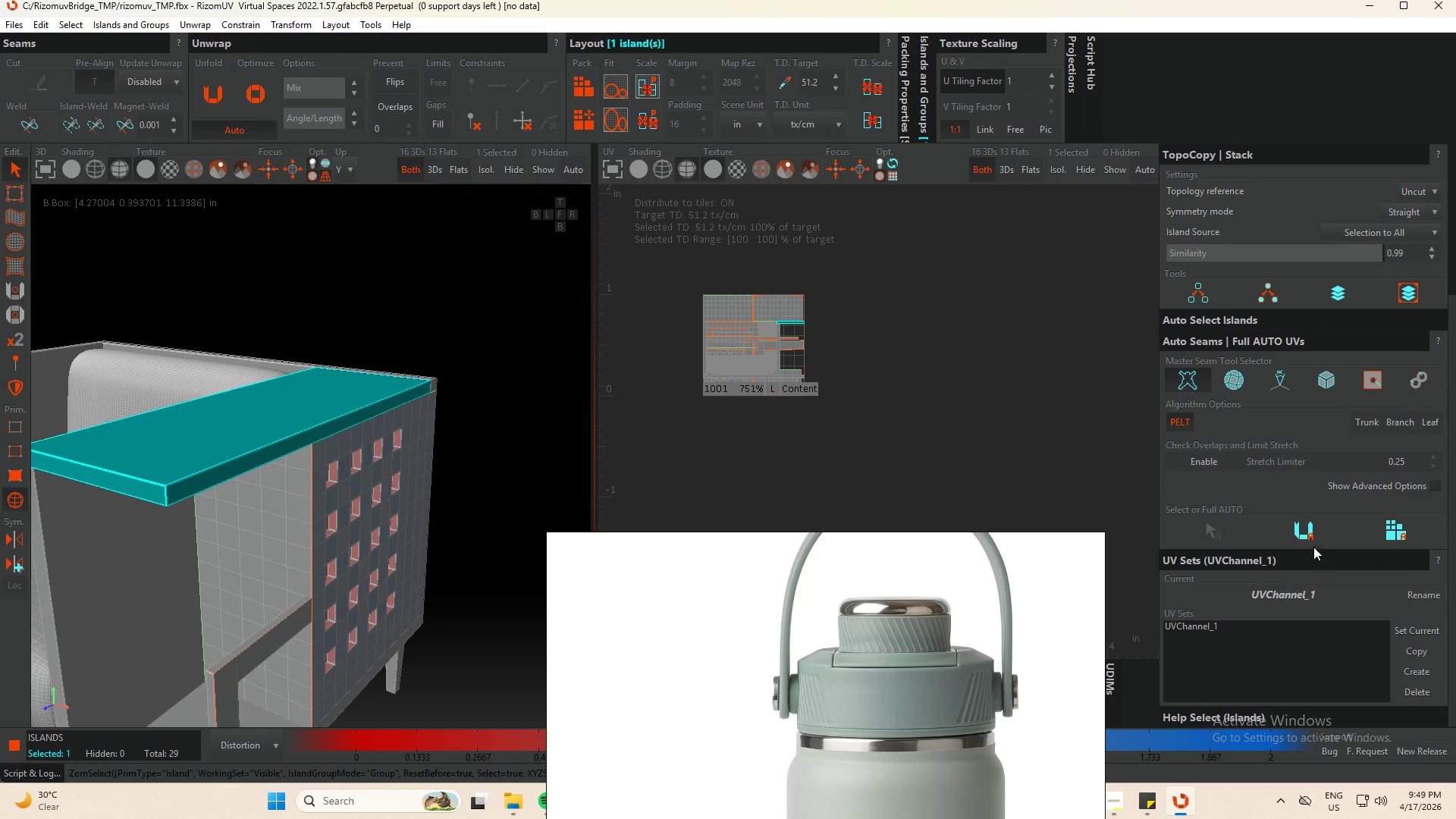 
left_click([1307, 535])
 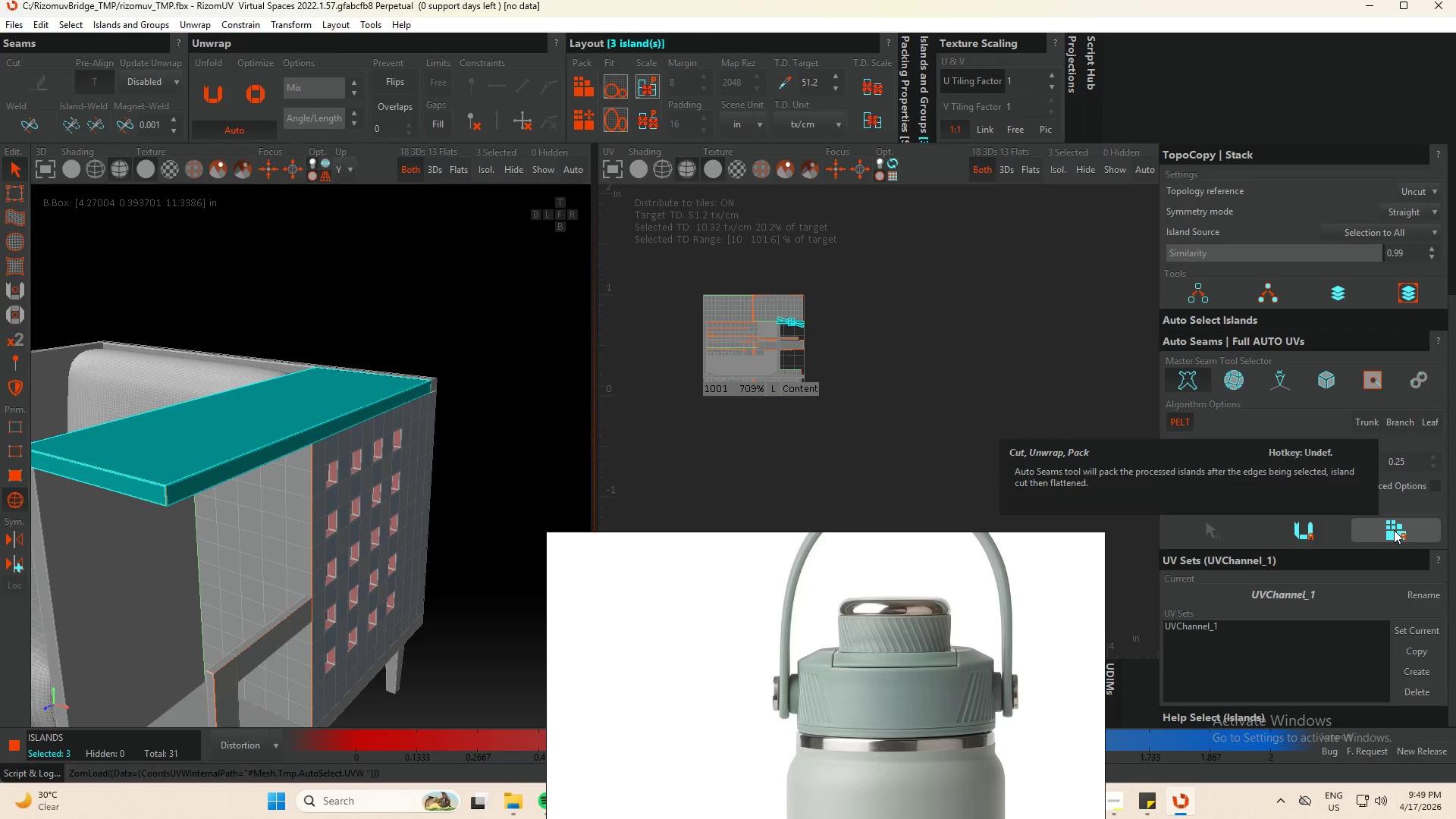 
left_click([1394, 530])
 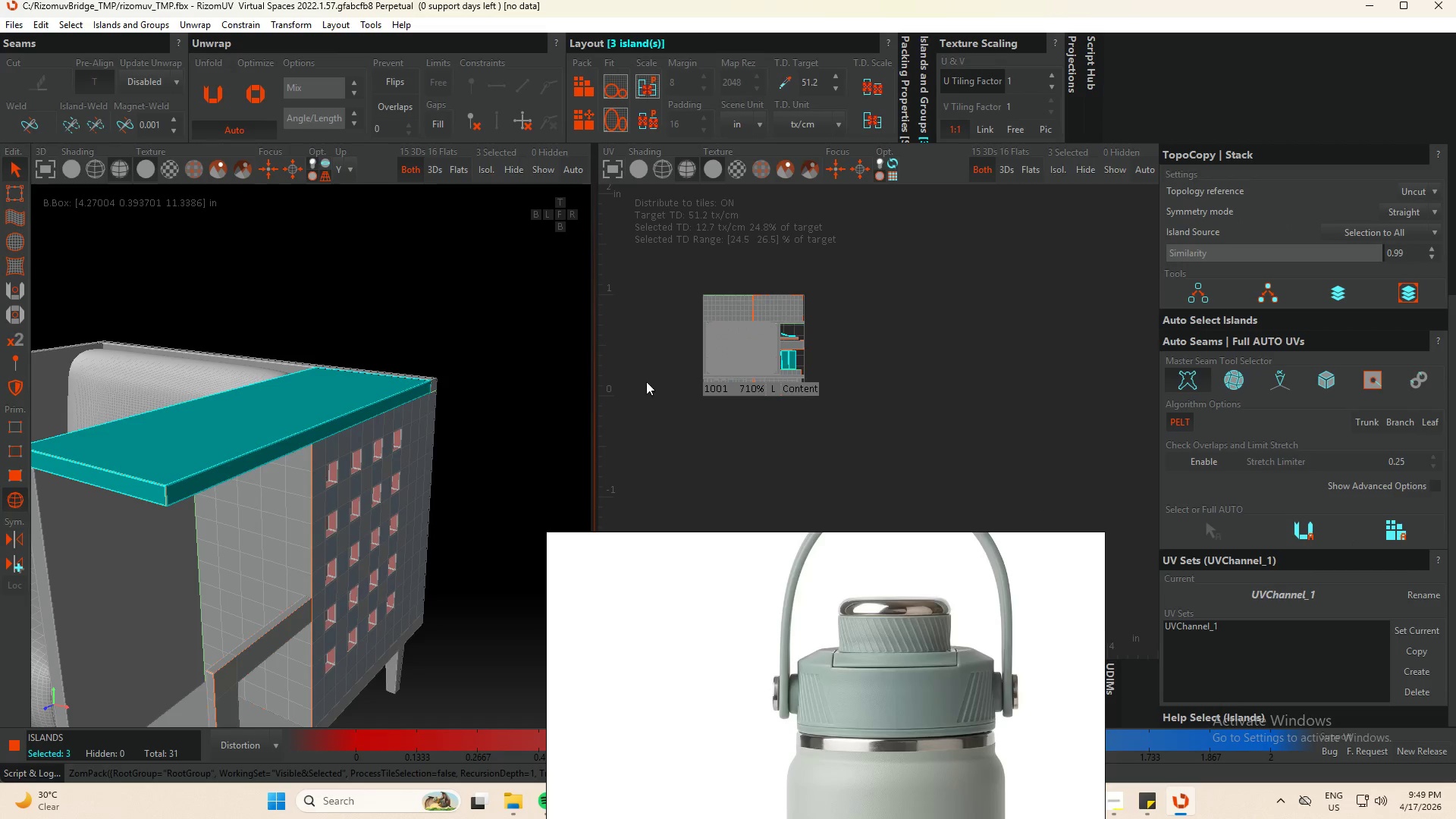 
scroll: coordinate [792, 369], scroll_direction: up, amount: 4.0
 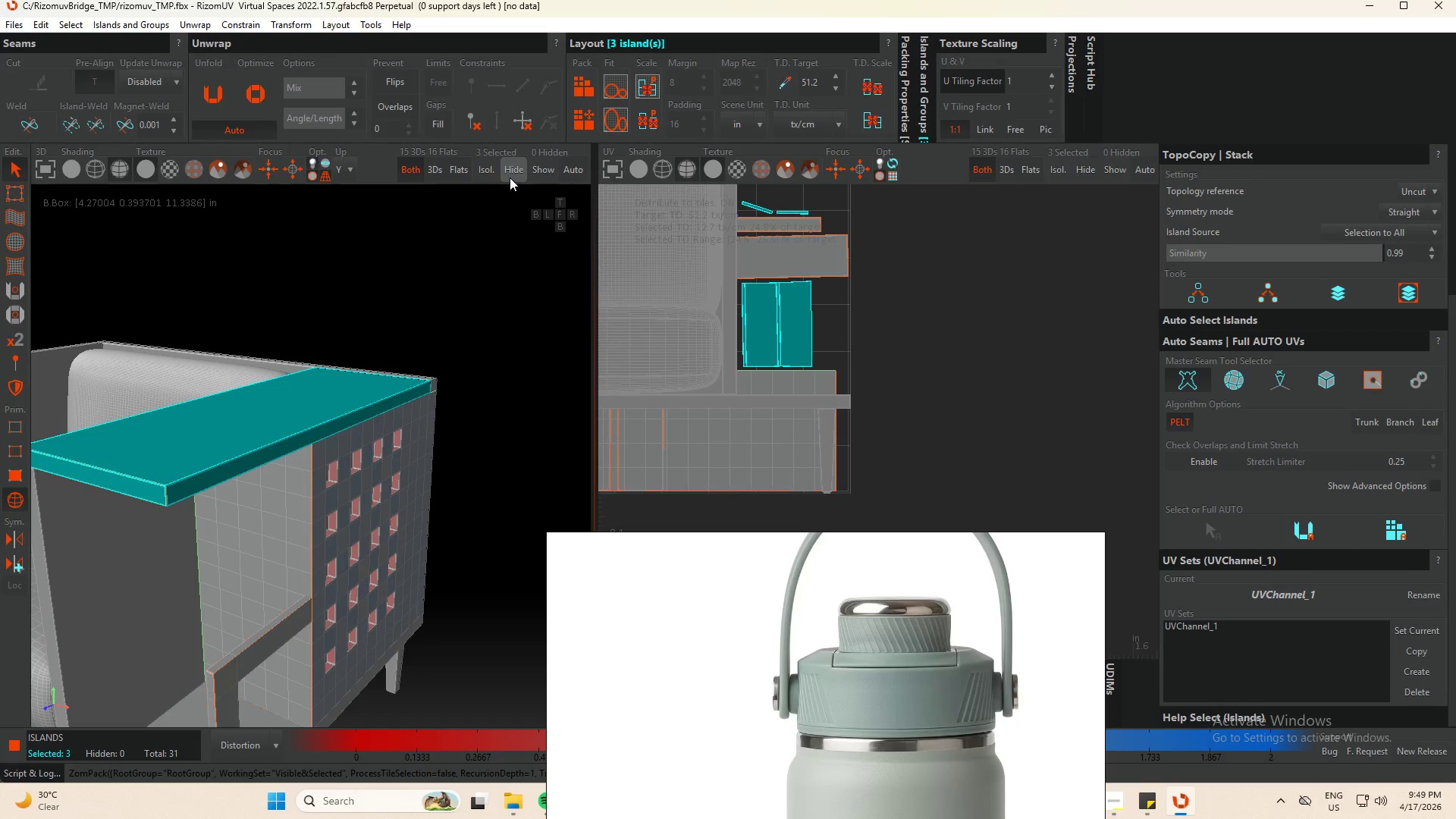 
left_click([482, 168])
 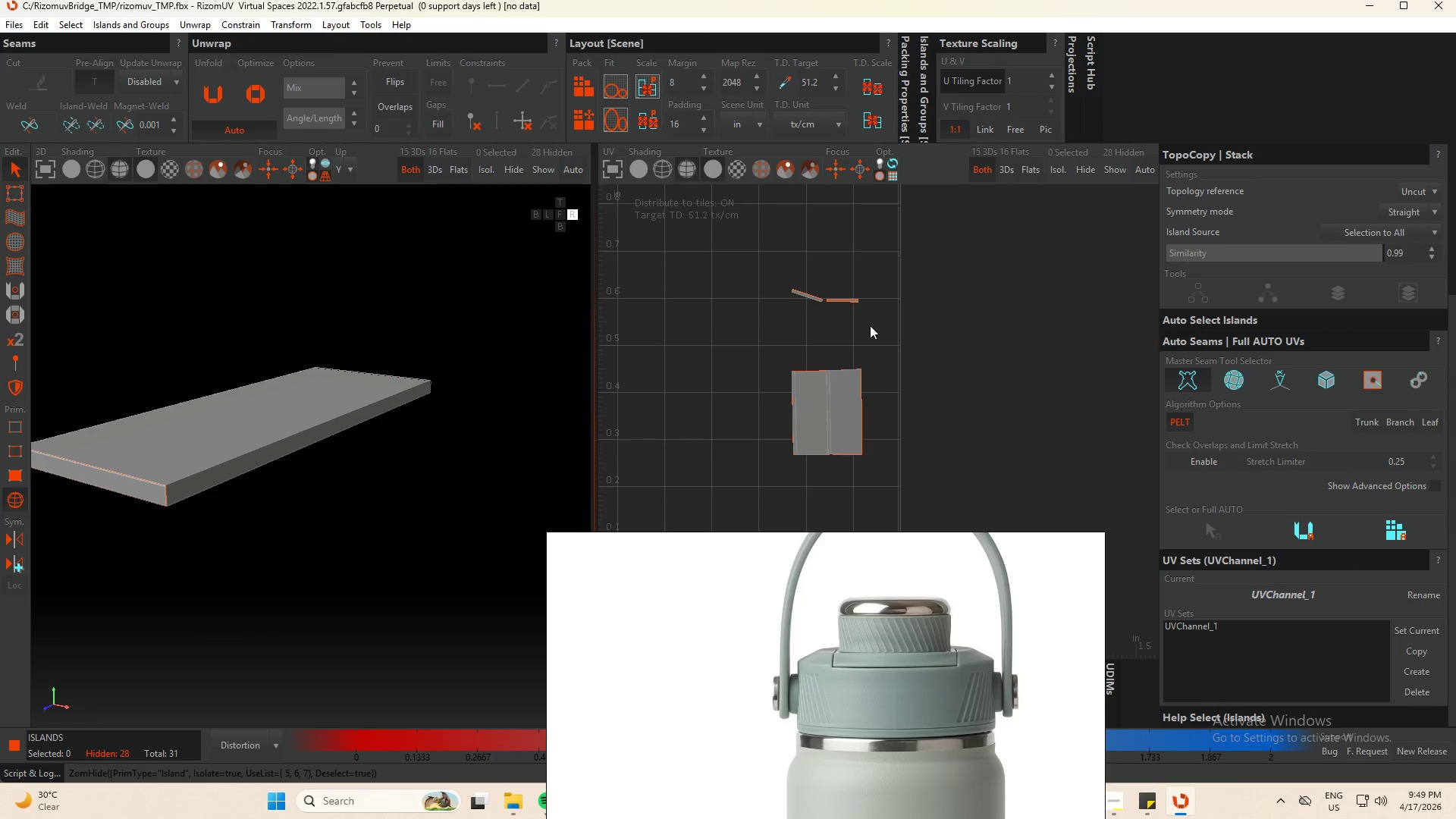 
left_click_drag(start_coordinate=[937, 241], to_coordinate=[736, 533])
 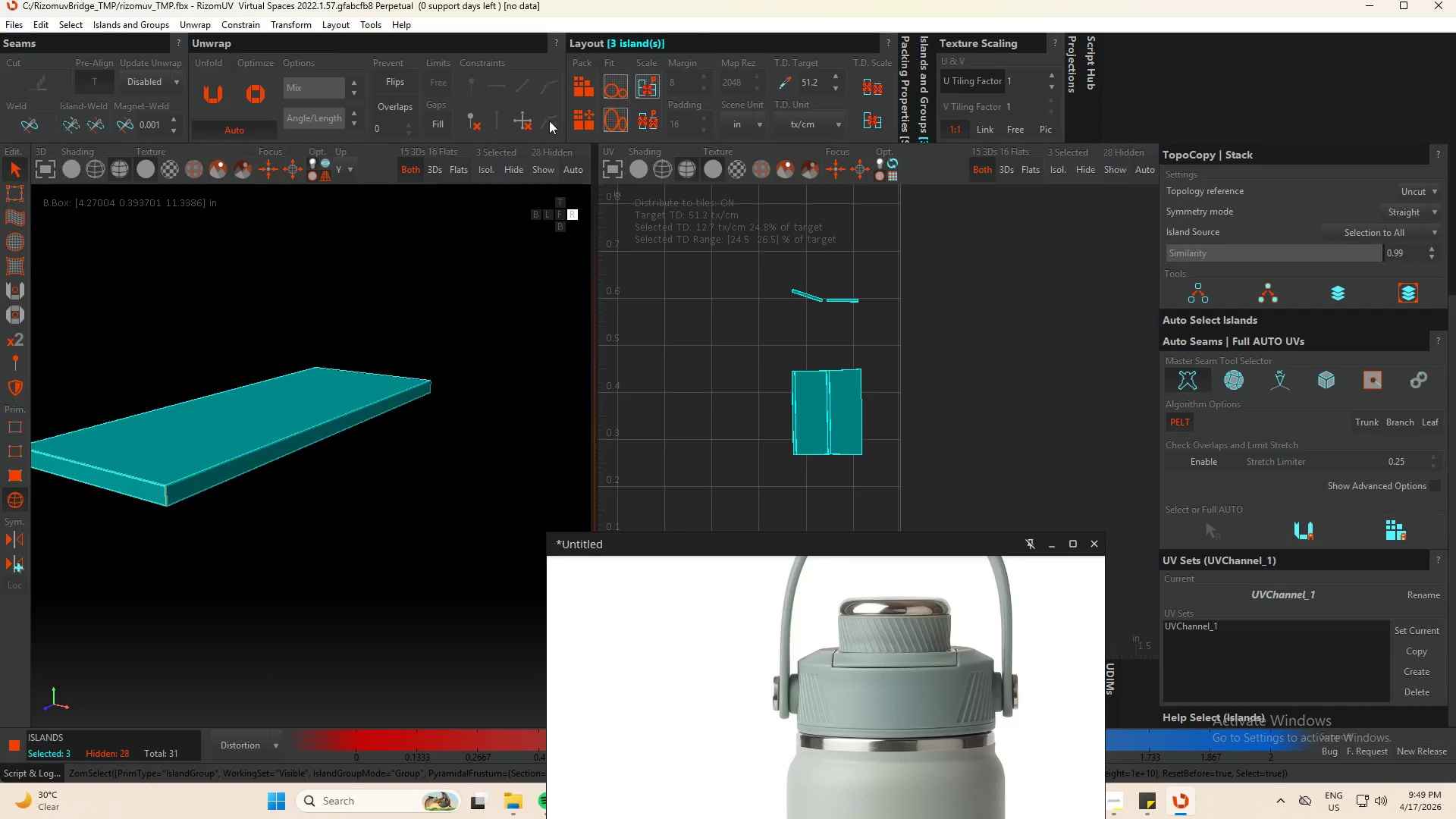 
left_click([584, 121])
 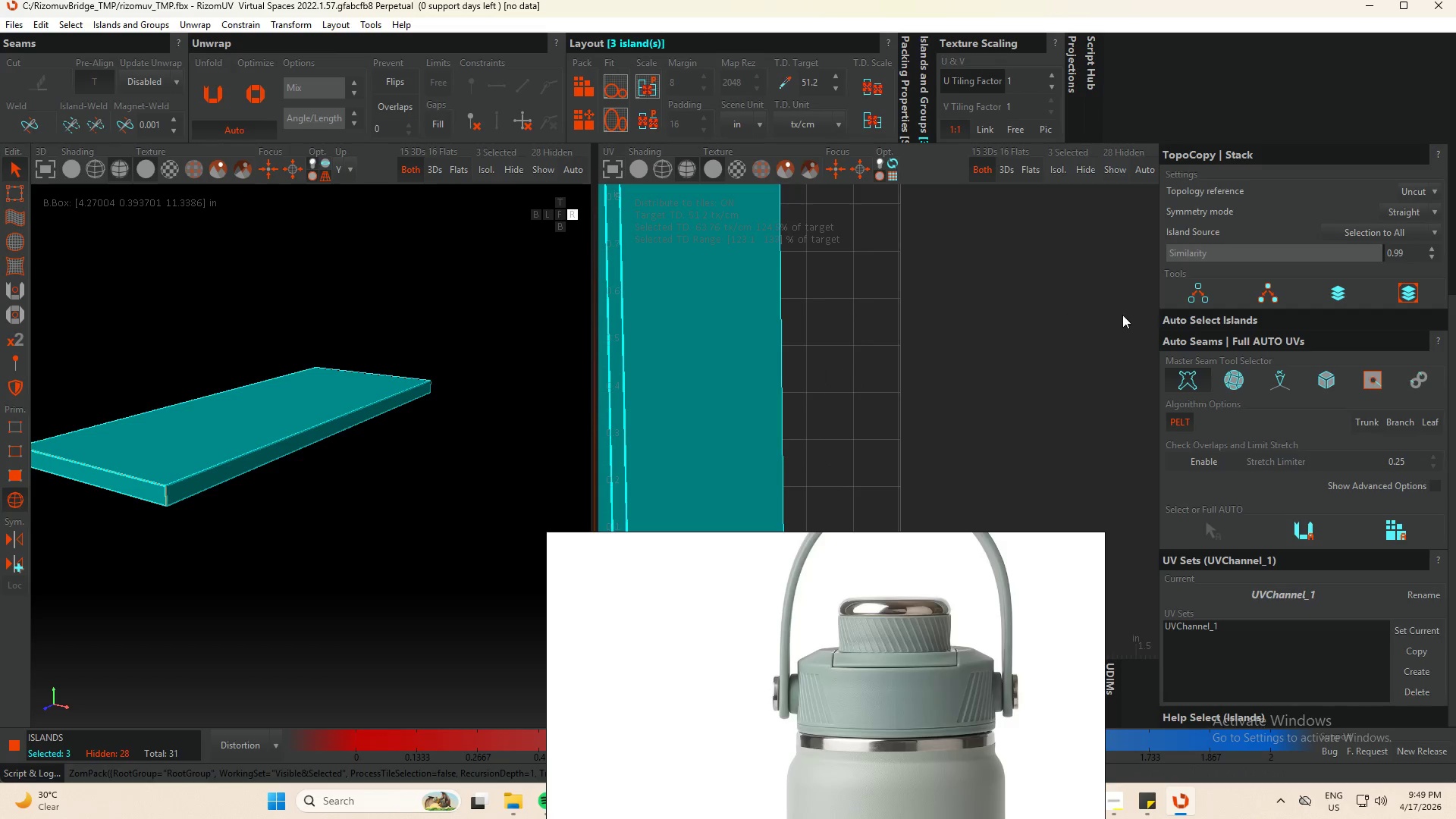 
scroll: coordinate [952, 302], scroll_direction: down, amount: 4.0
 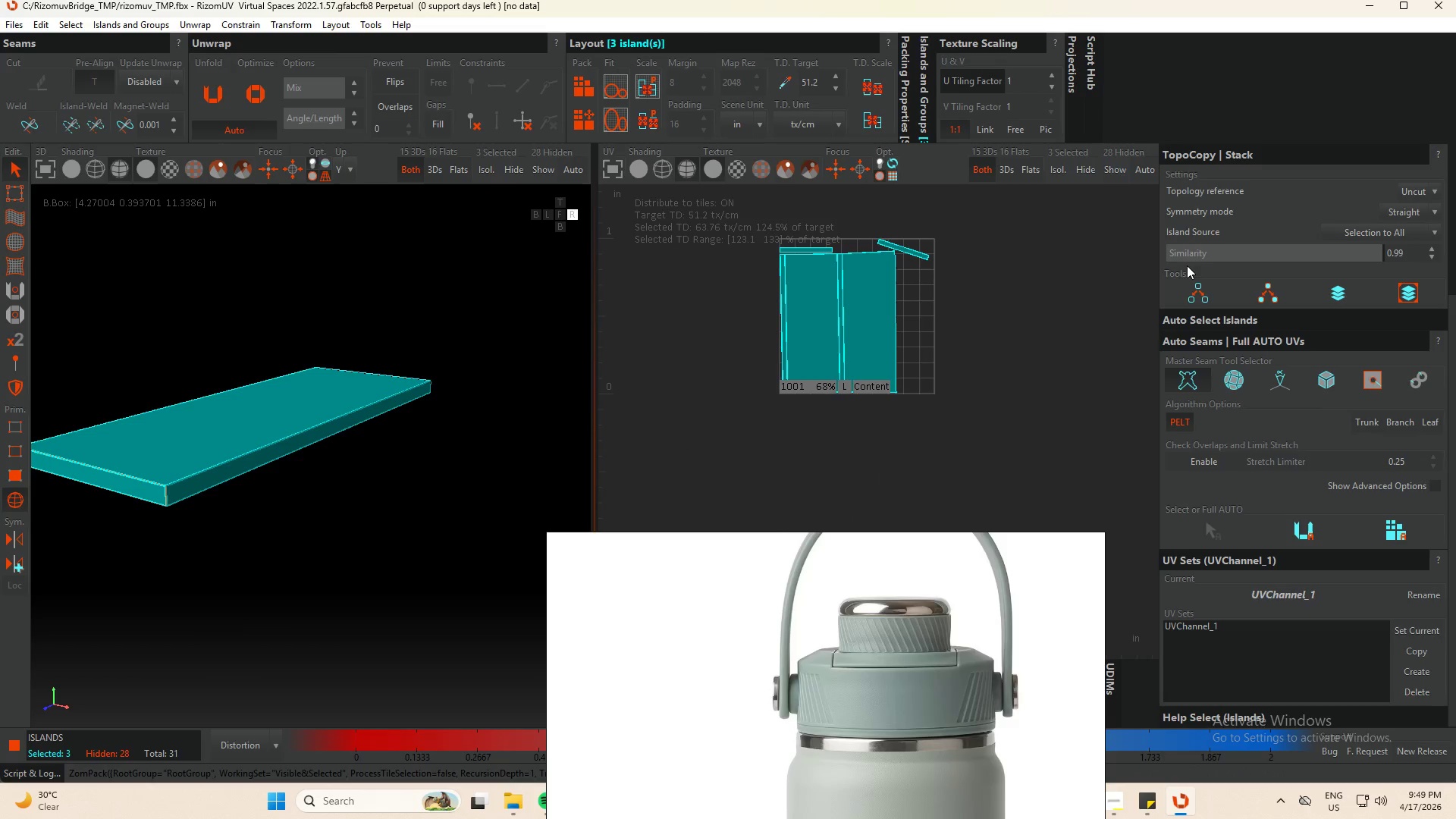 
scroll: coordinate [1336, 379], scroll_direction: up, amount: 9.0
 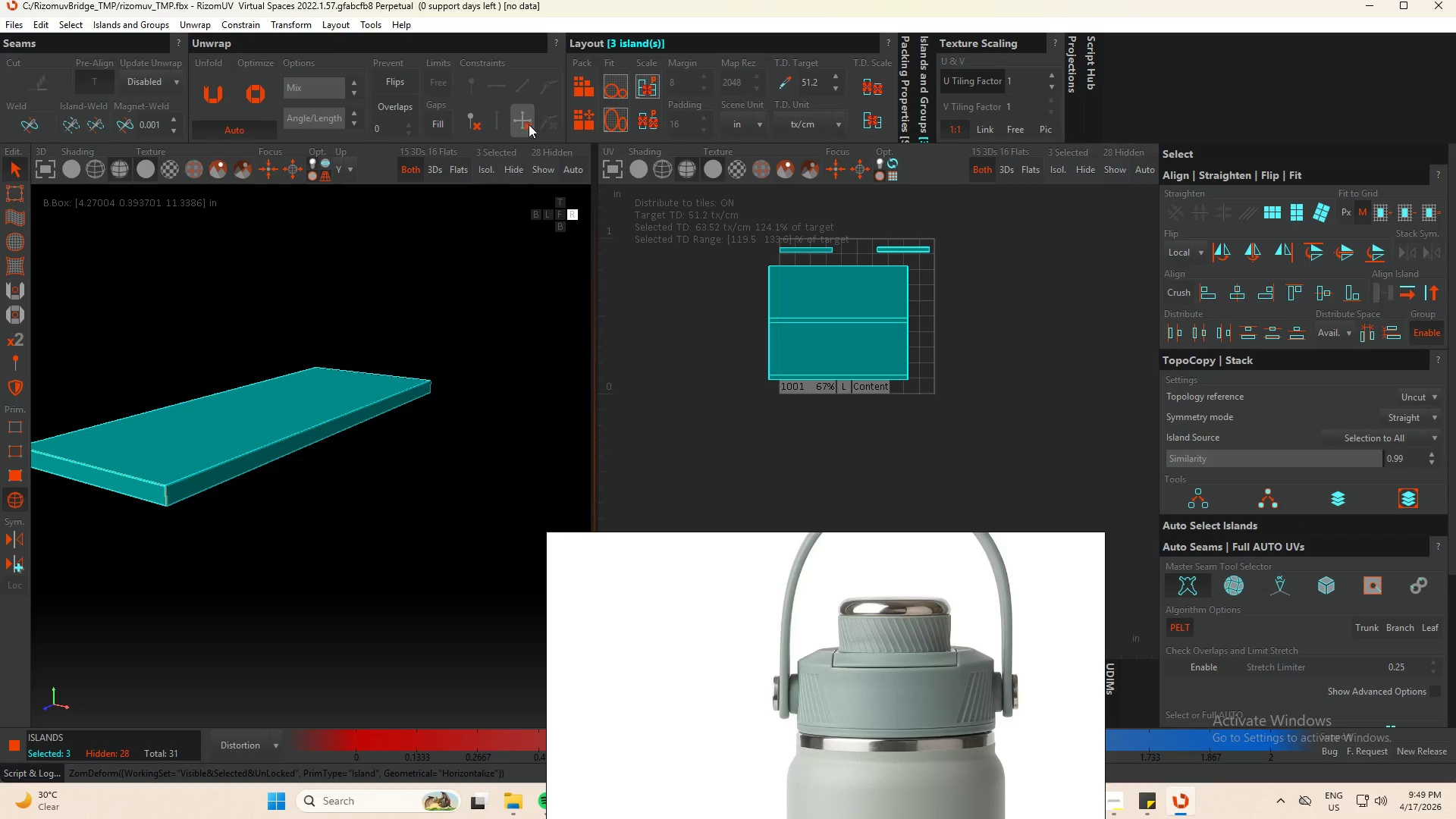 
left_click([591, 119])
 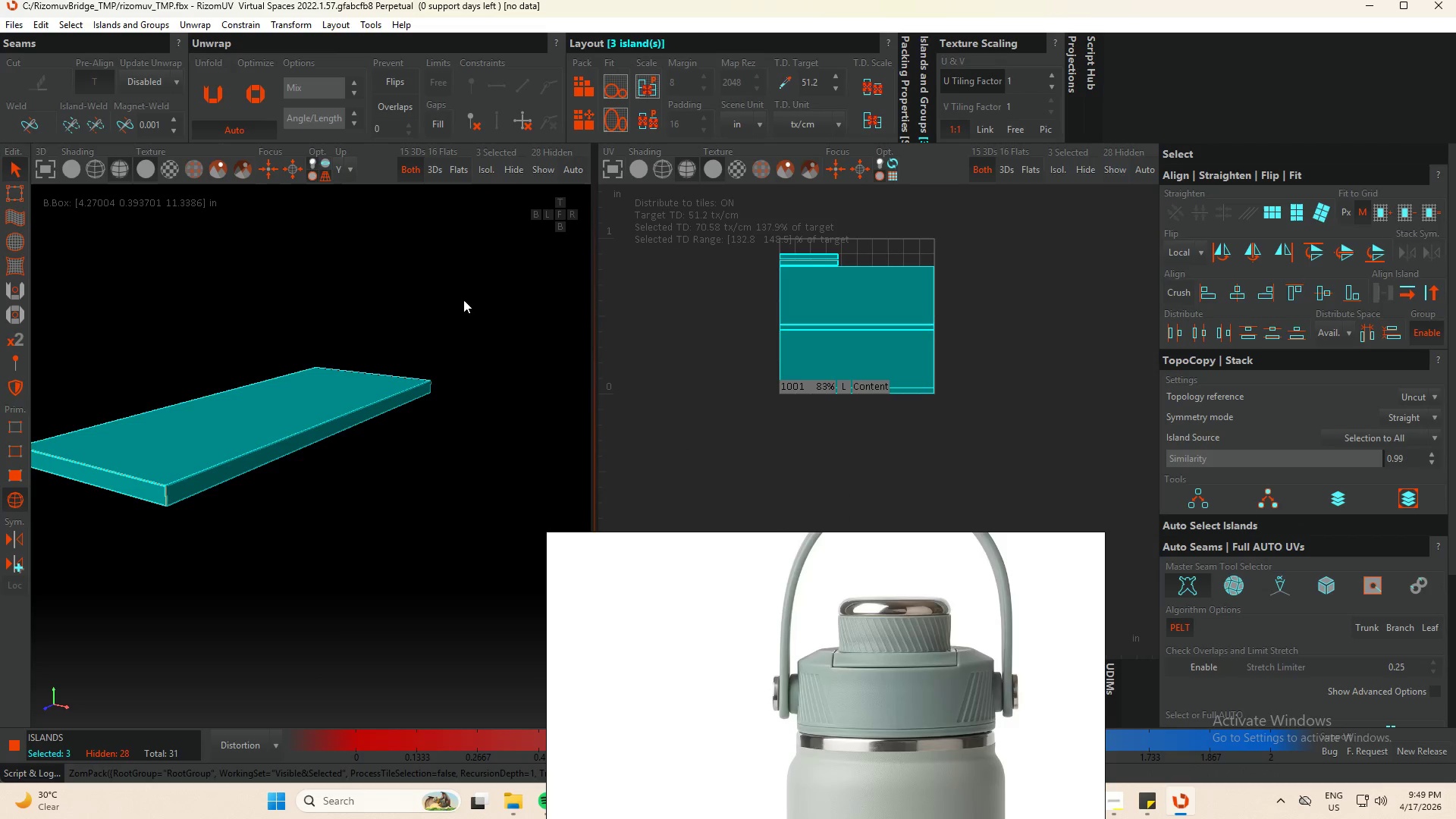 
scroll: coordinate [520, 340], scroll_direction: down, amount: 3.0
 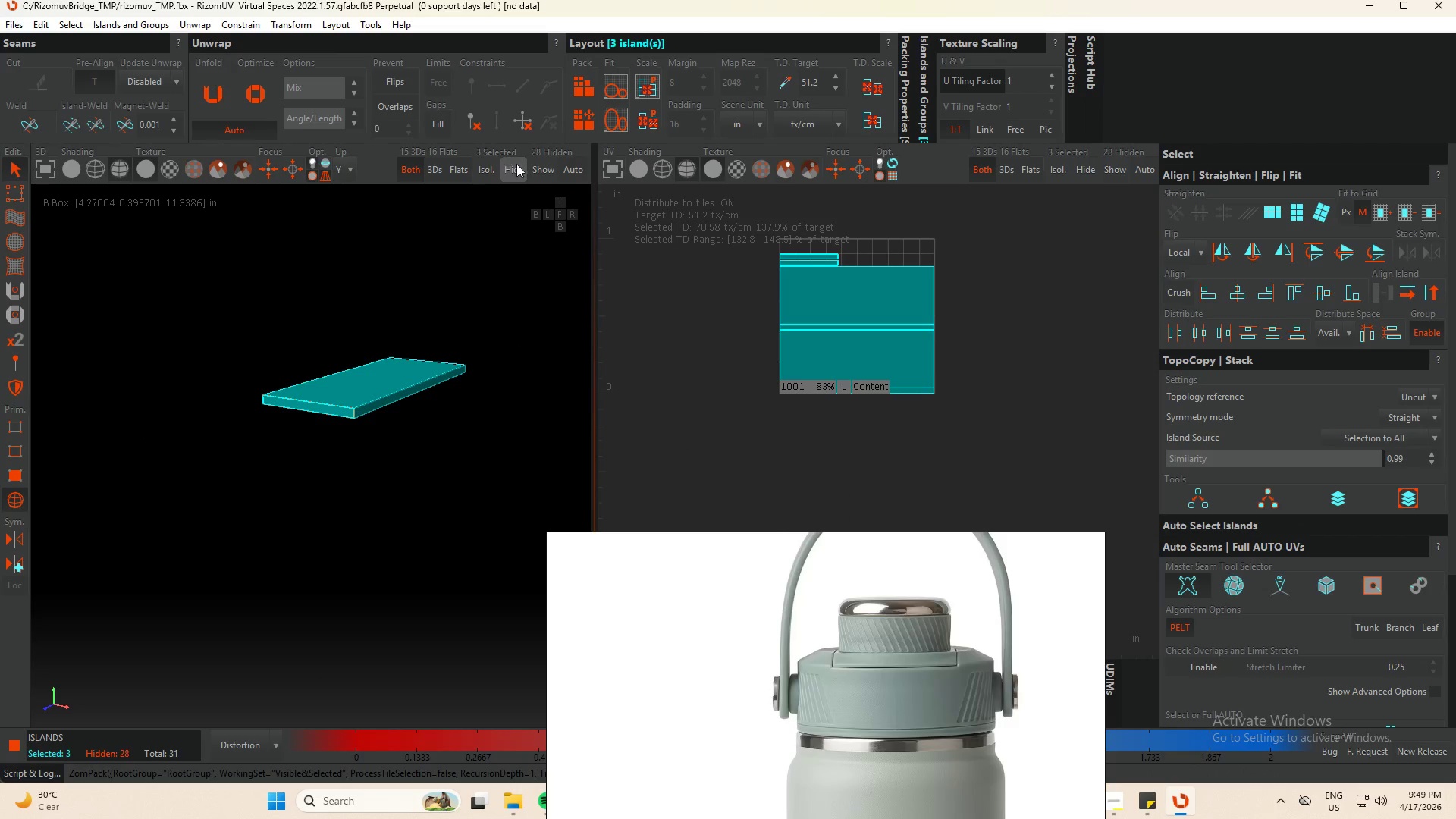 
left_click([541, 169])
 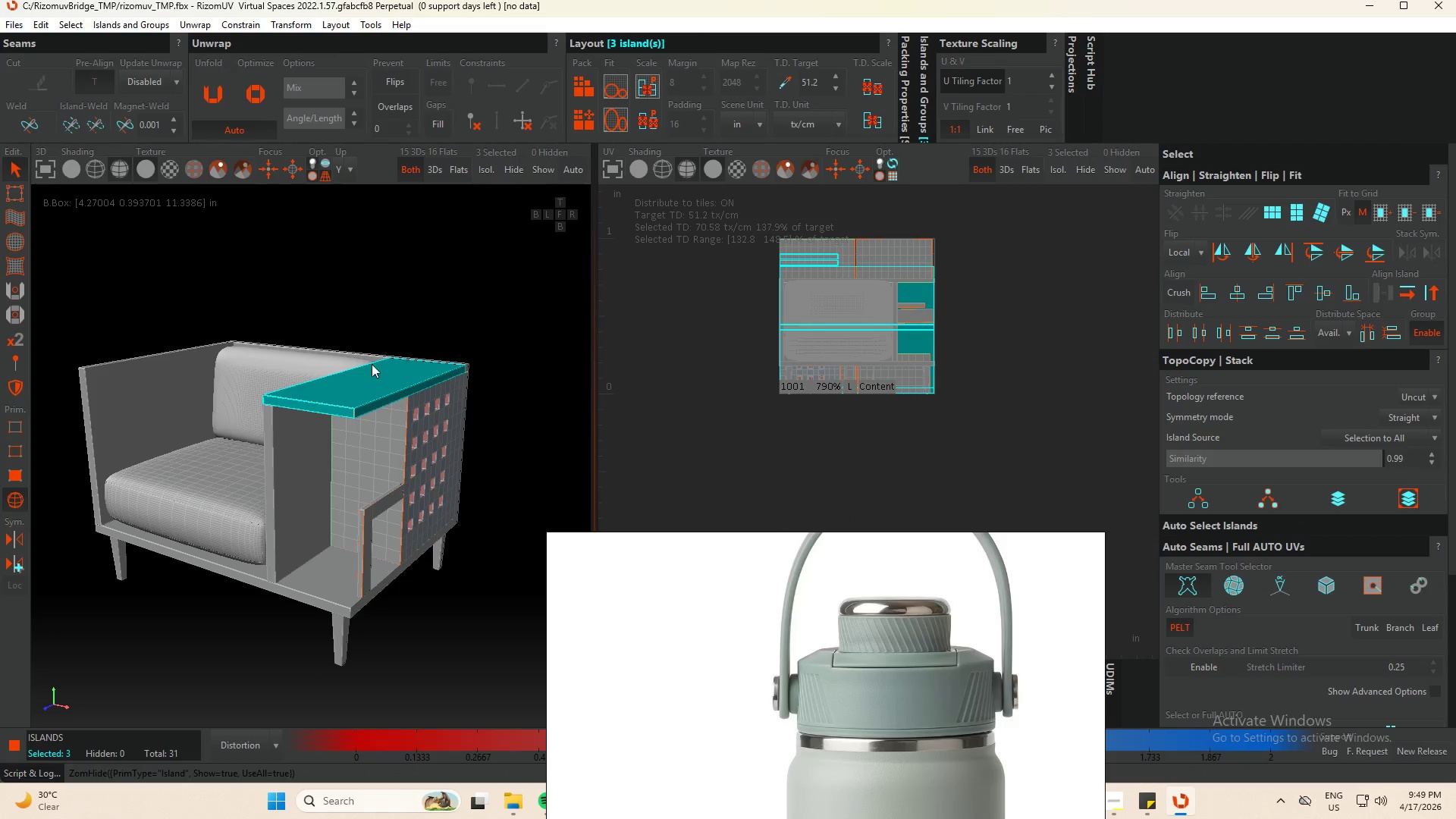 
left_click([212, 472])
 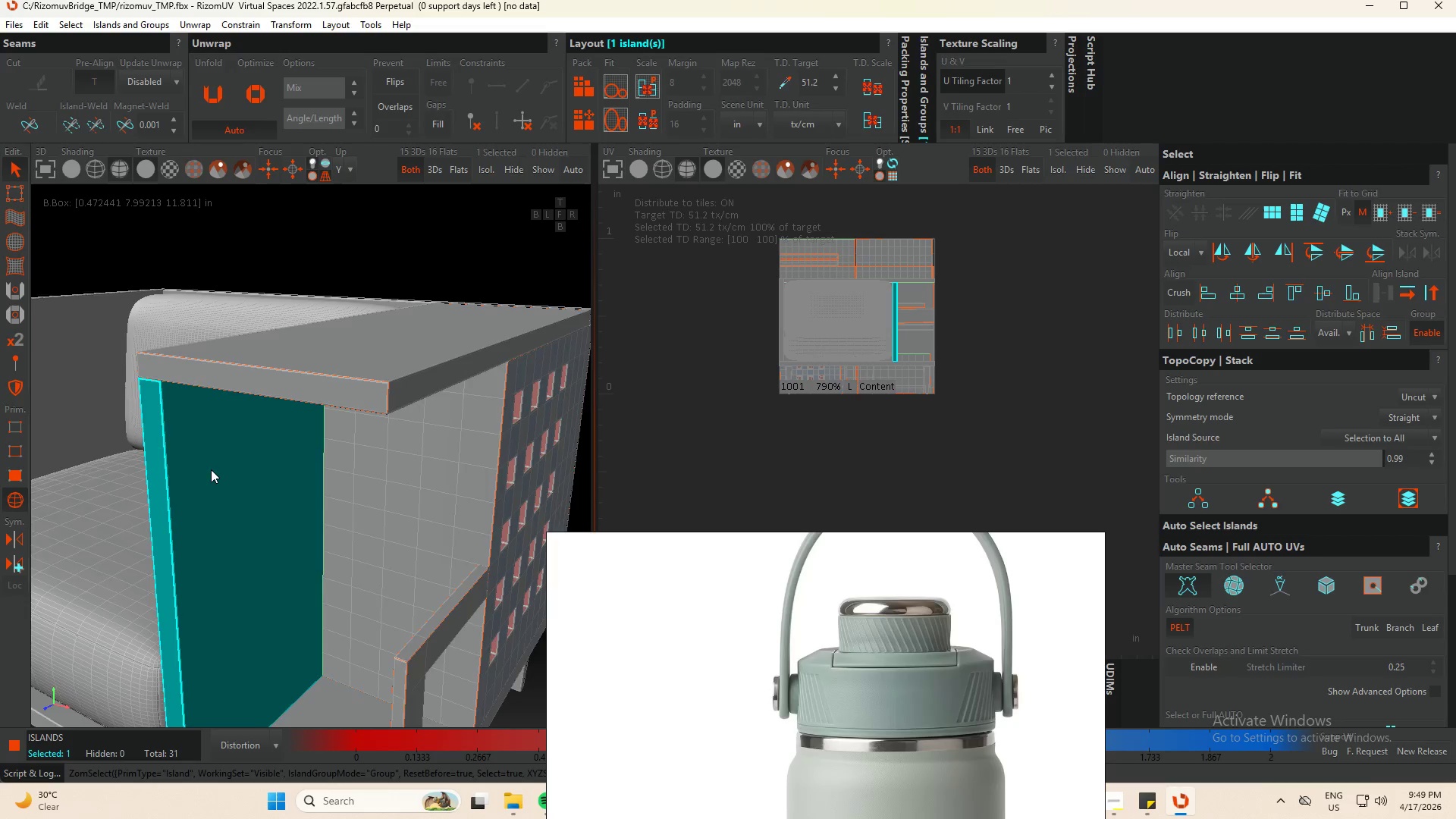 
scroll: coordinate [337, 422], scroll_direction: up, amount: 3.0
 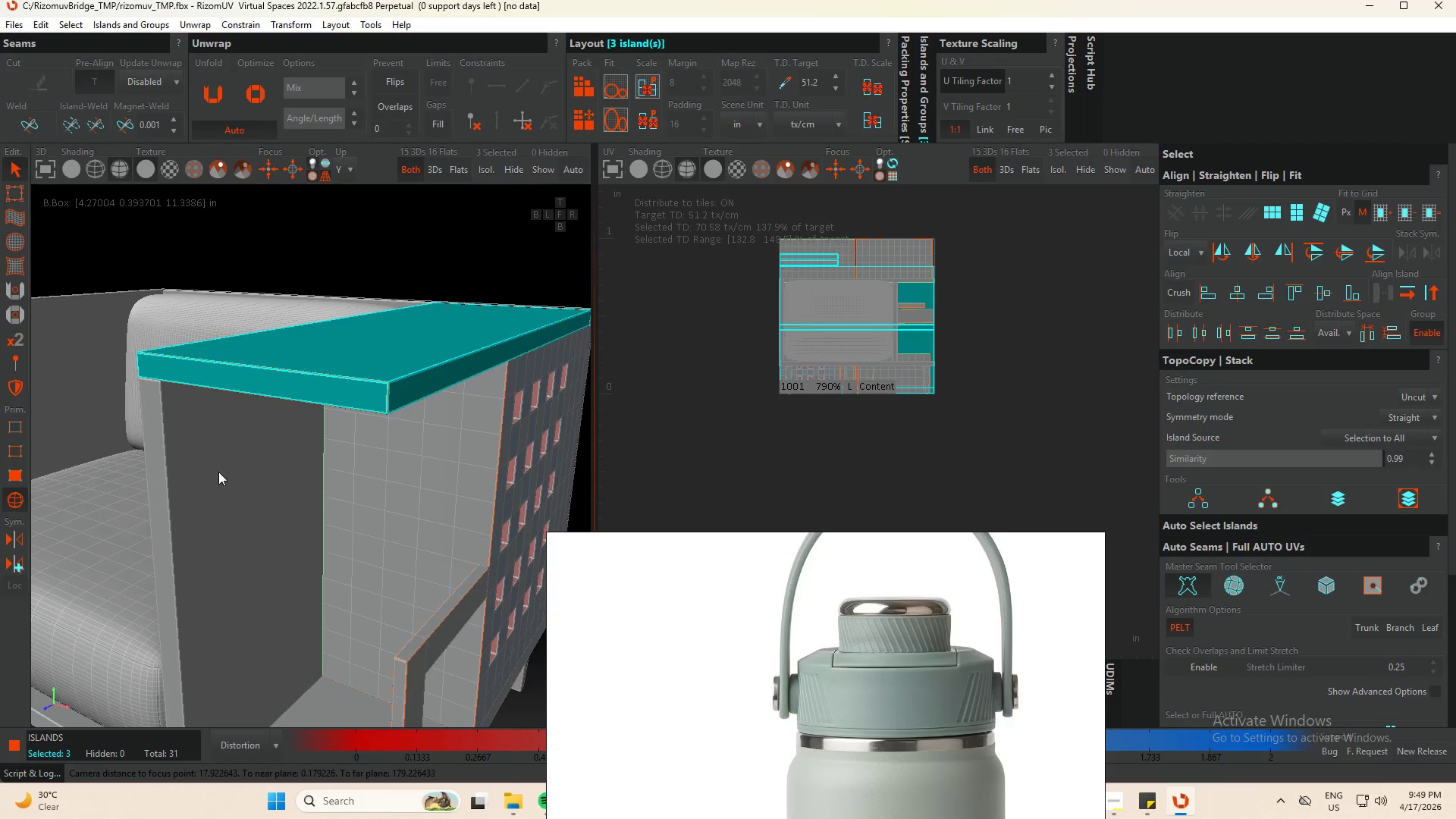 
scroll: coordinate [219, 465], scroll_direction: down, amount: 4.0
 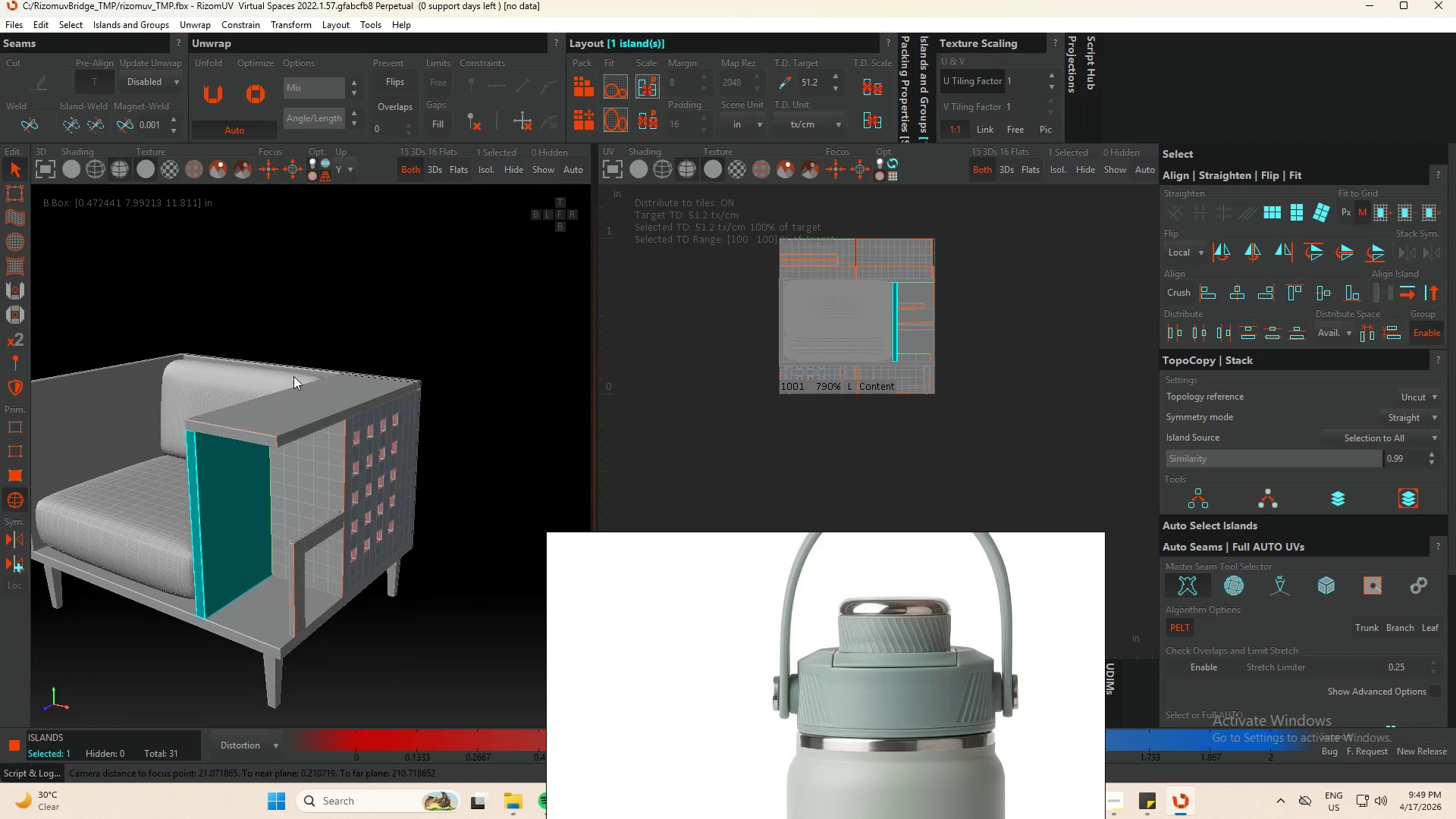 
hold_key(key=ControlLeft, duration=2.02)
left_click([328, 493])
 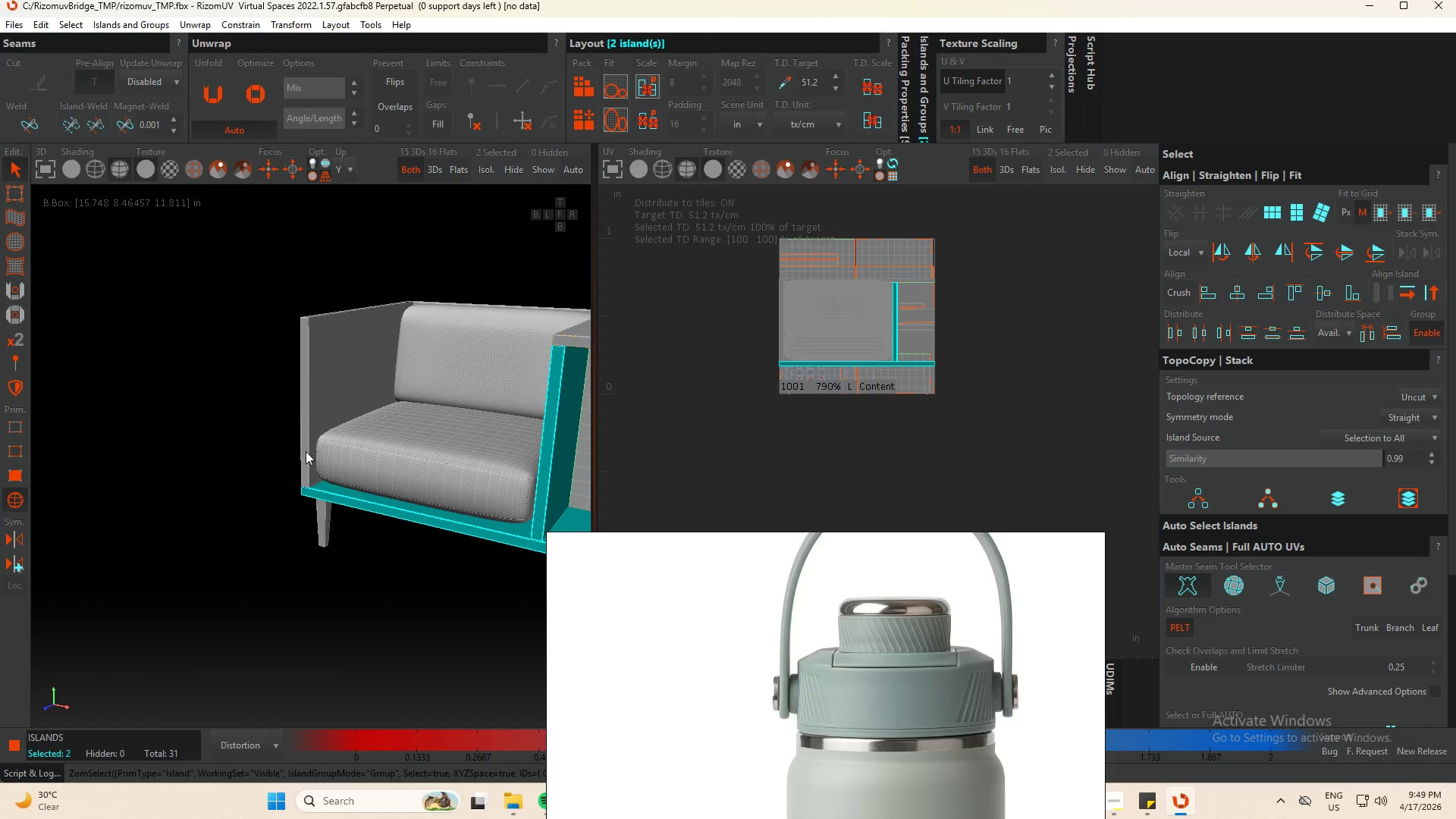 
left_click([305, 444])
 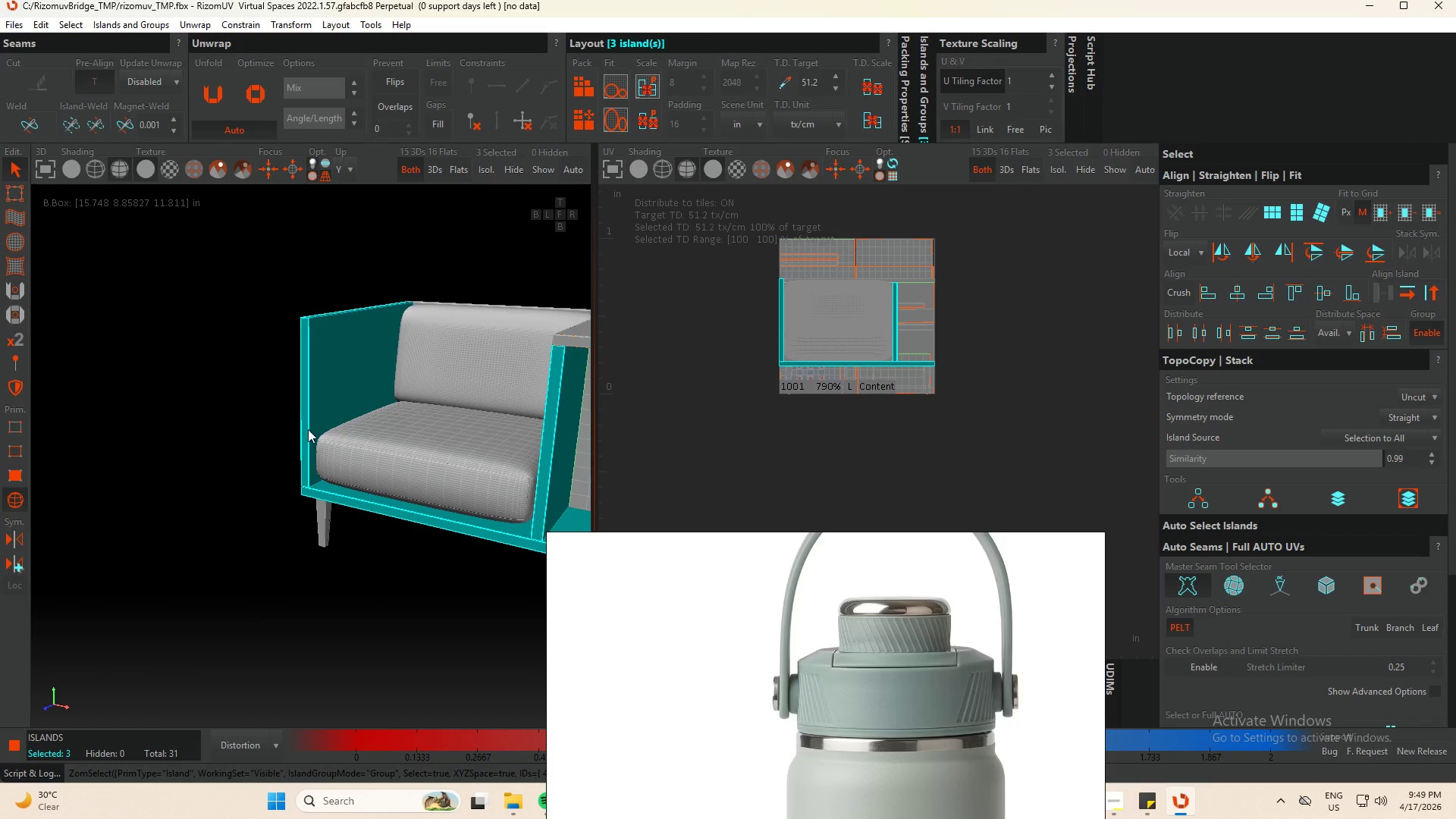 
hold_key(key=AltLeft, duration=0.88)
 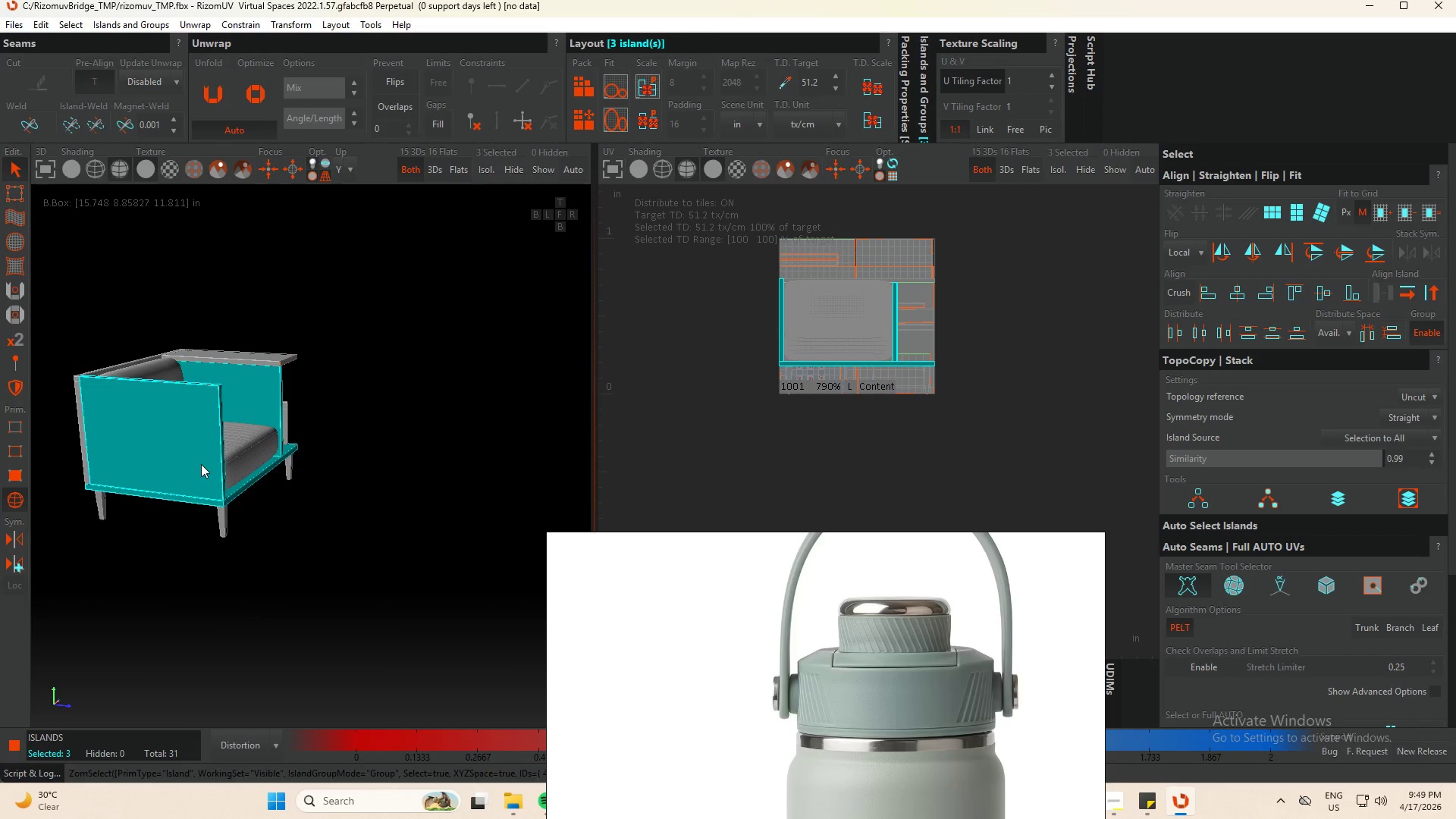 
scroll: coordinate [309, 428], scroll_direction: down, amount: 3.0
 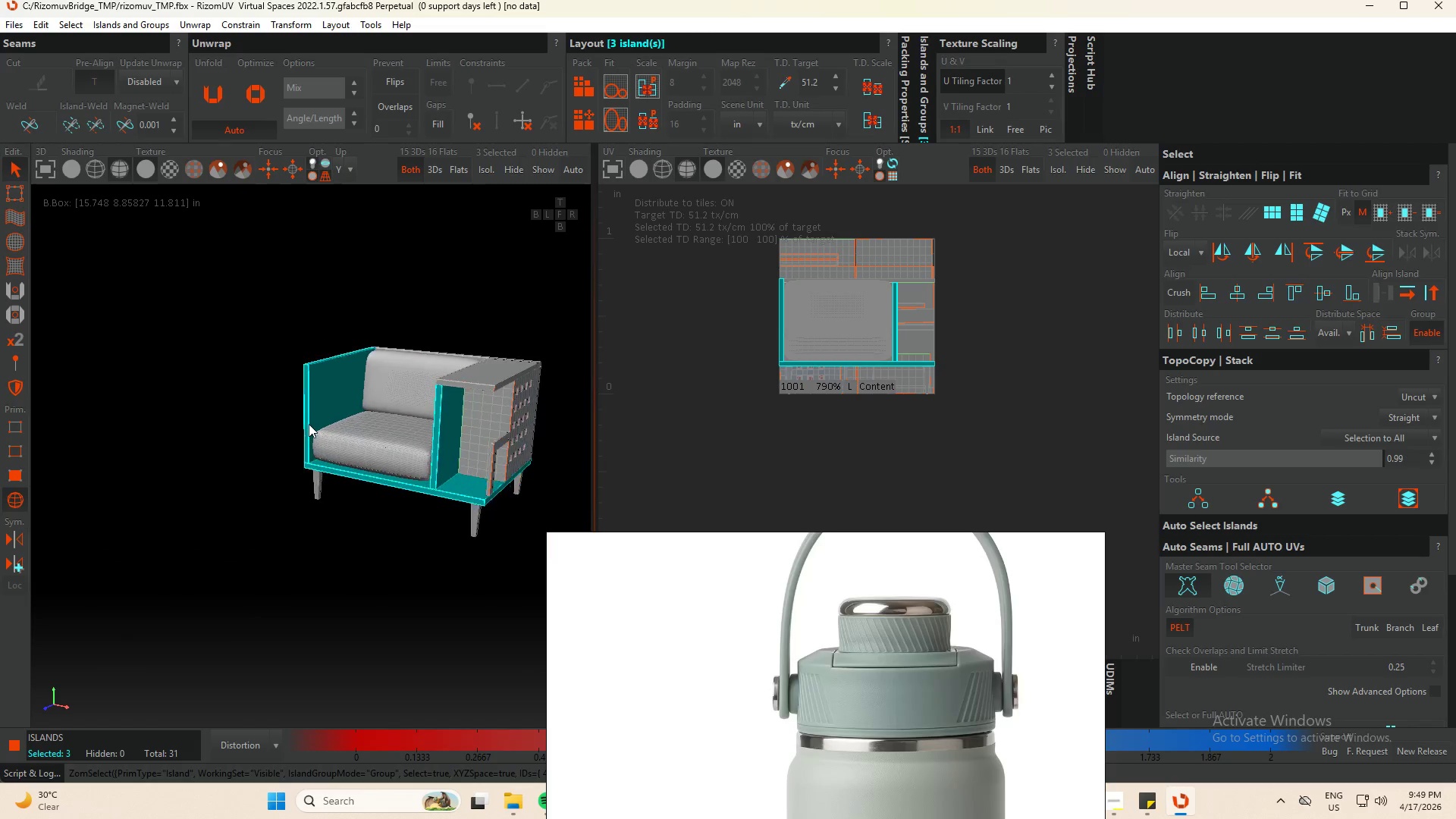 
hold_key(key=AltLeft, duration=0.47)
 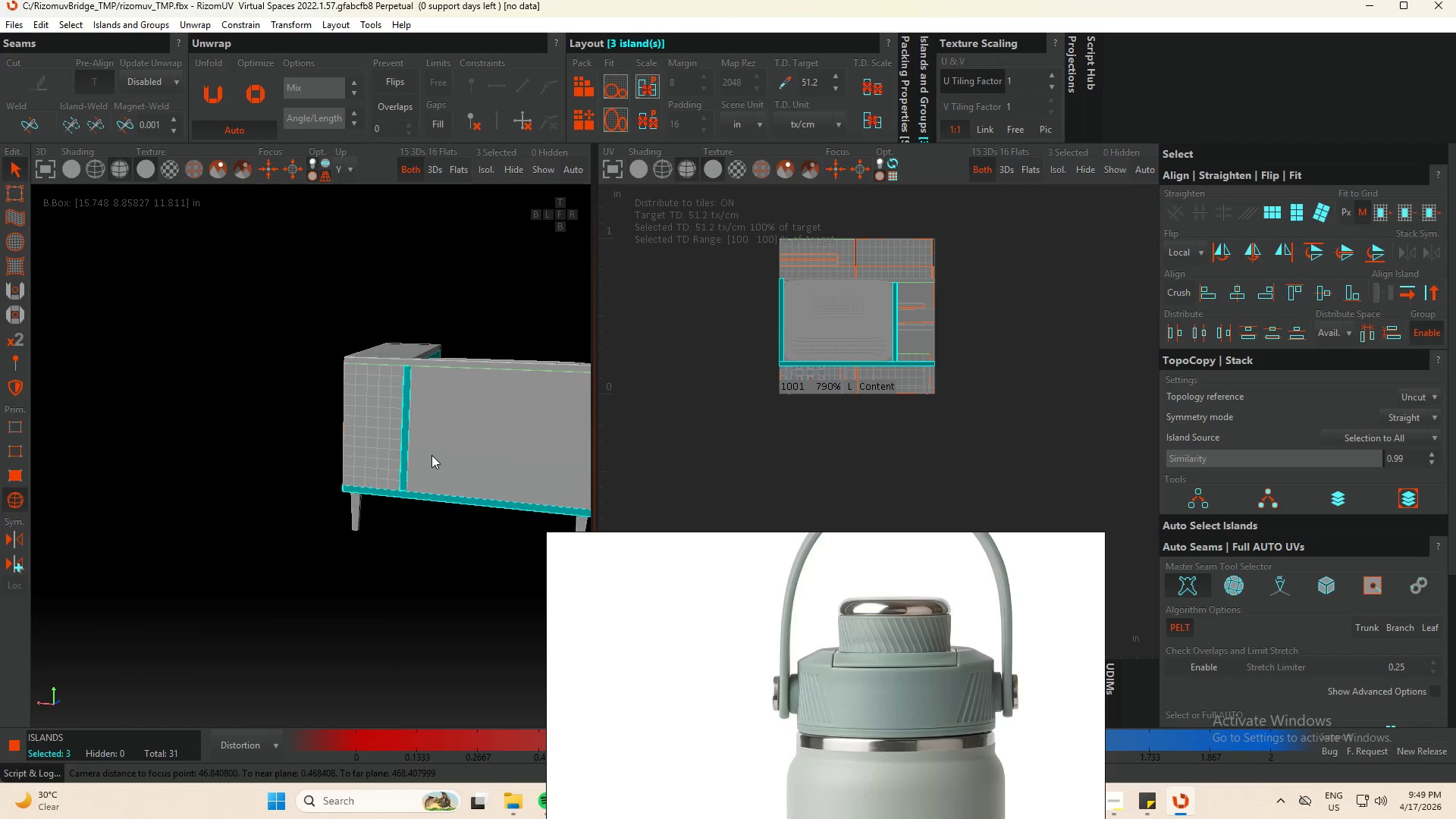 
hold_key(key=ControlLeft, duration=0.84)
left_click([463, 453])
 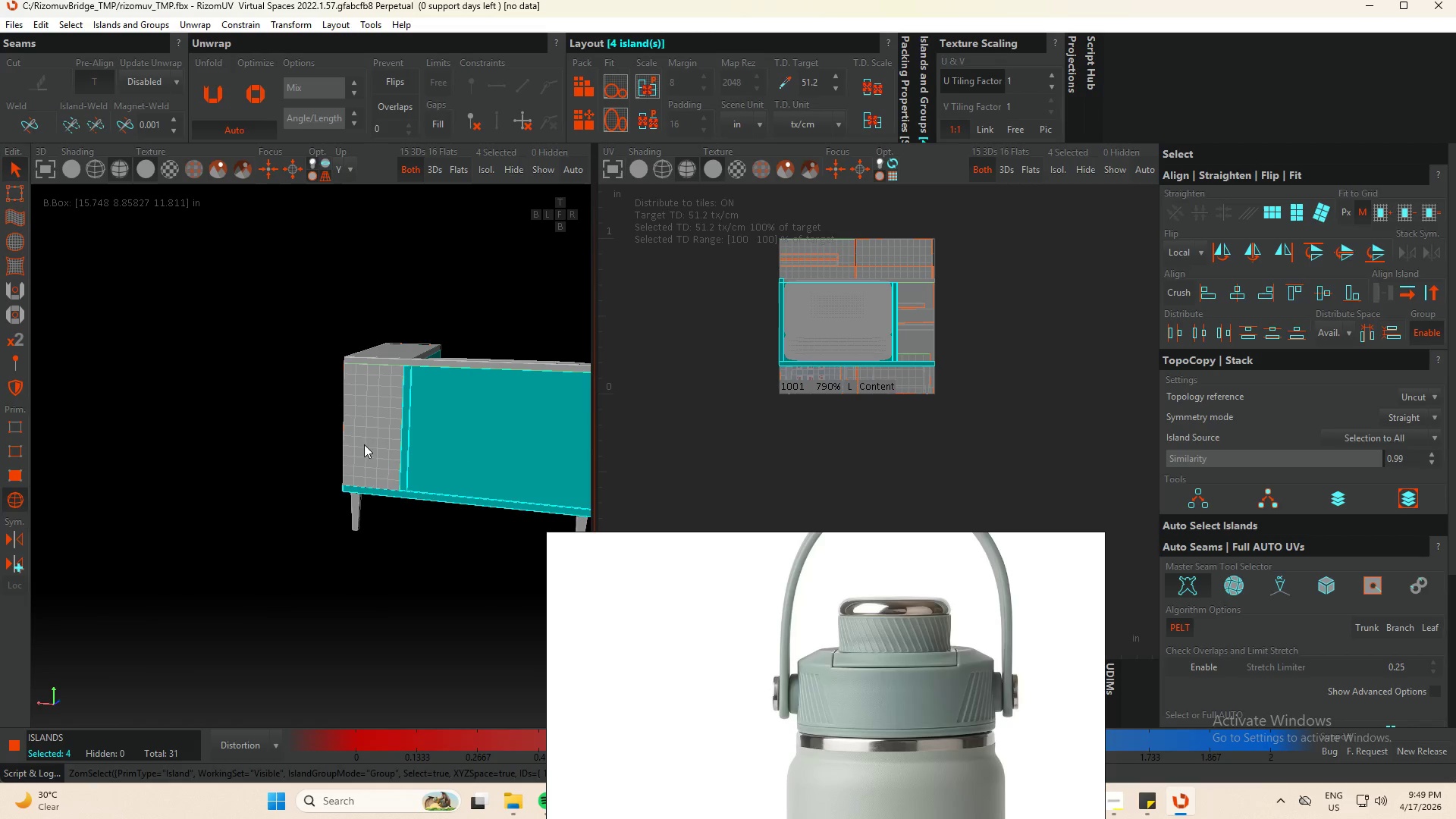 
hold_key(key=AltLeft, duration=0.67)
 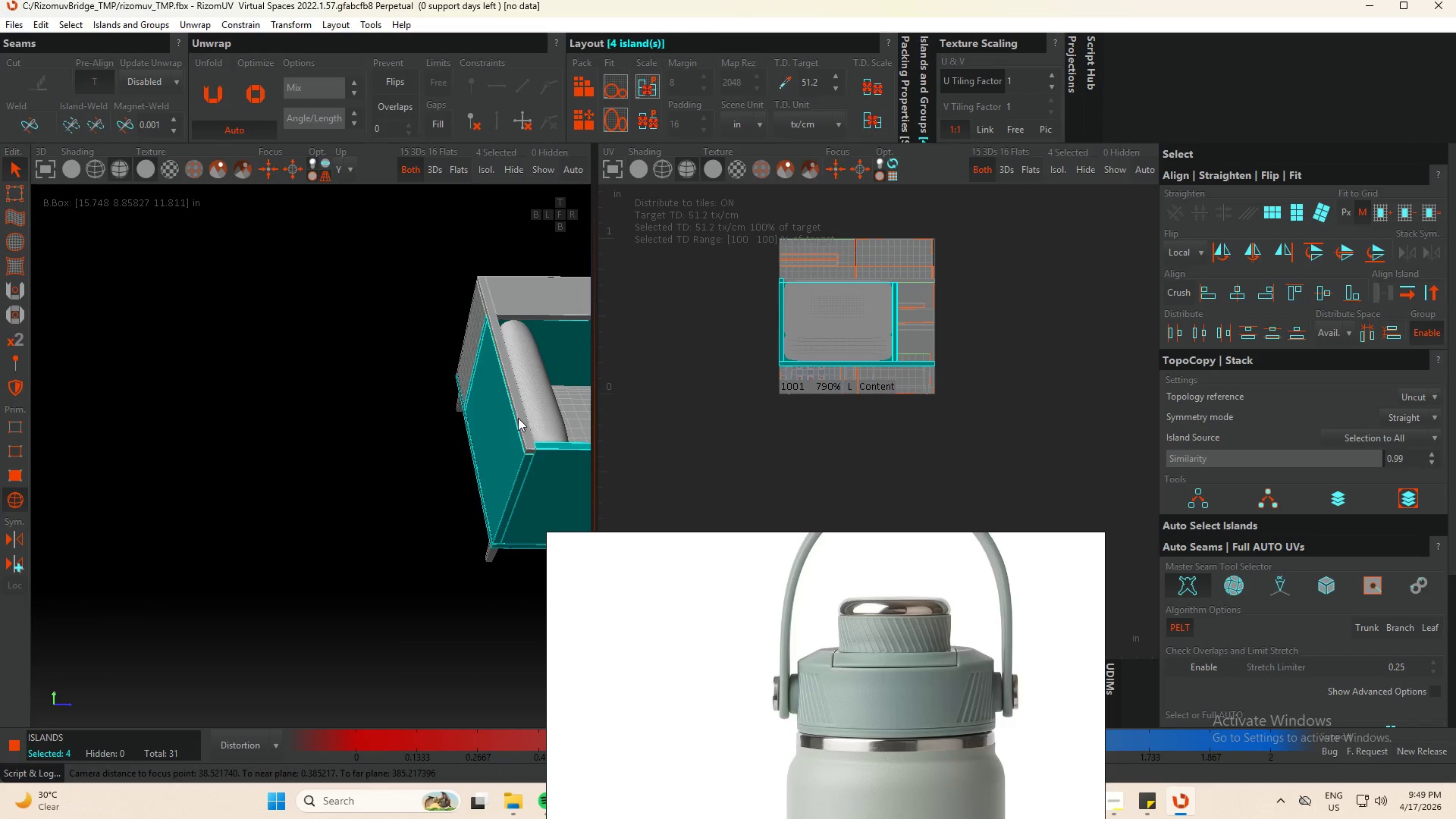 
hold_key(key=ControlLeft, duration=0.78)
left_click([522, 431])
 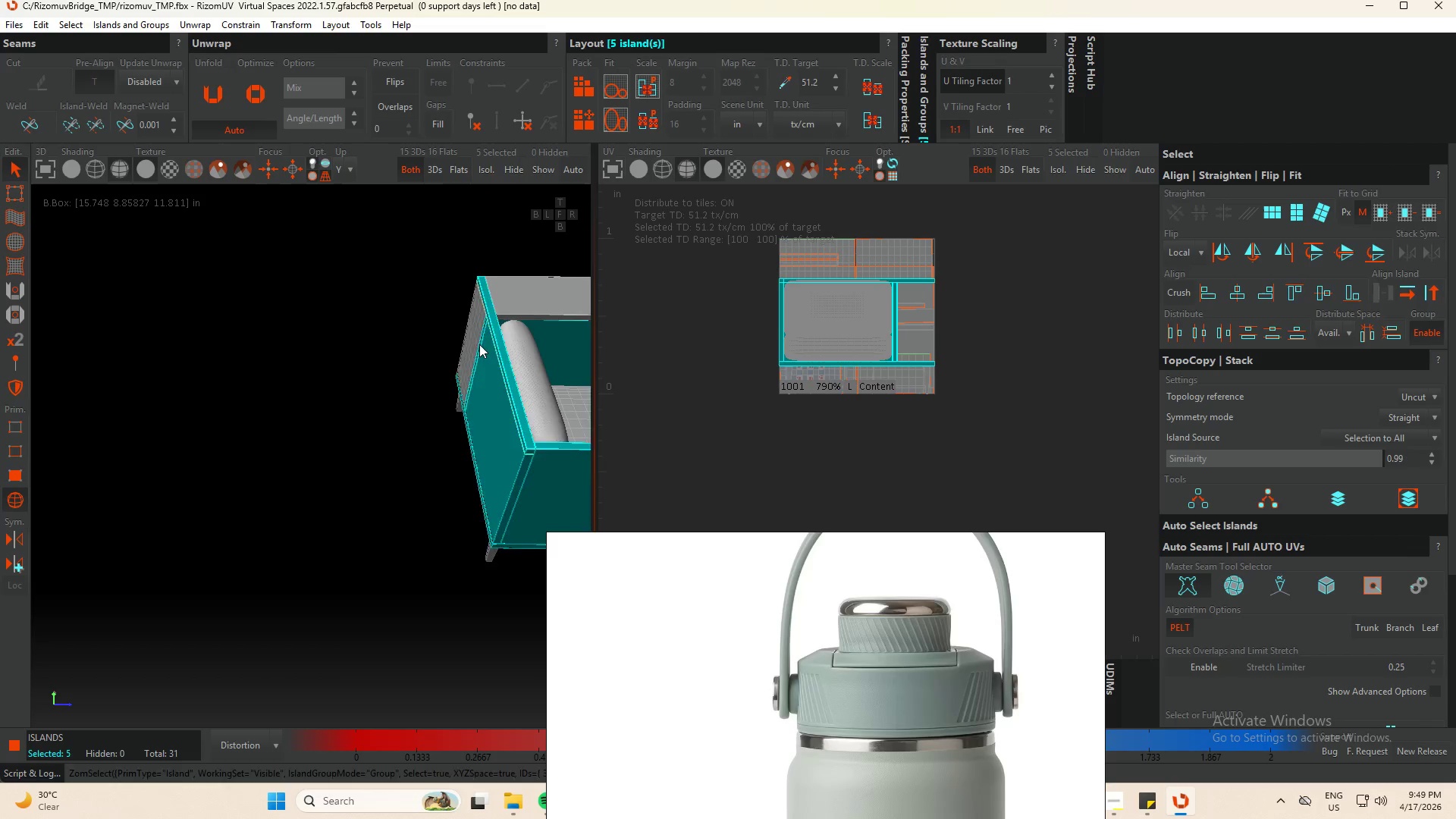 
hold_key(key=AltLeft, duration=1.69)
 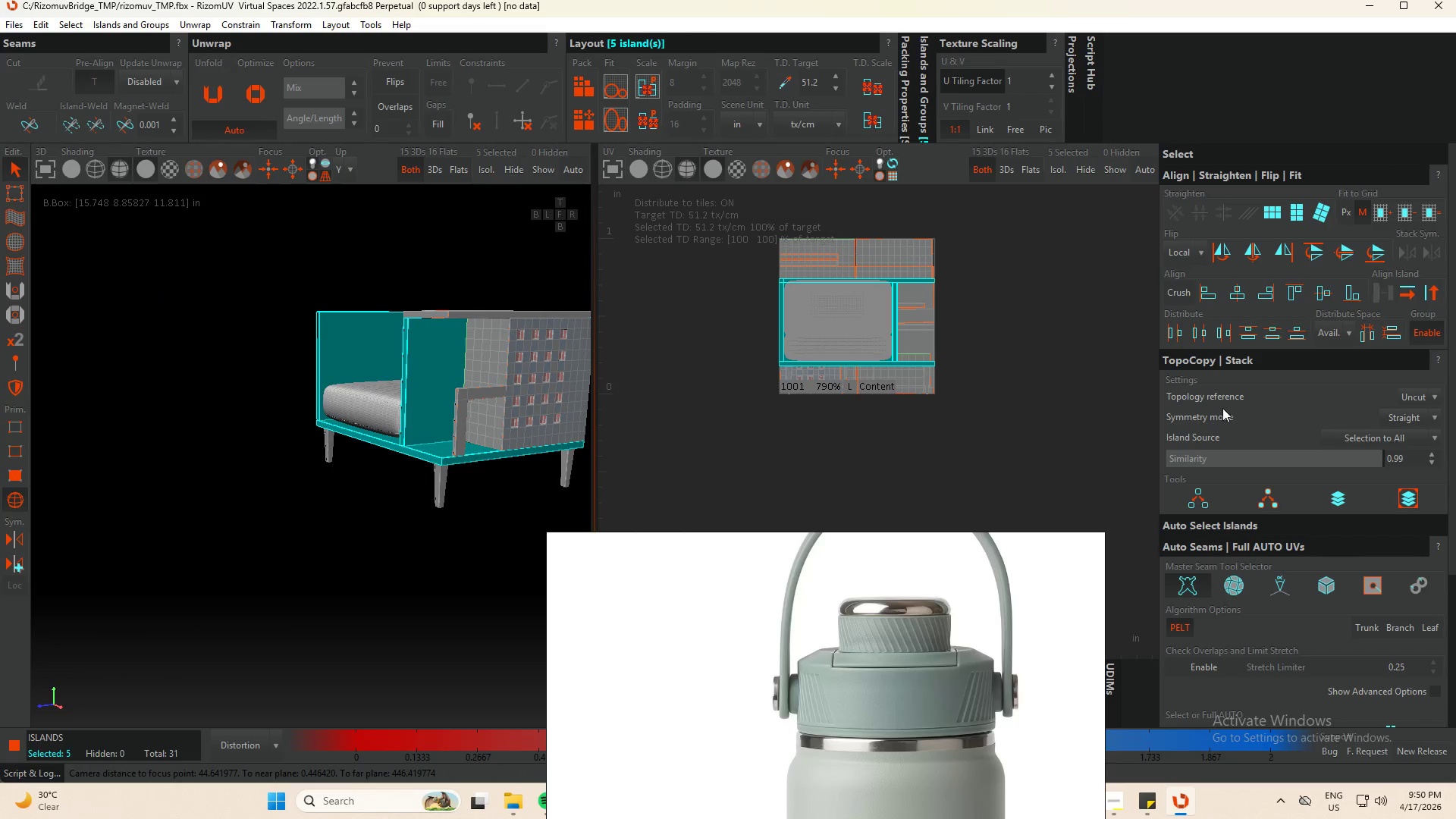 
scroll: coordinate [1308, 569], scroll_direction: down, amount: 4.0
 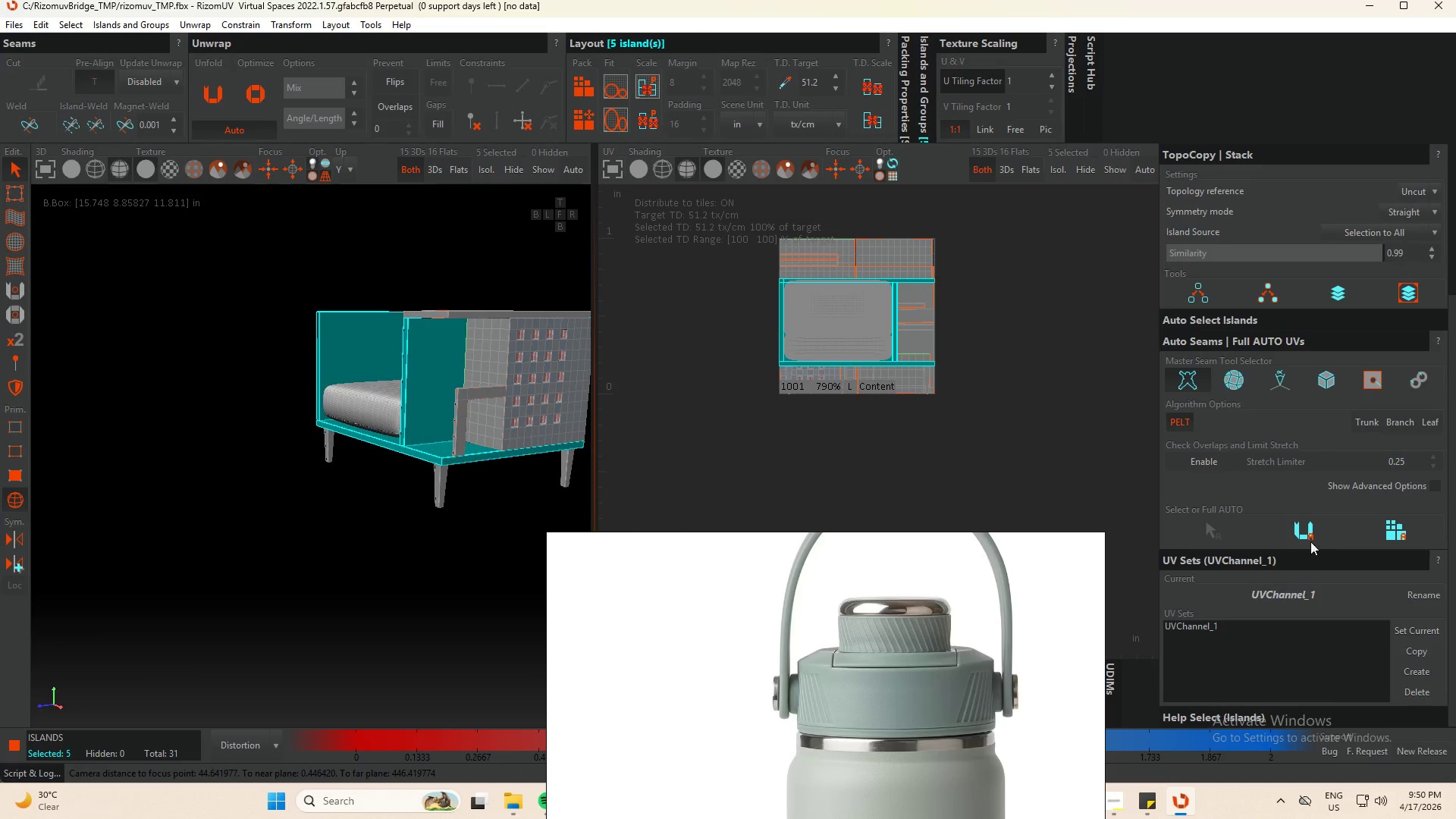 
left_click([1301, 529])
 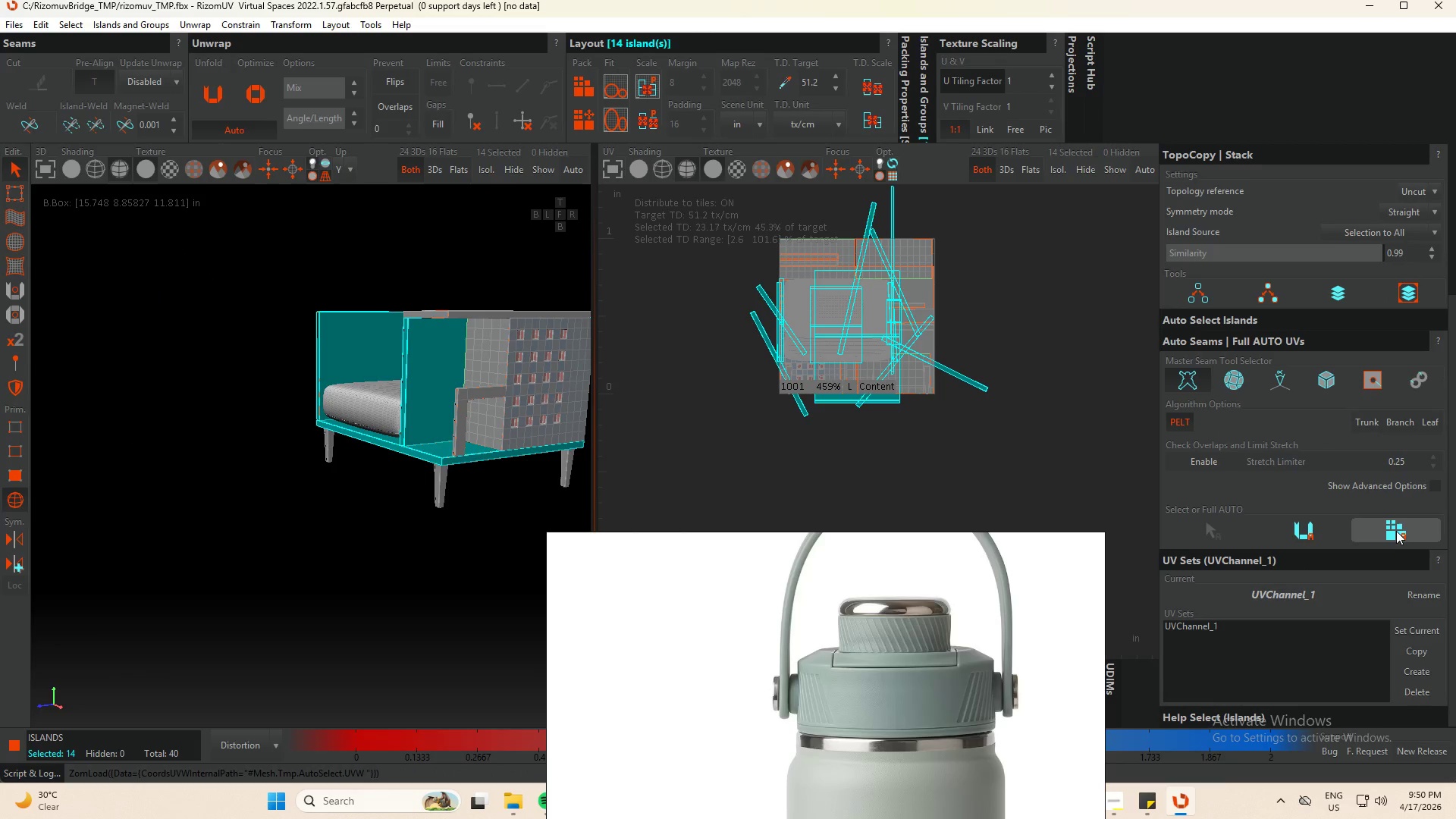 
left_click([1396, 530])
 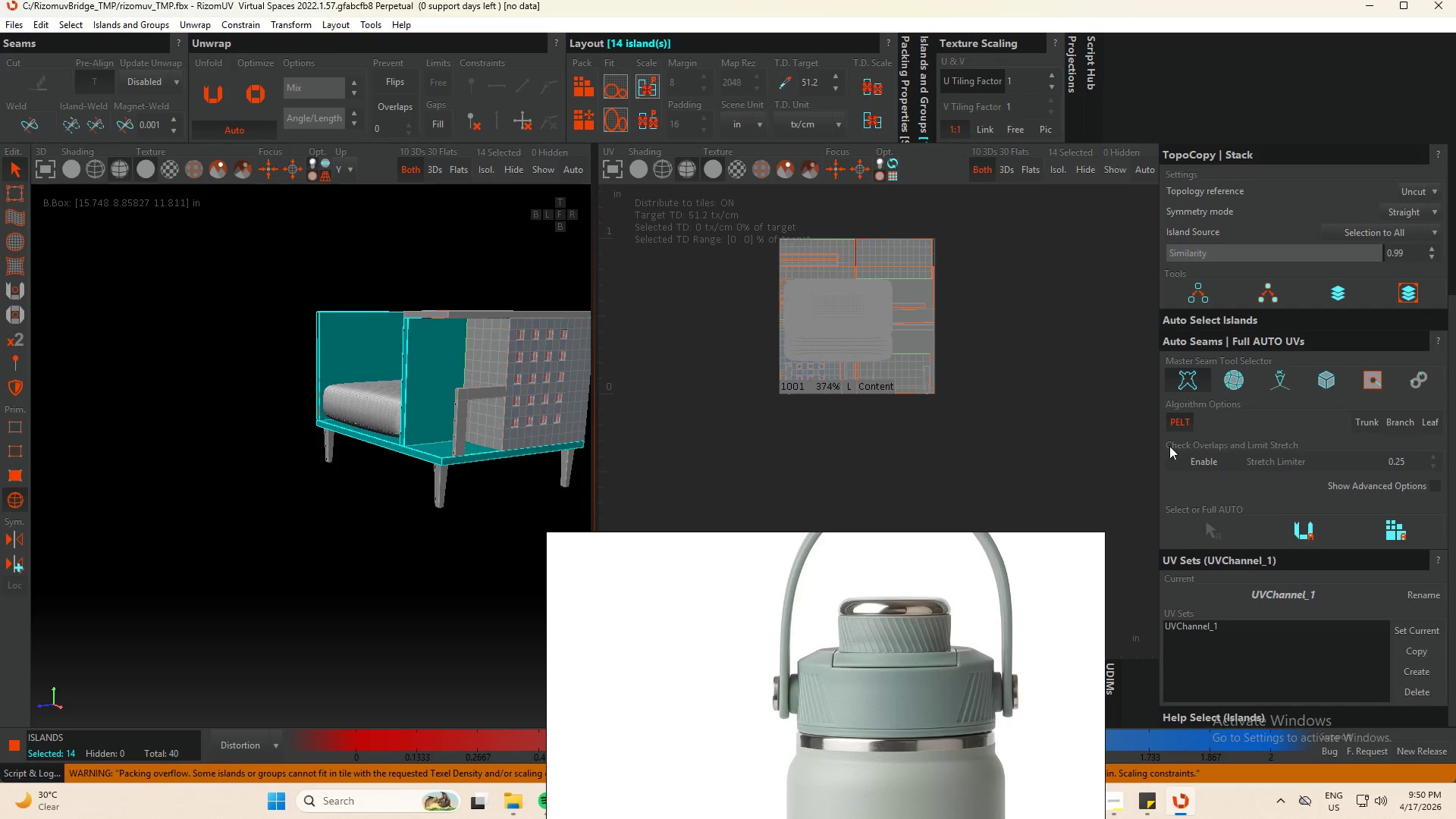 
scroll: coordinate [1289, 447], scroll_direction: up, amount: 9.0
 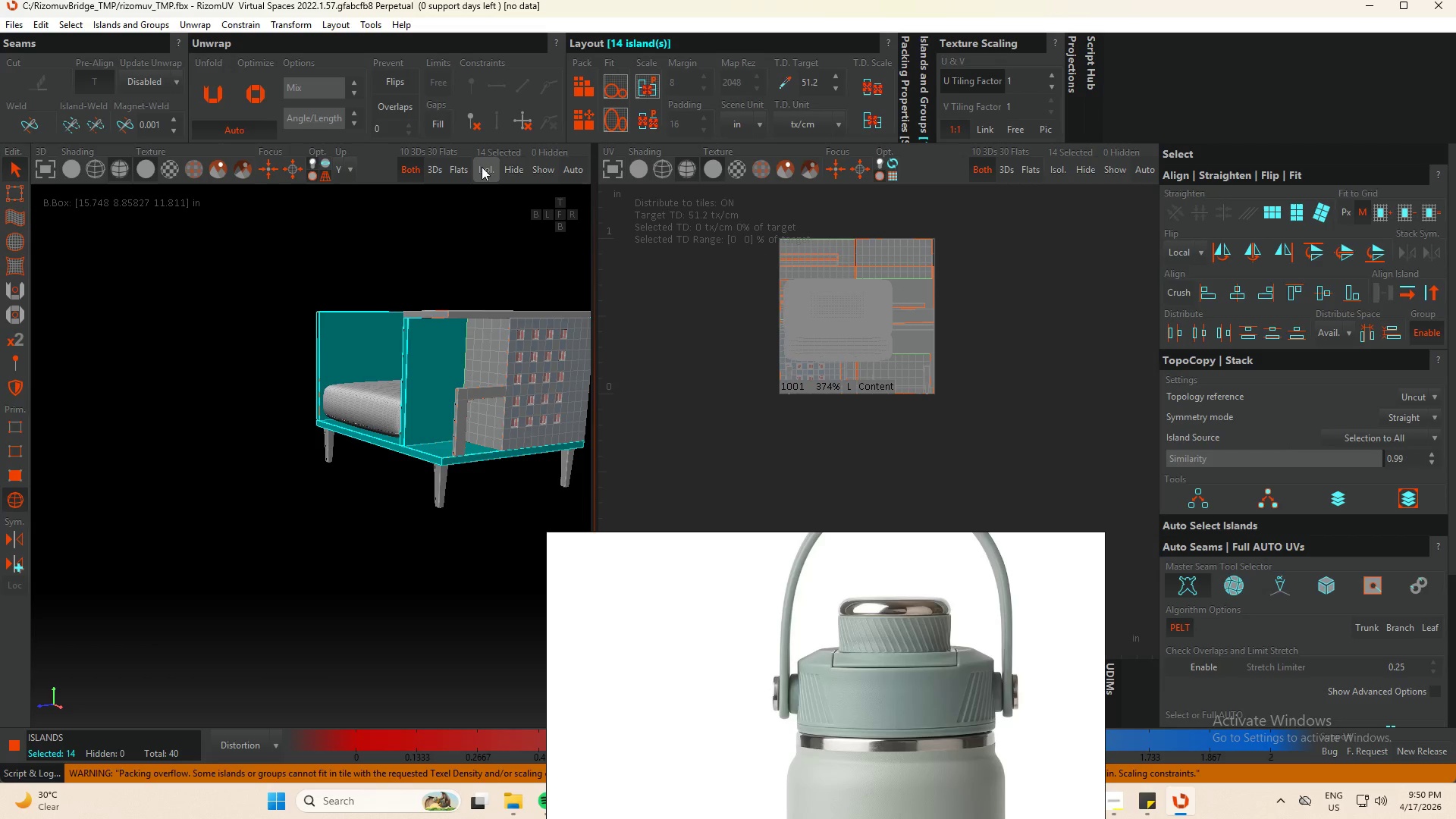 
left_click([485, 169])
 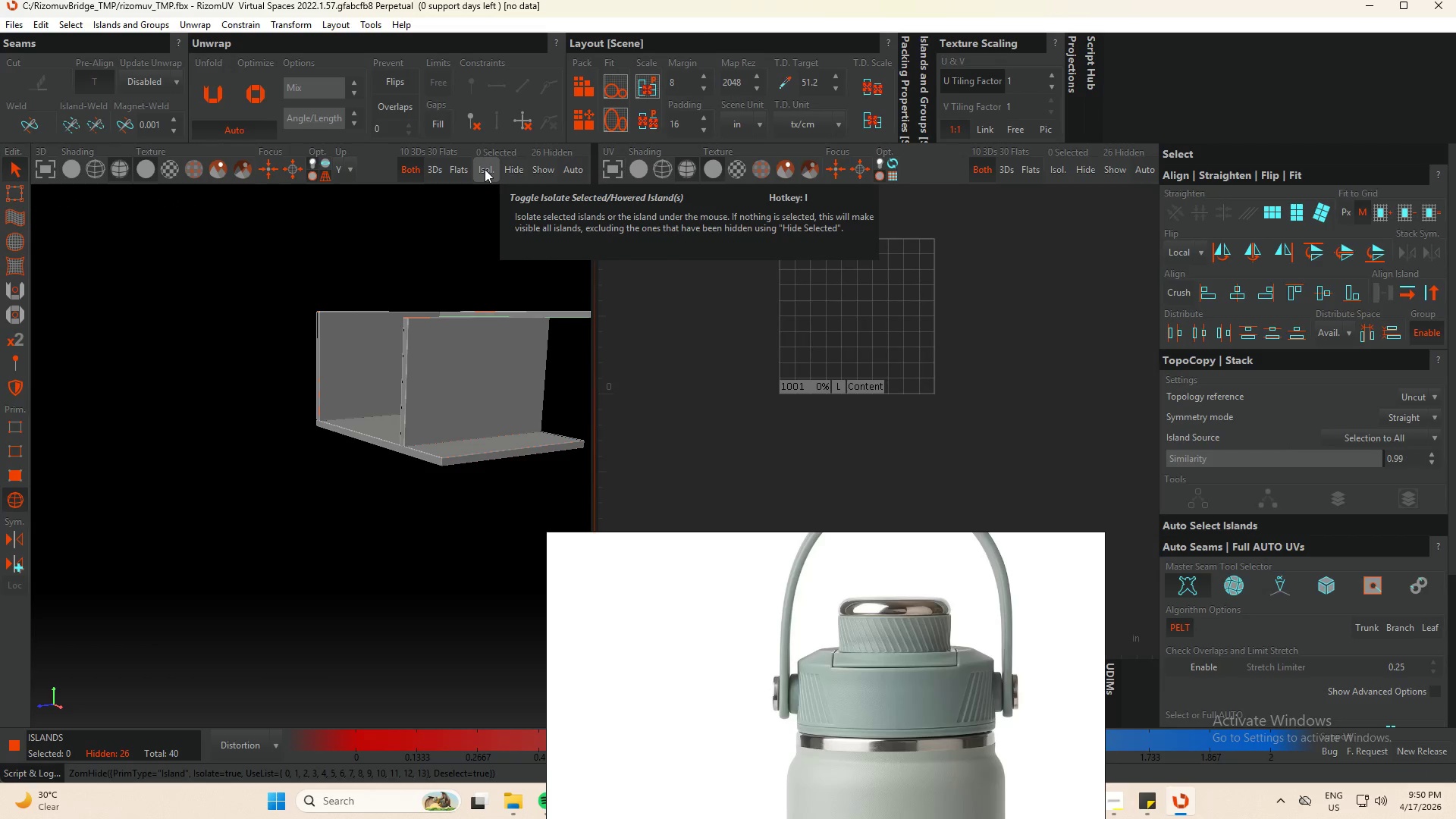 
scroll: coordinate [438, 334], scroll_direction: down, amount: 3.0
 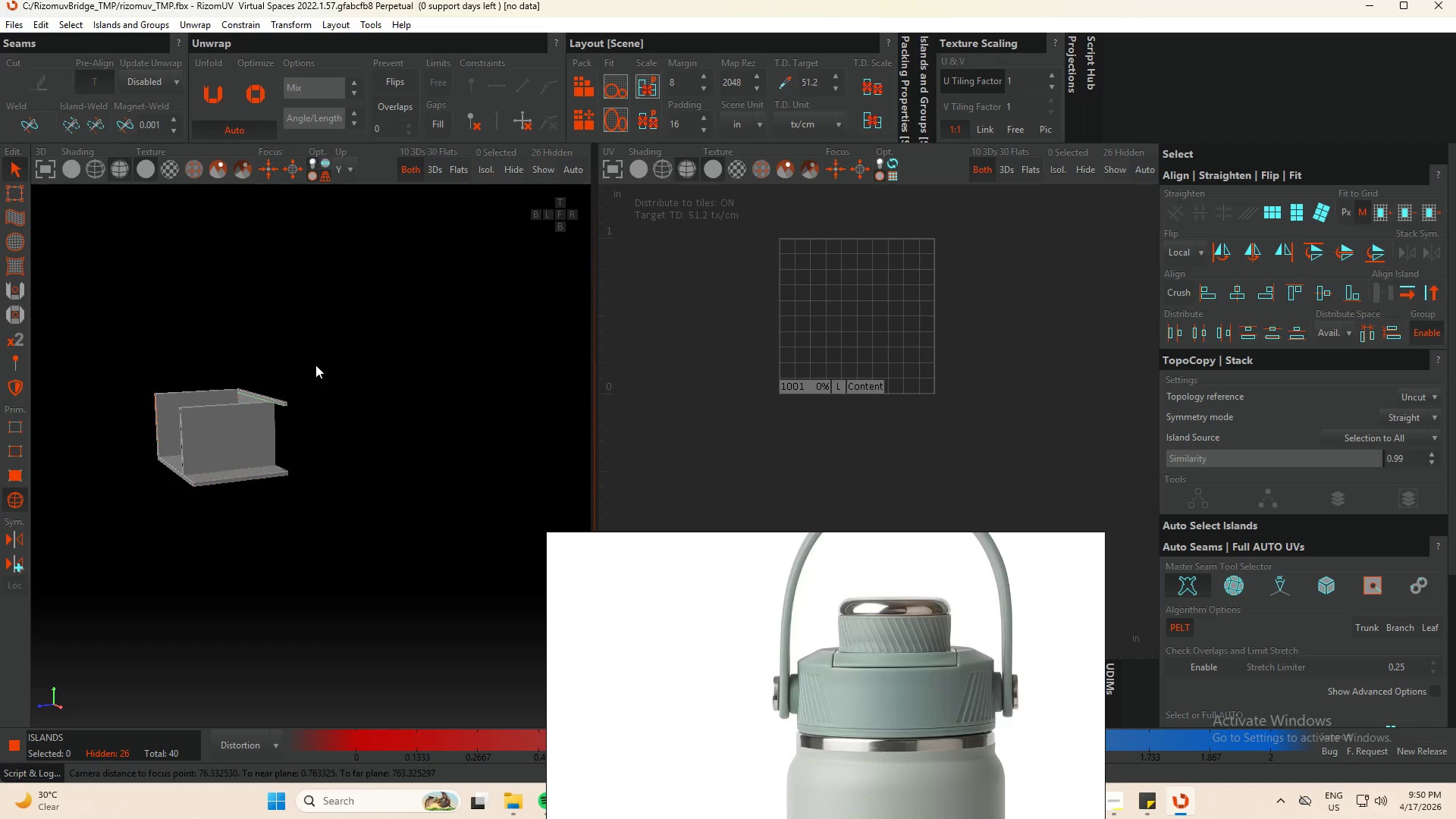 
scroll: coordinate [323, 374], scroll_direction: up, amount: 5.0
 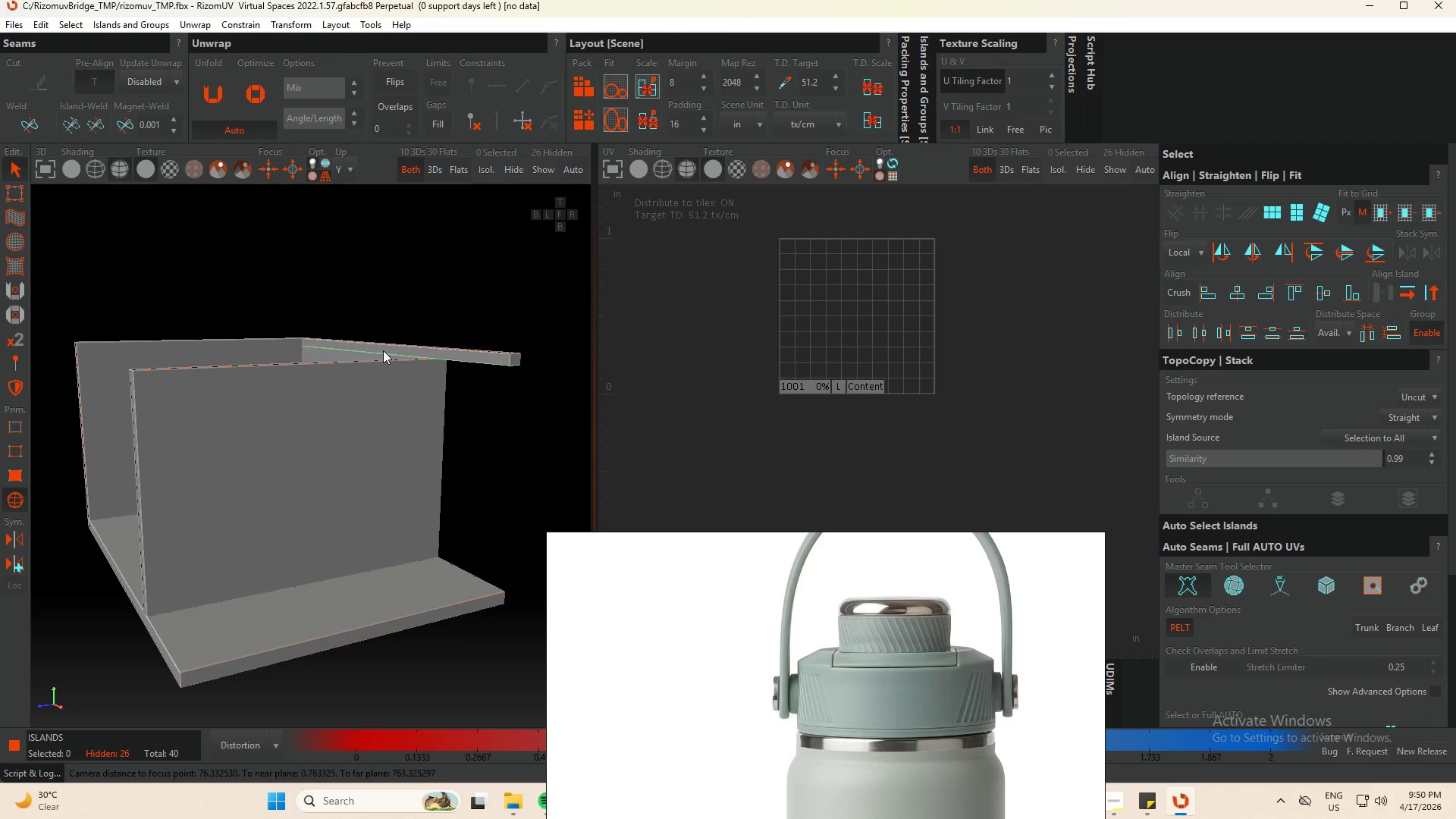 
scroll: coordinate [383, 350], scroll_direction: down, amount: 2.0
 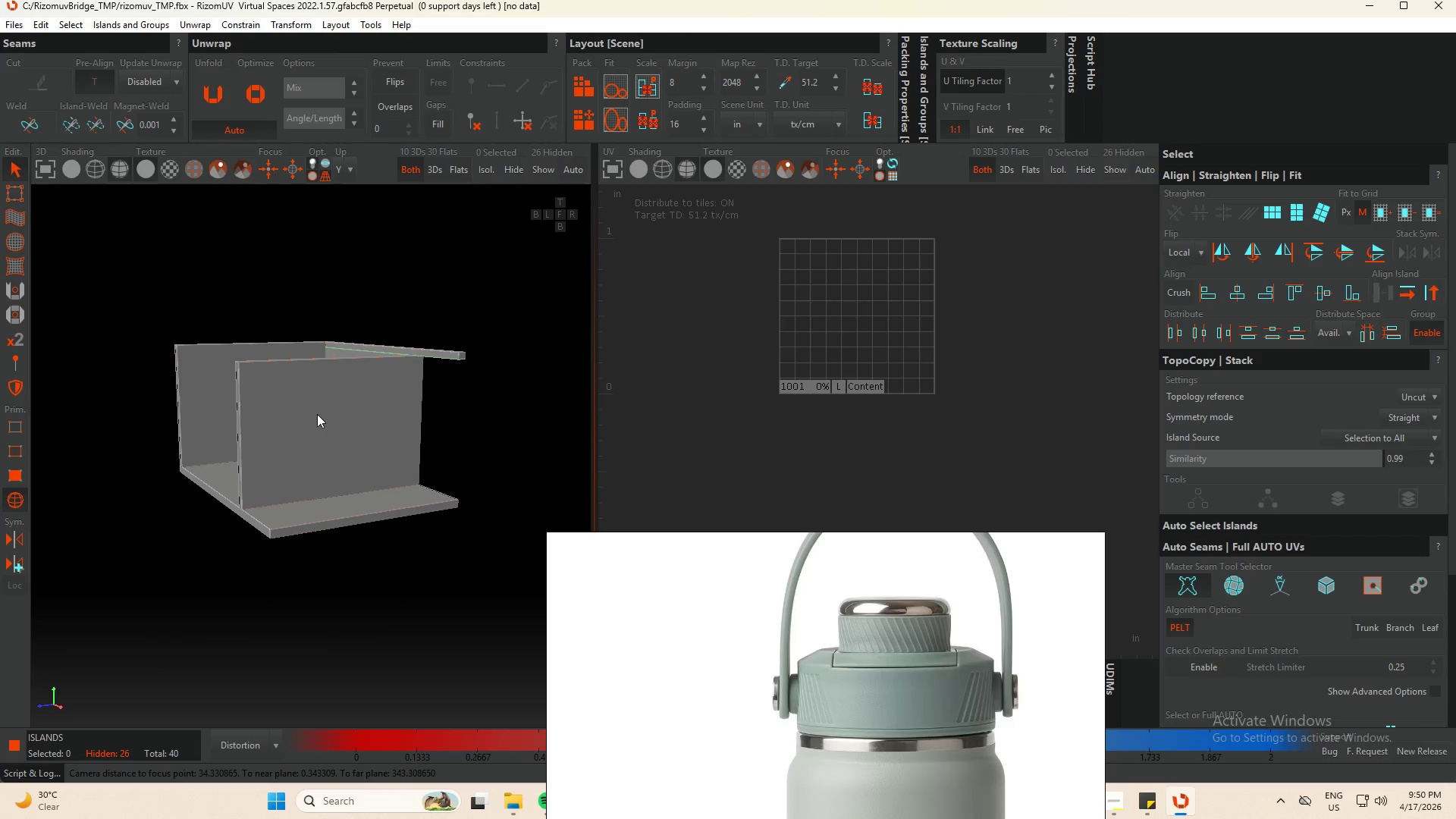 
hold_key(key=AltLeft, duration=1.25)
 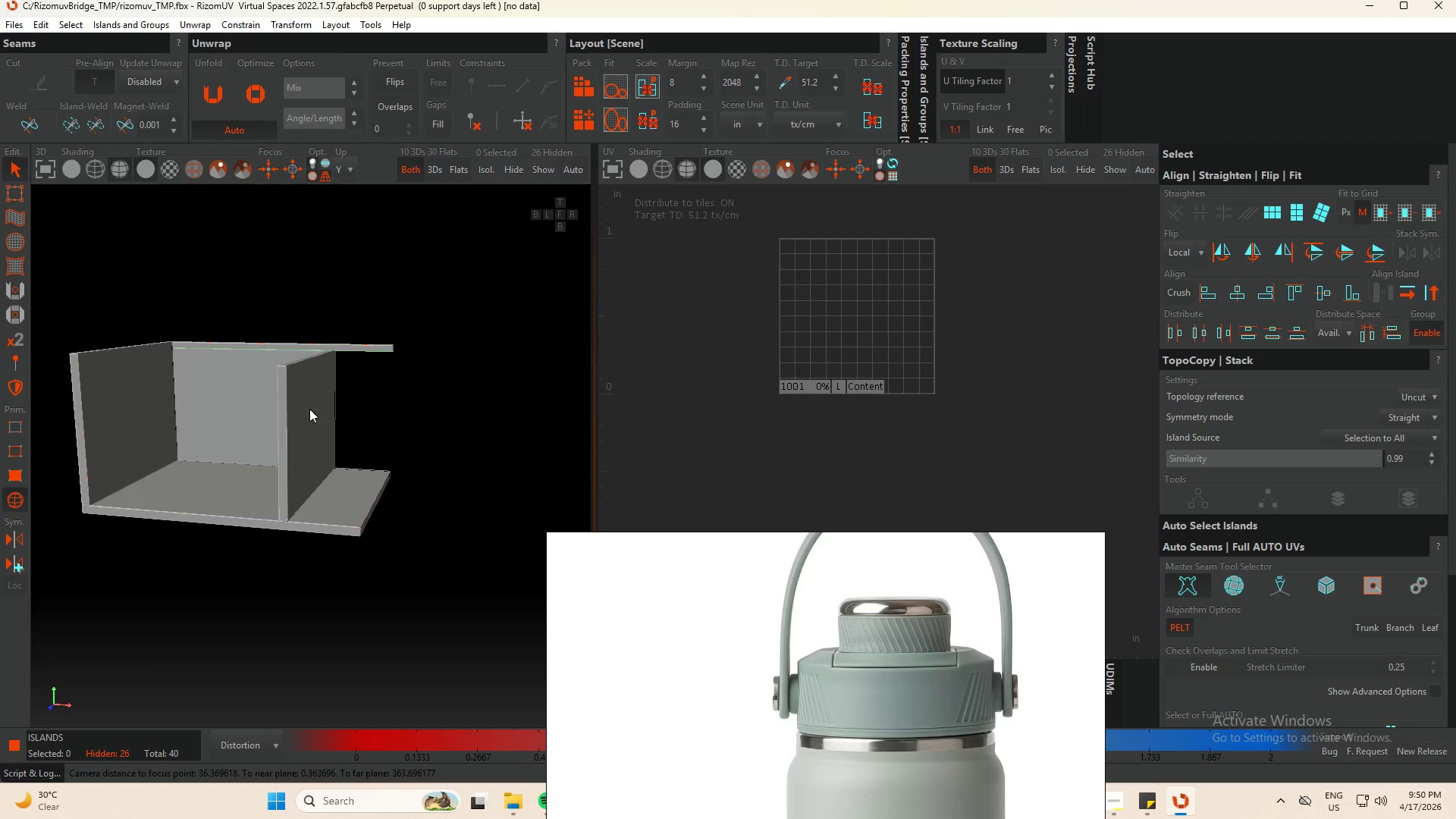 
scroll: coordinate [297, 409], scroll_direction: up, amount: 5.0
 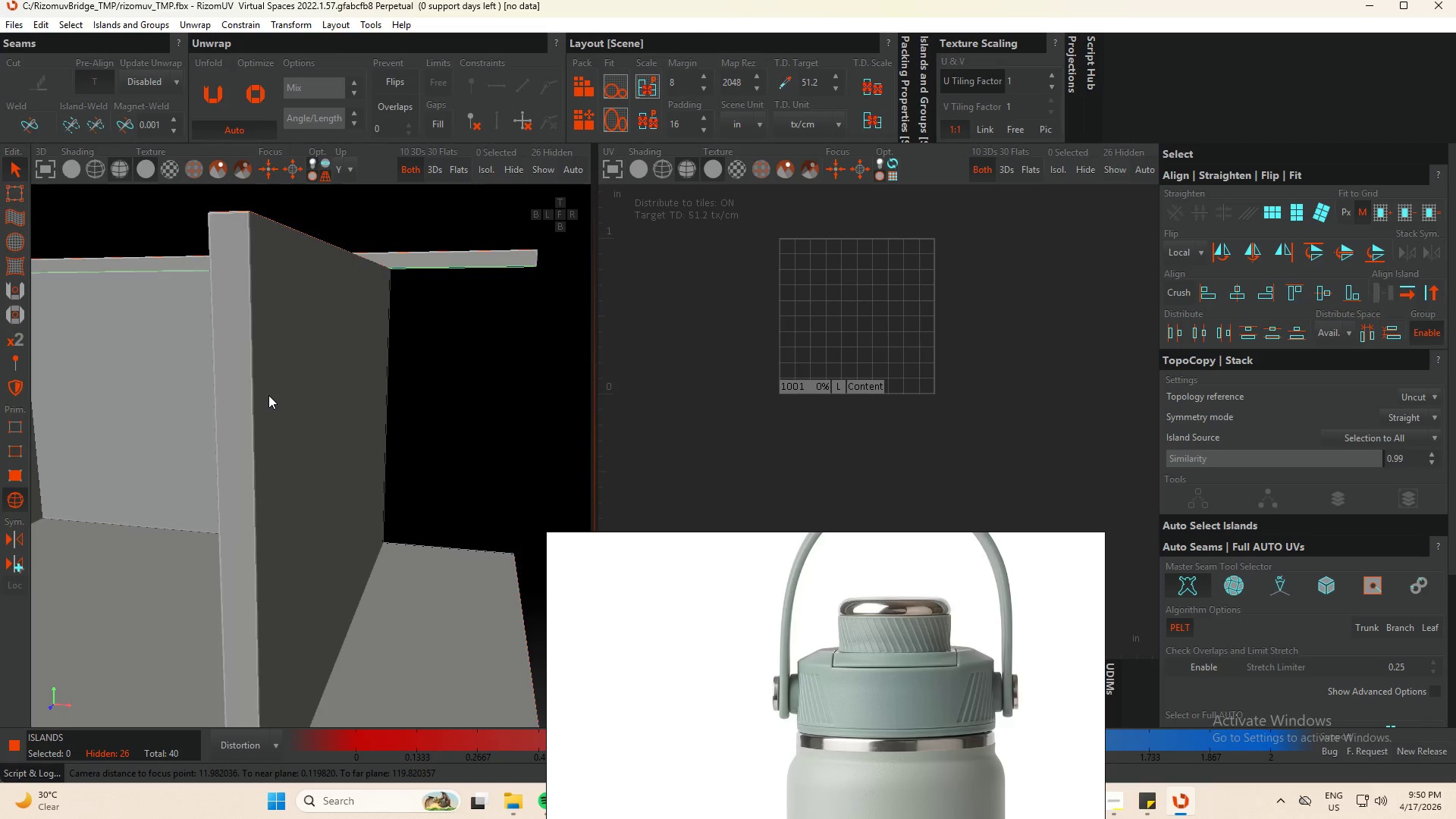 
hold_key(key=AltLeft, duration=0.55)
 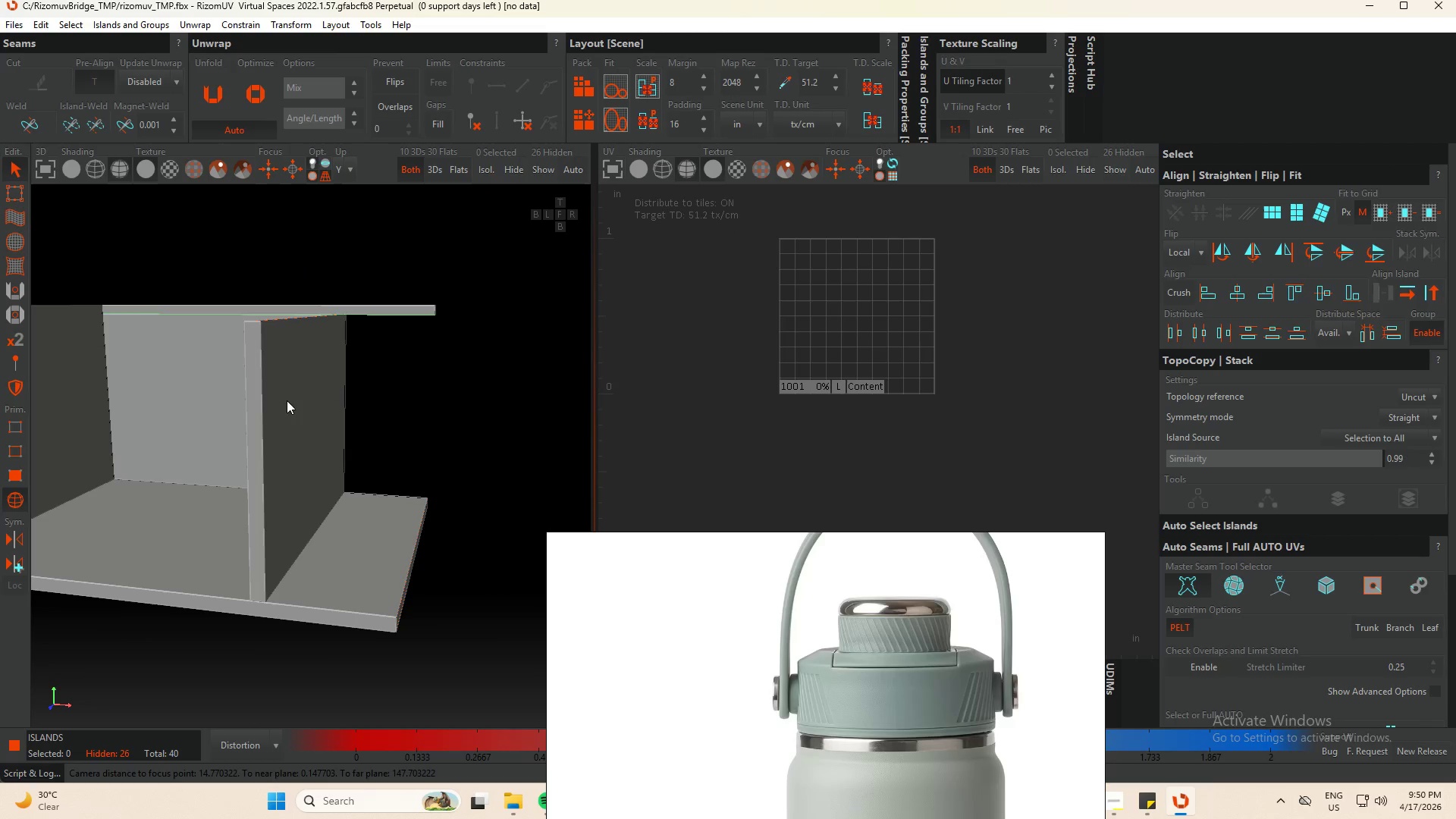 
scroll: coordinate [268, 395], scroll_direction: down, amount: 4.0
 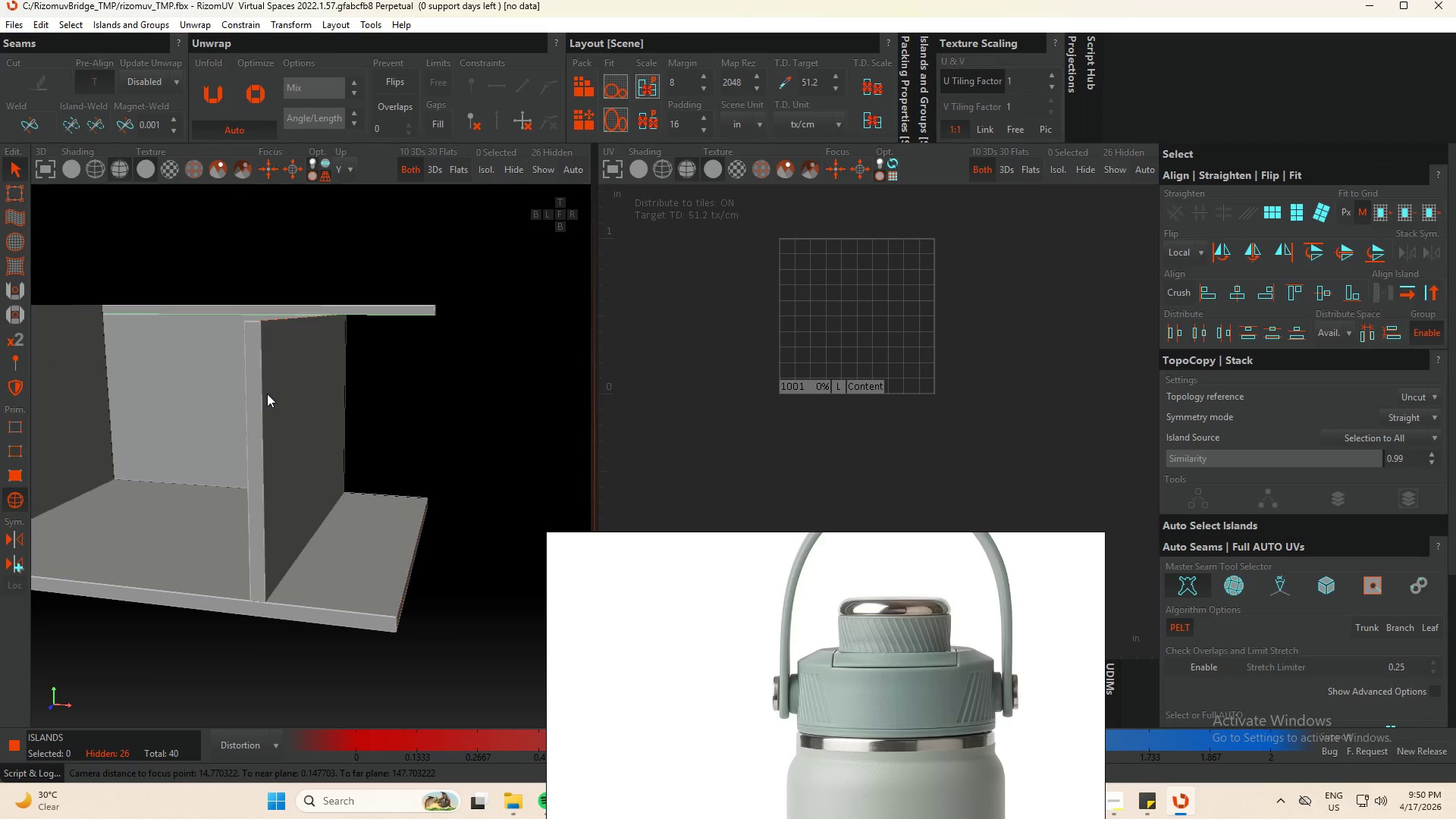 
hold_key(key=AltLeft, duration=1.36)
 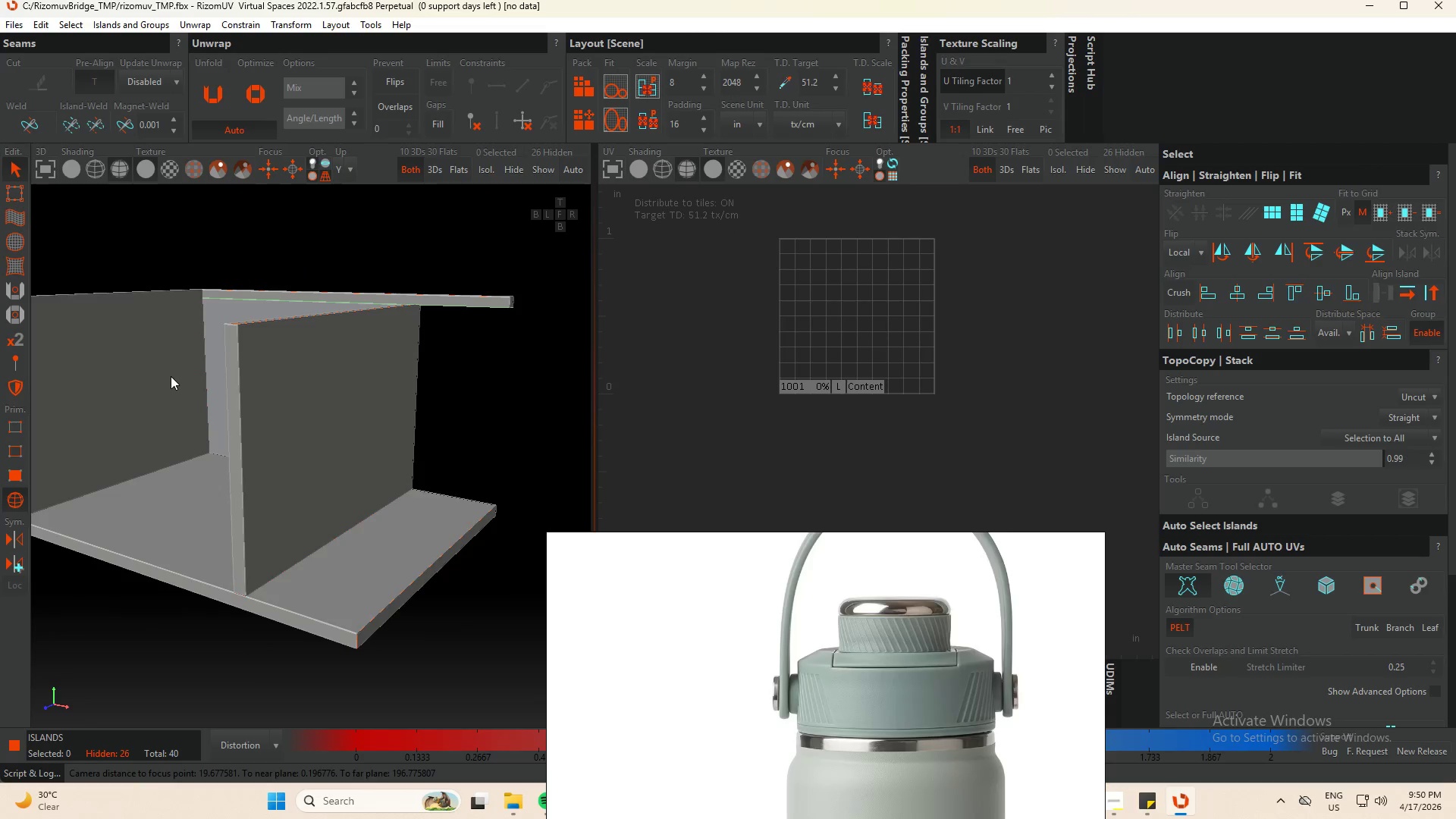 
scroll: coordinate [362, 281], scroll_direction: up, amount: 1.0
 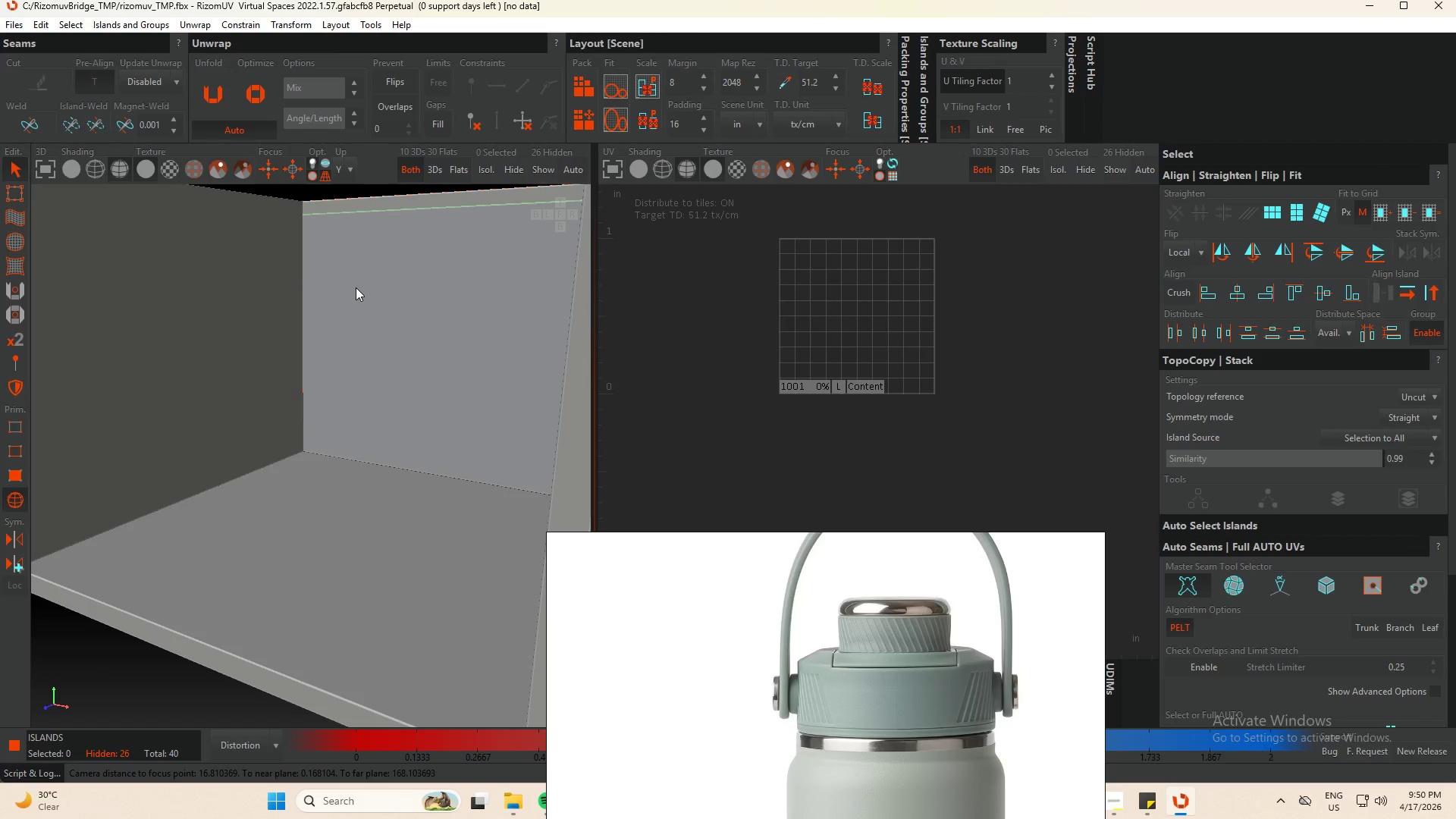 
scroll: coordinate [353, 291], scroll_direction: down, amount: 1.0
 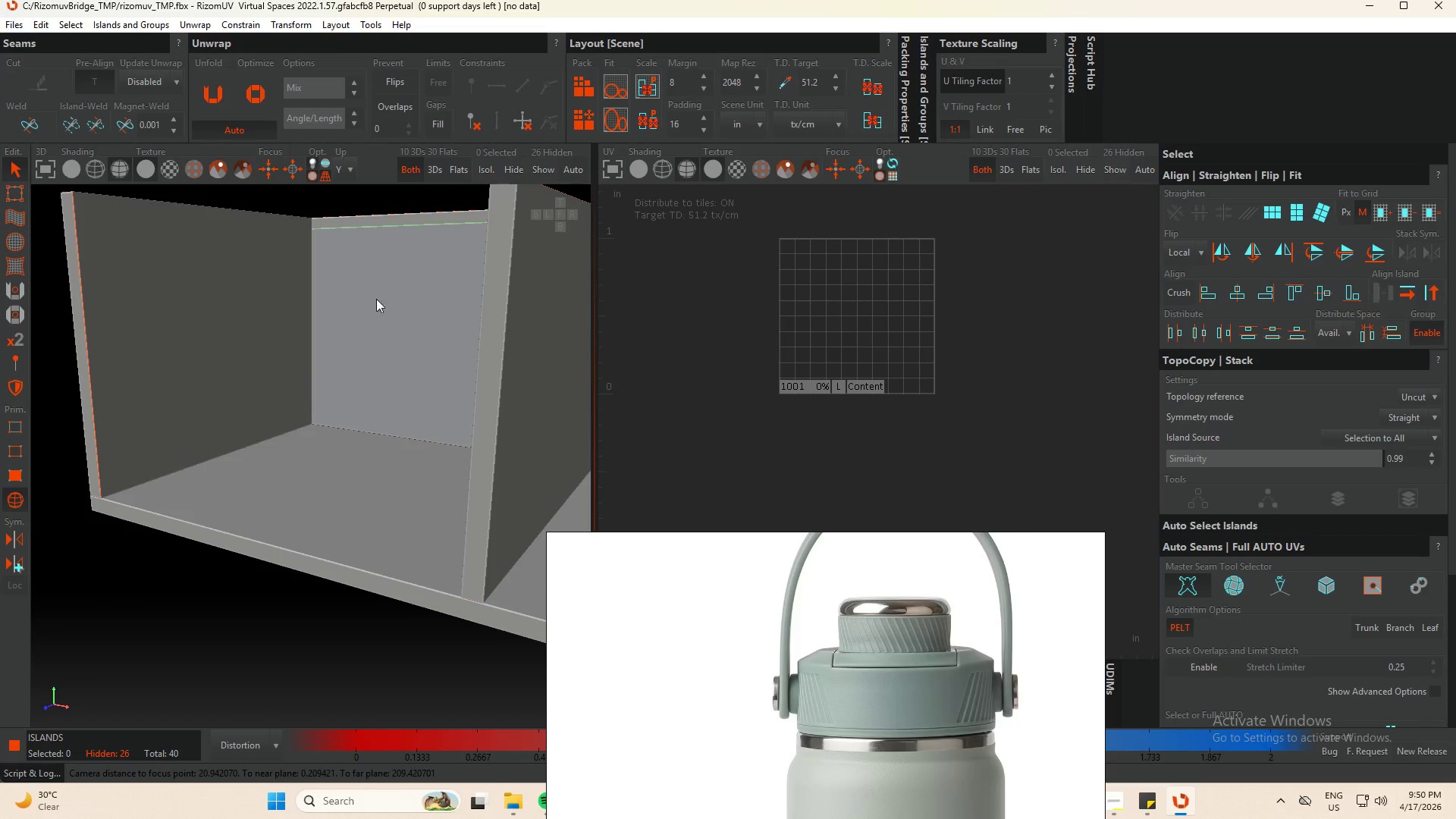 
hold_key(key=AltLeft, duration=0.66)
 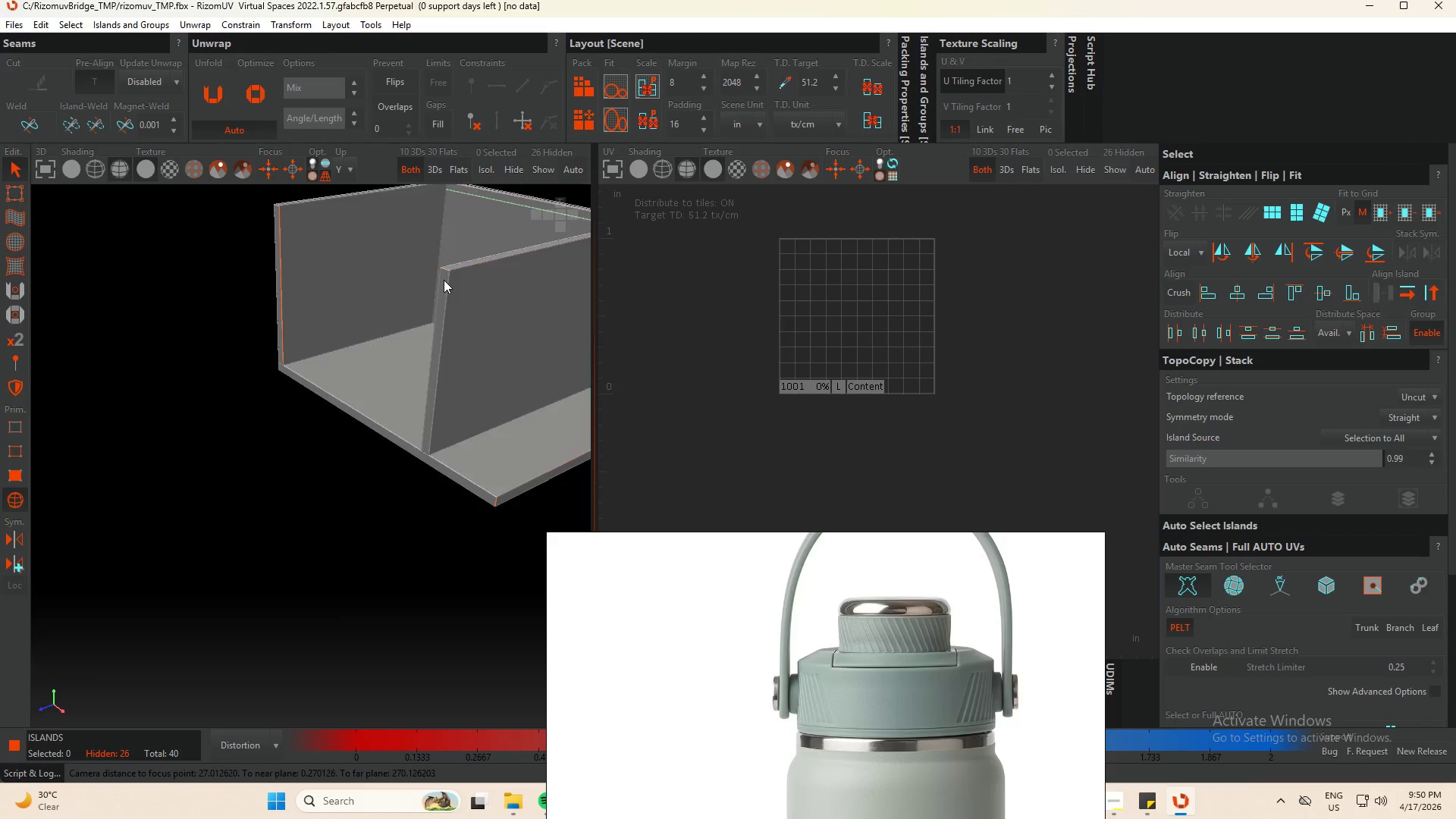 
scroll: coordinate [454, 316], scroll_direction: down, amount: 2.0
 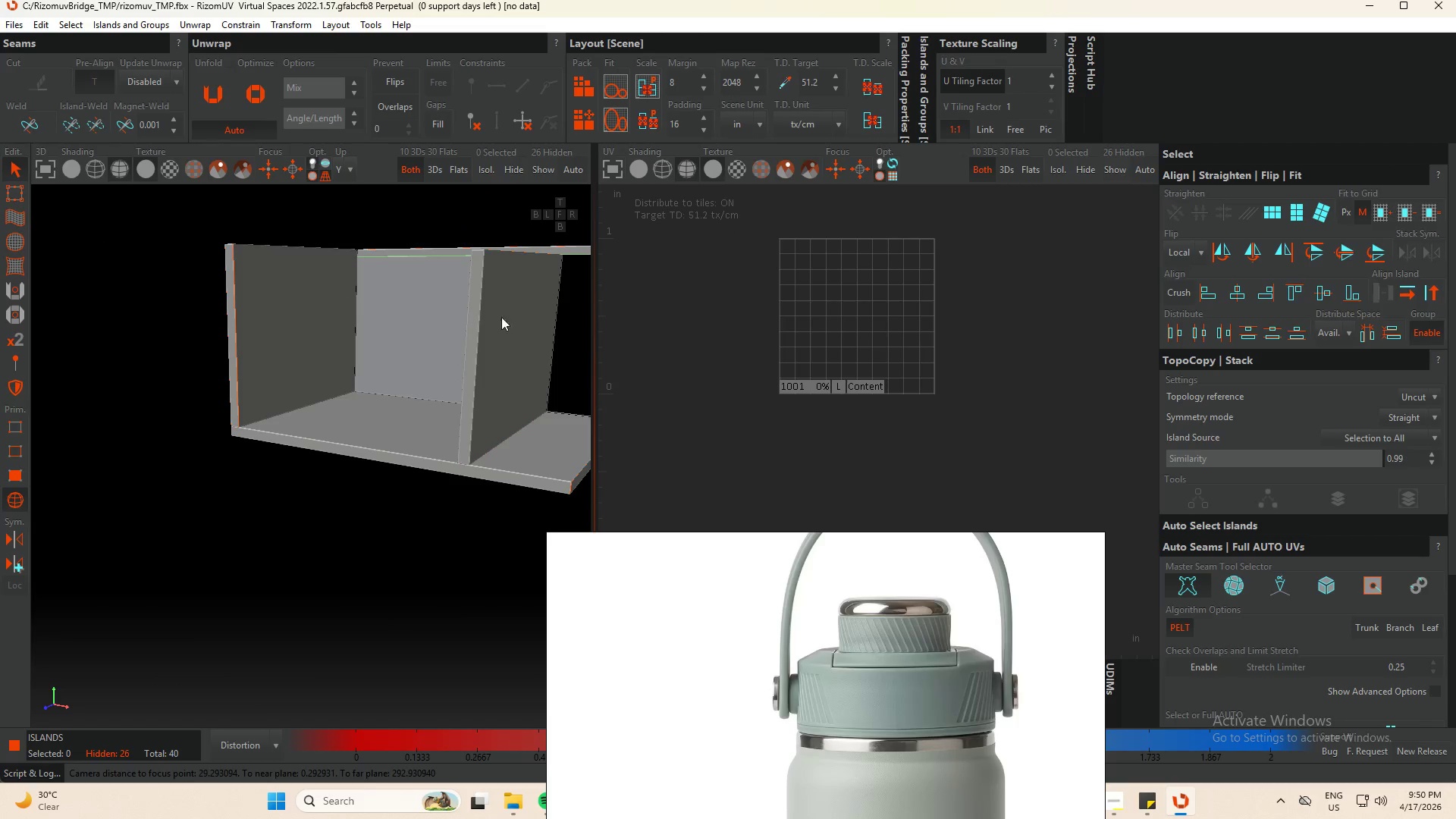 
scroll: coordinate [462, 224], scroll_direction: up, amount: 16.0
 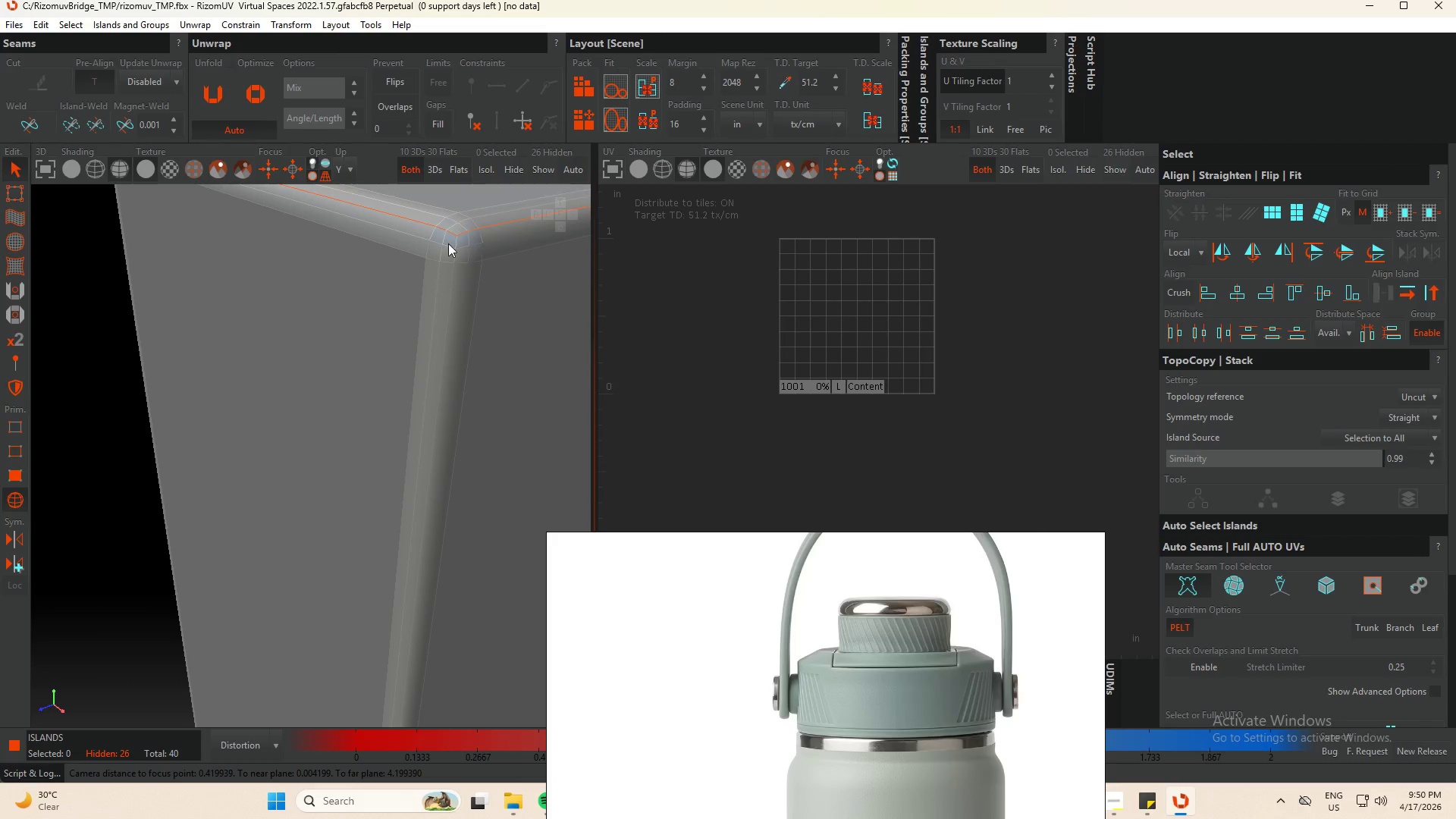 
scroll: coordinate [435, 281], scroll_direction: down, amount: 24.0
 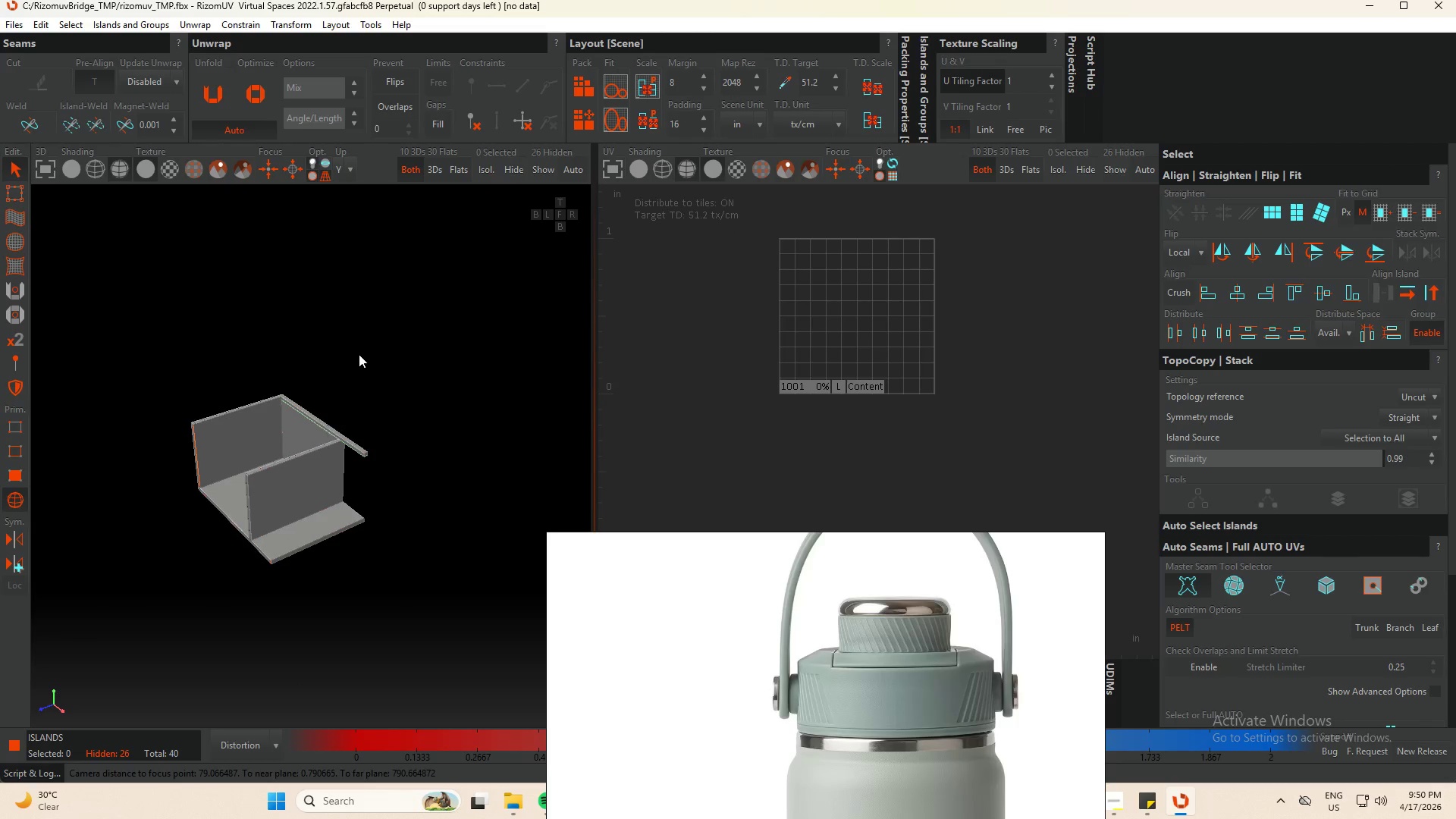 
left_click_drag(start_coordinate=[437, 310], to_coordinate=[151, 617])
 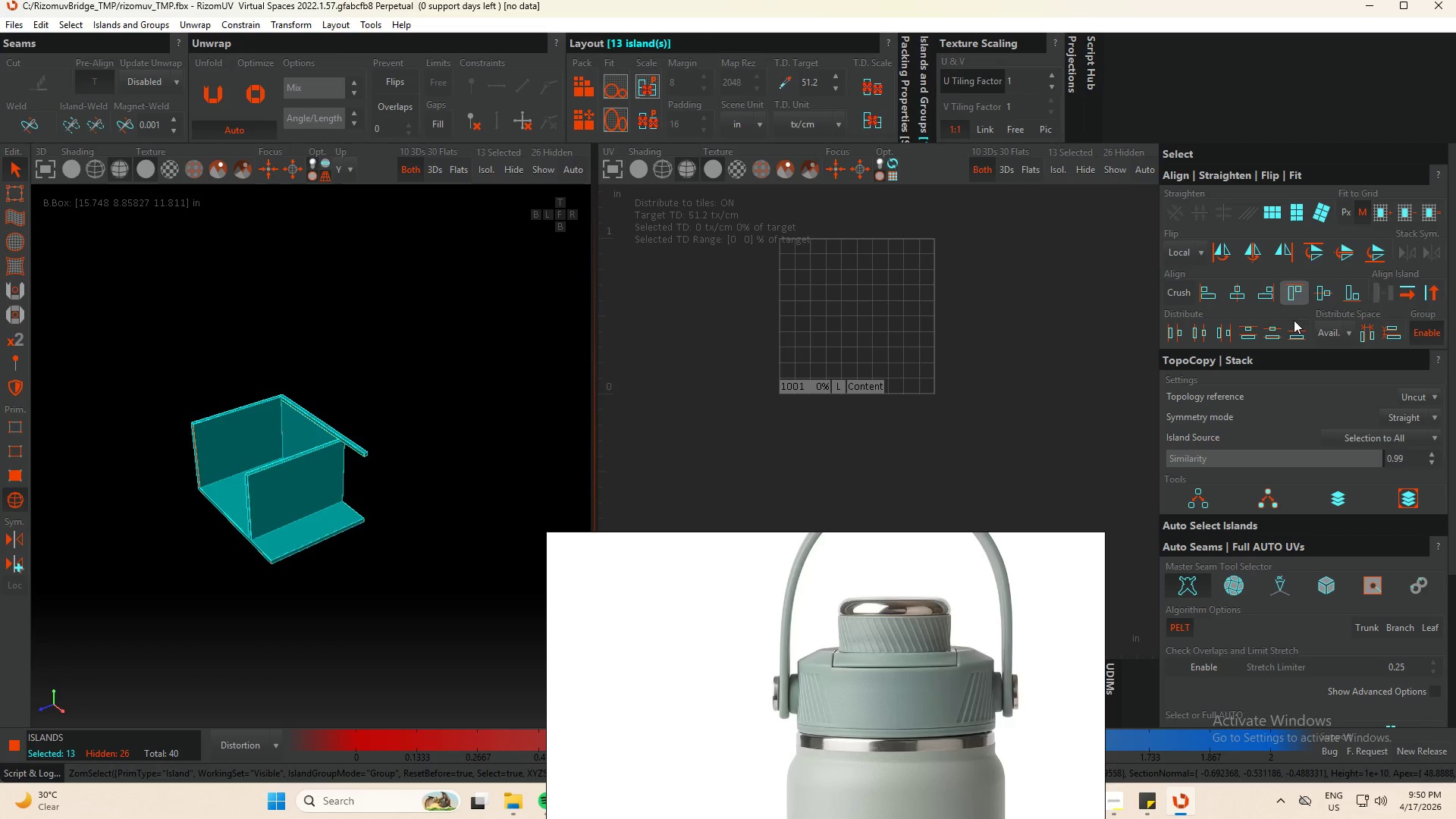 
scroll: coordinate [1327, 563], scroll_direction: down, amount: 5.0
 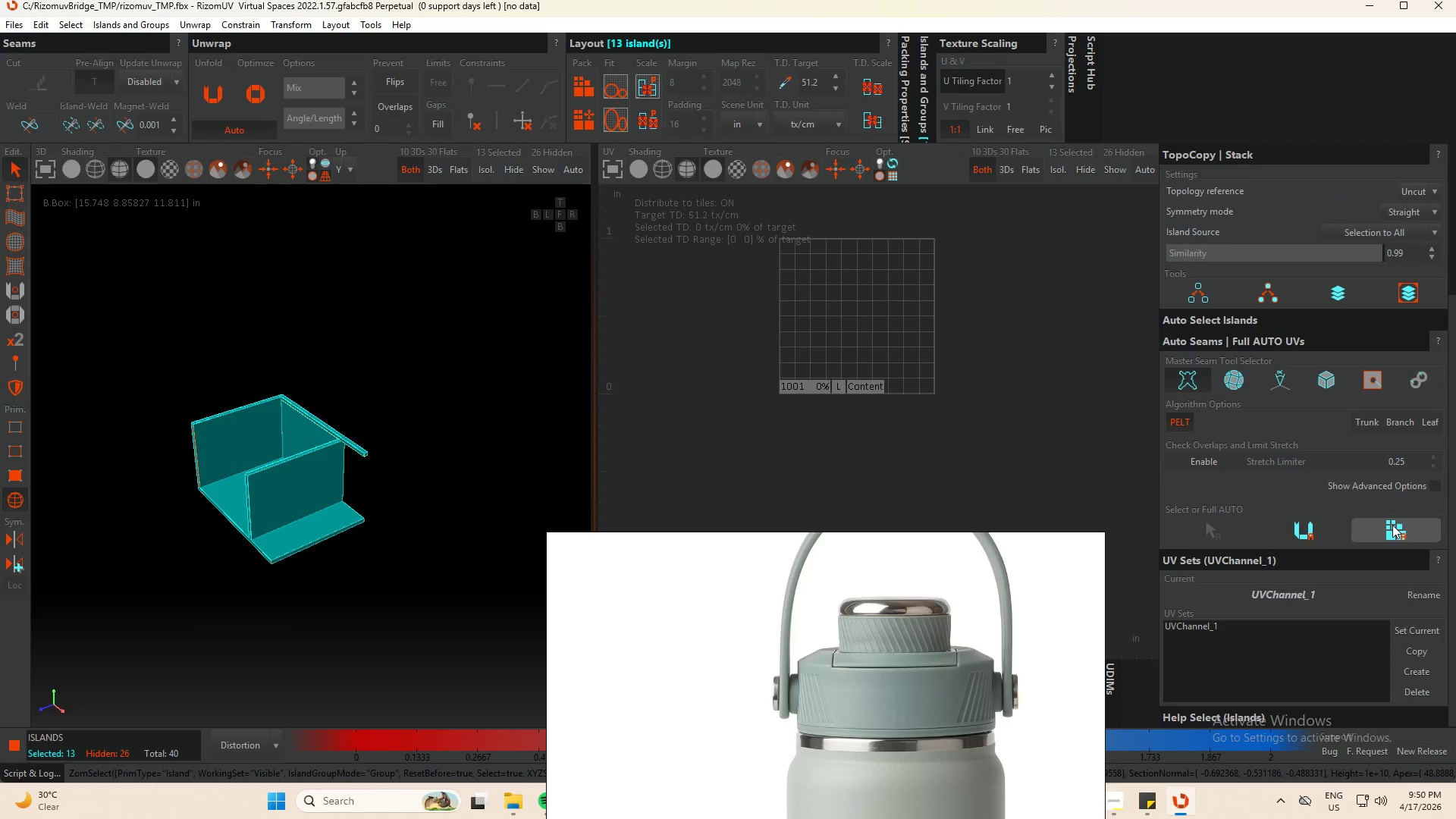 
left_click([1392, 525])
 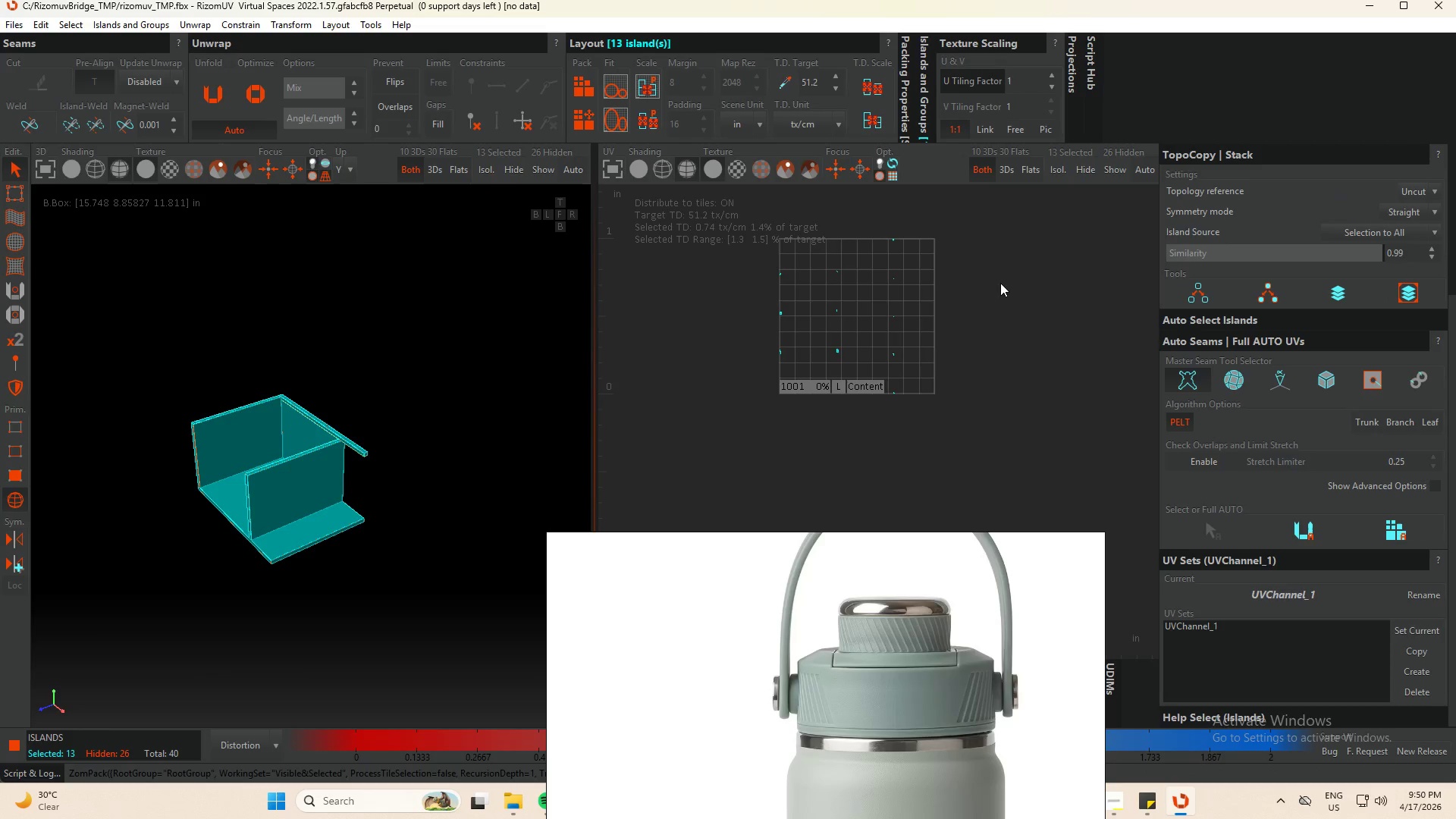 
scroll: coordinate [810, 342], scroll_direction: up, amount: 1.0
 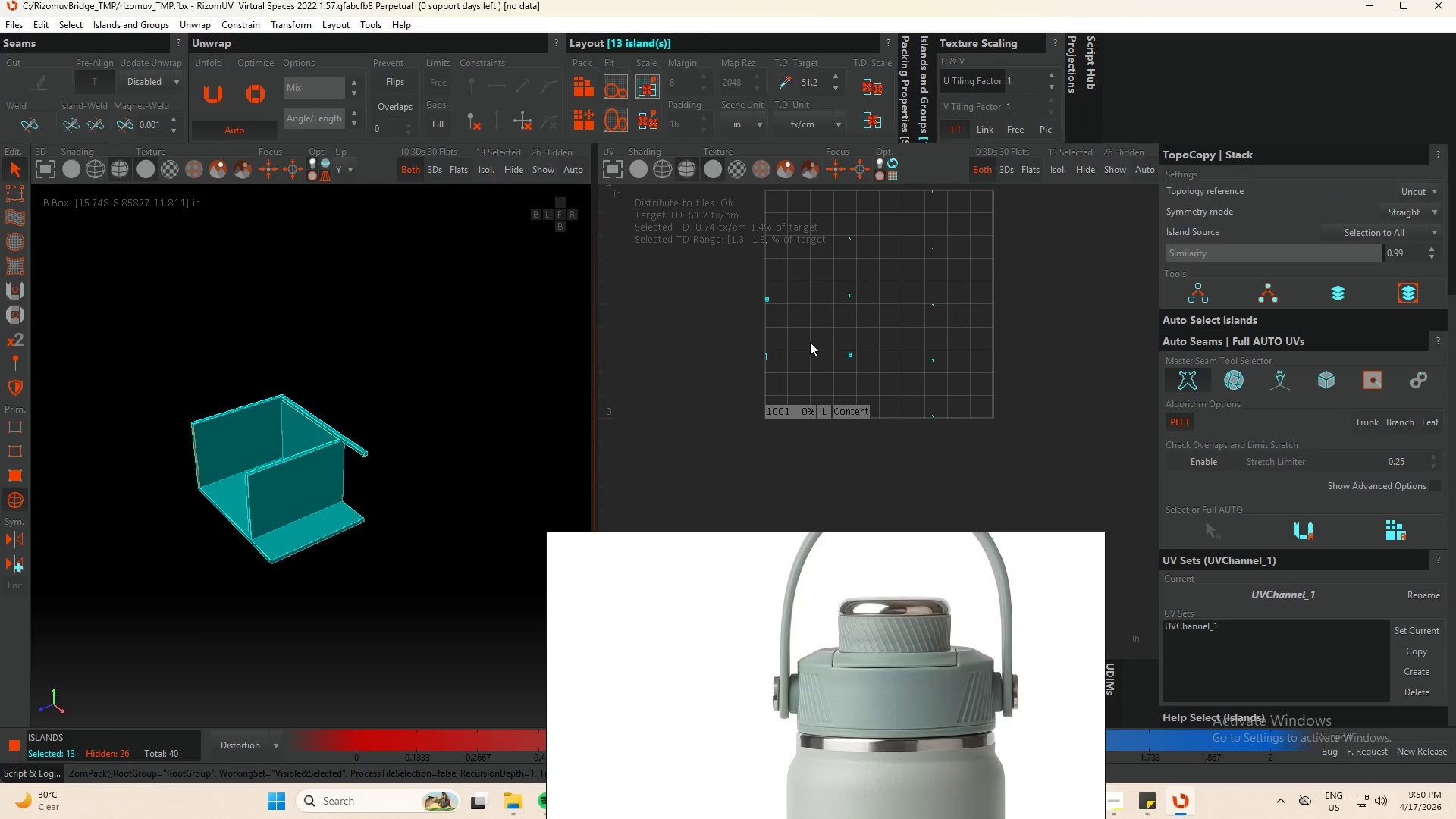 
key(Control+Z)
 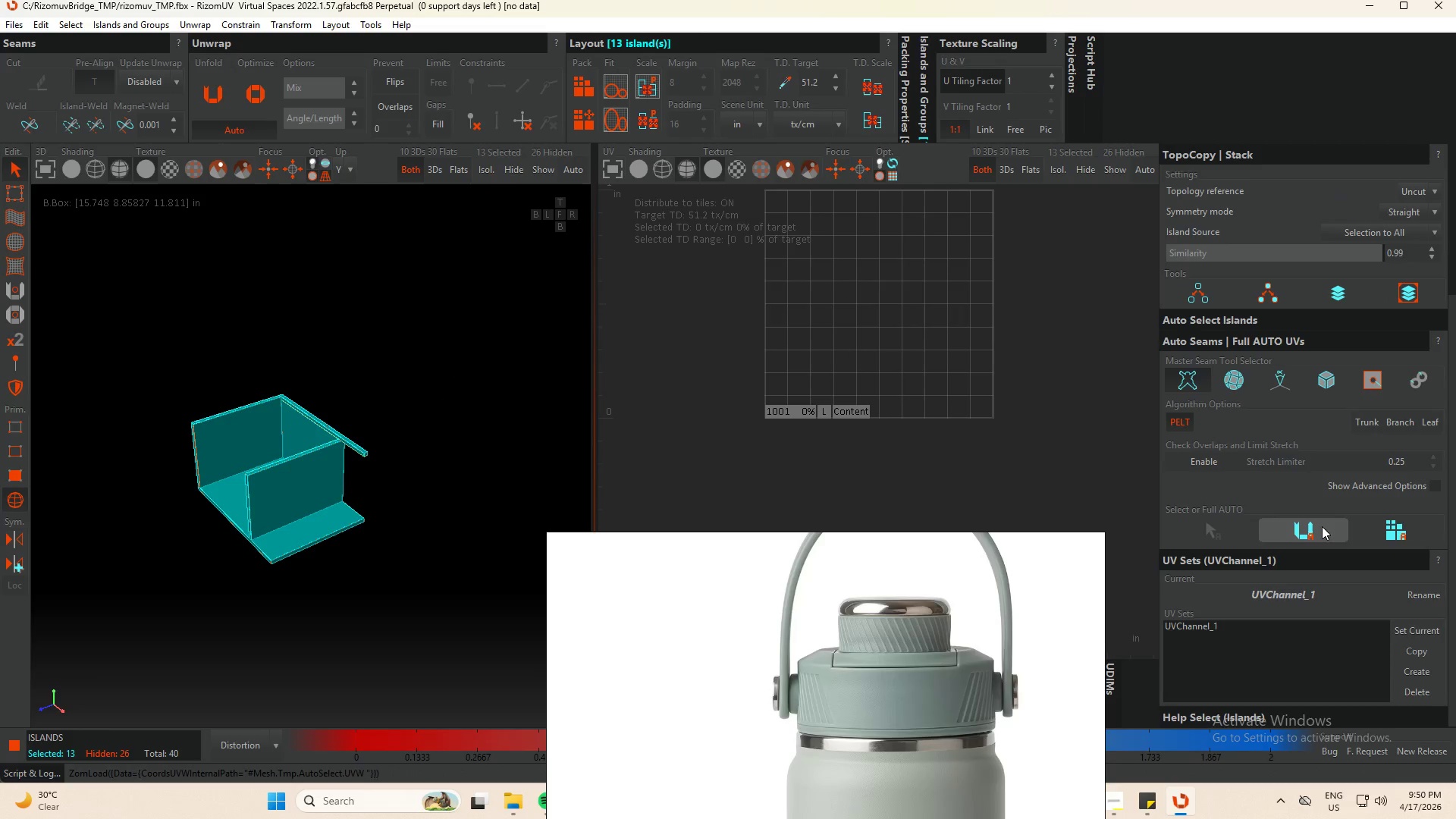 
left_click([1398, 529])
 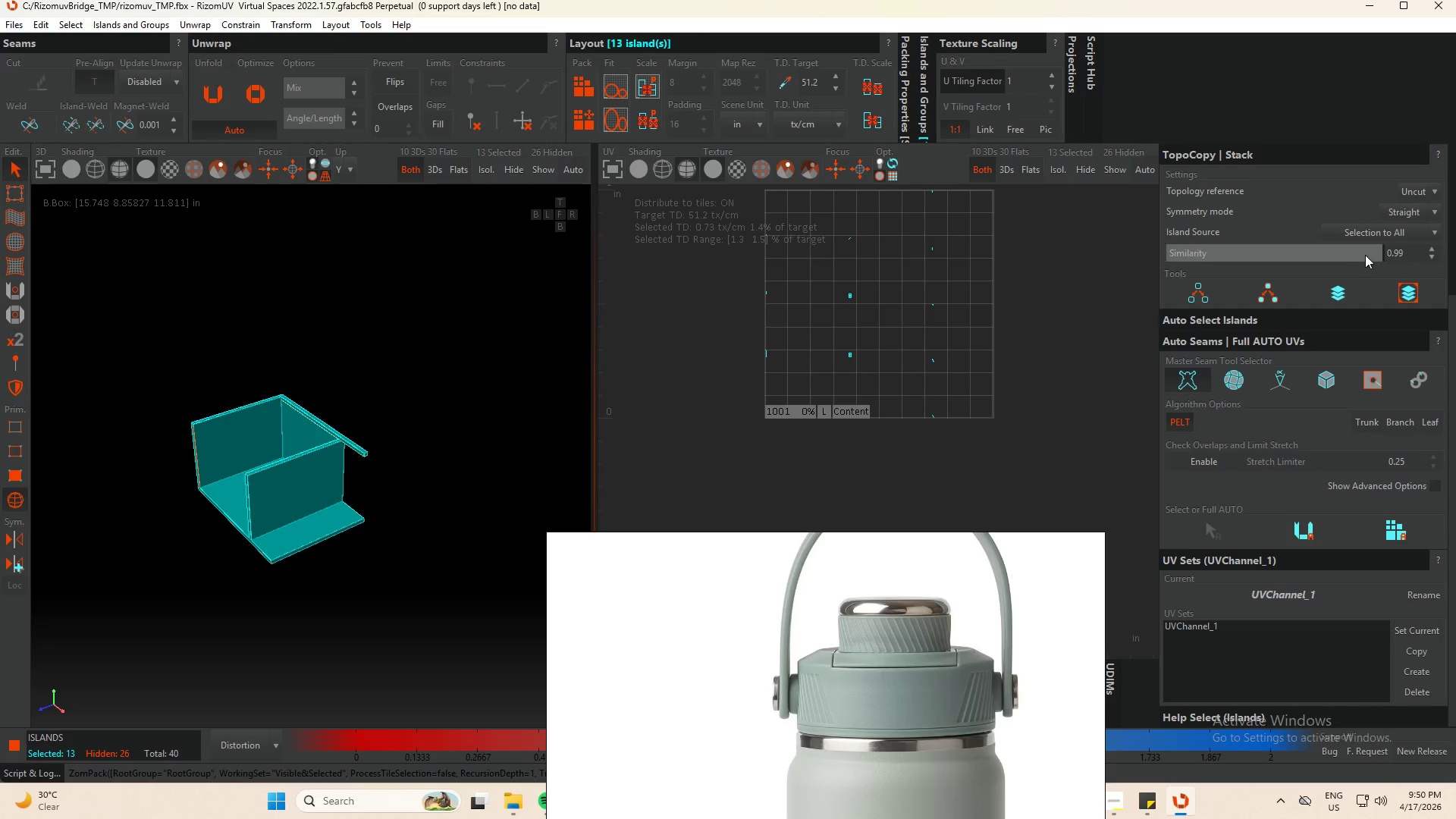 
scroll: coordinate [1328, 304], scroll_direction: up, amount: 8.0
 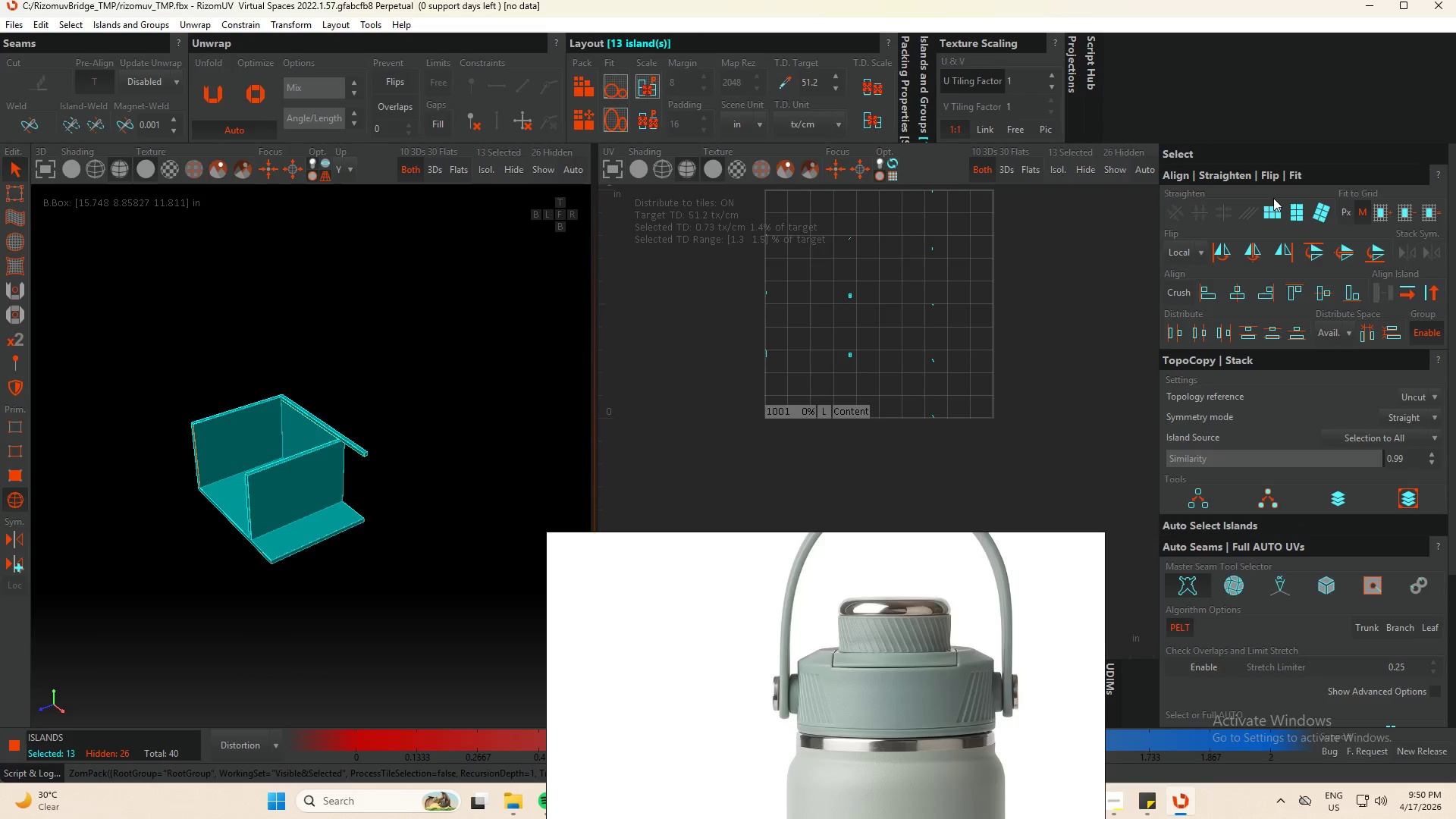 
key(P)
 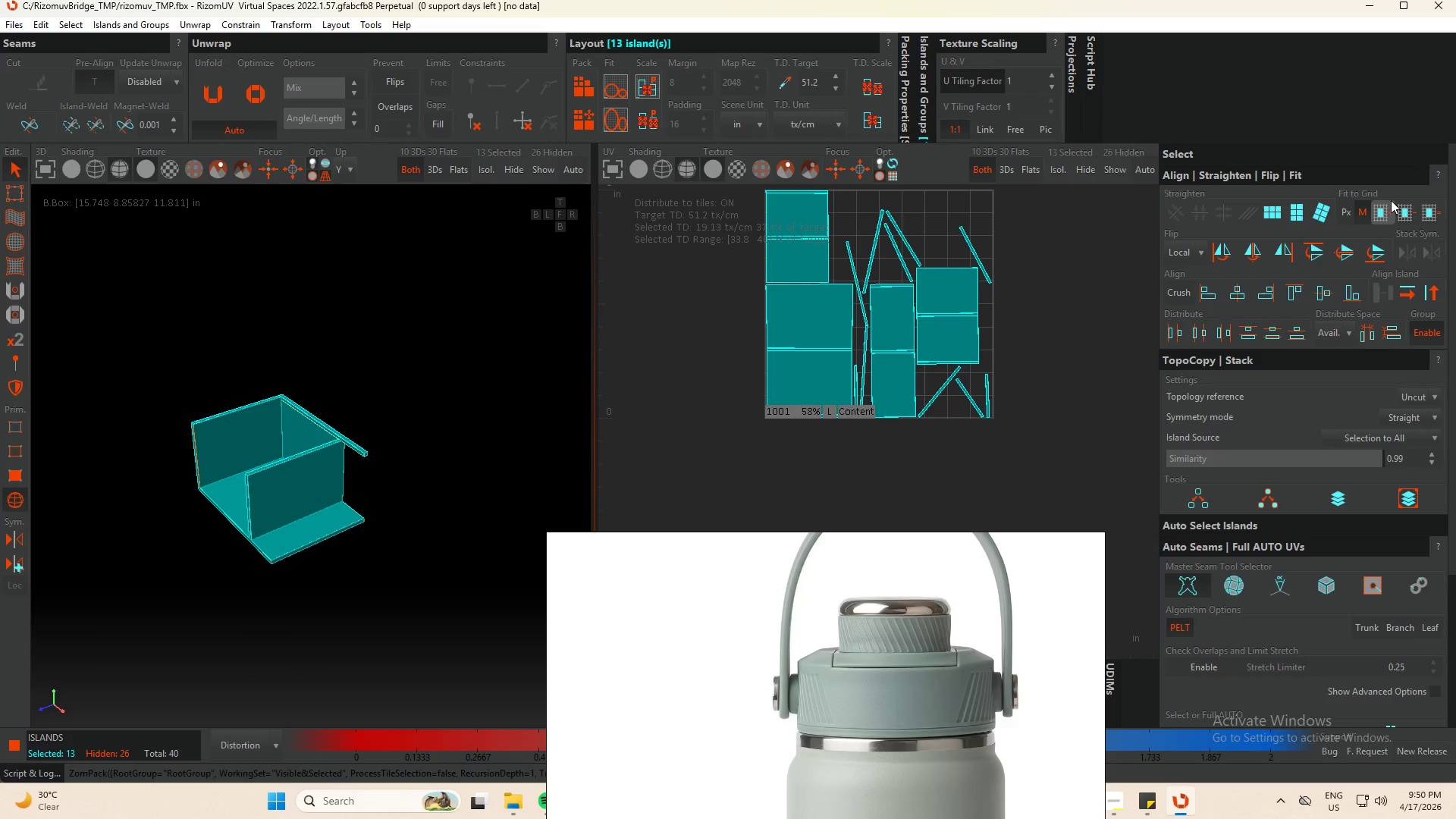 
key(U)
 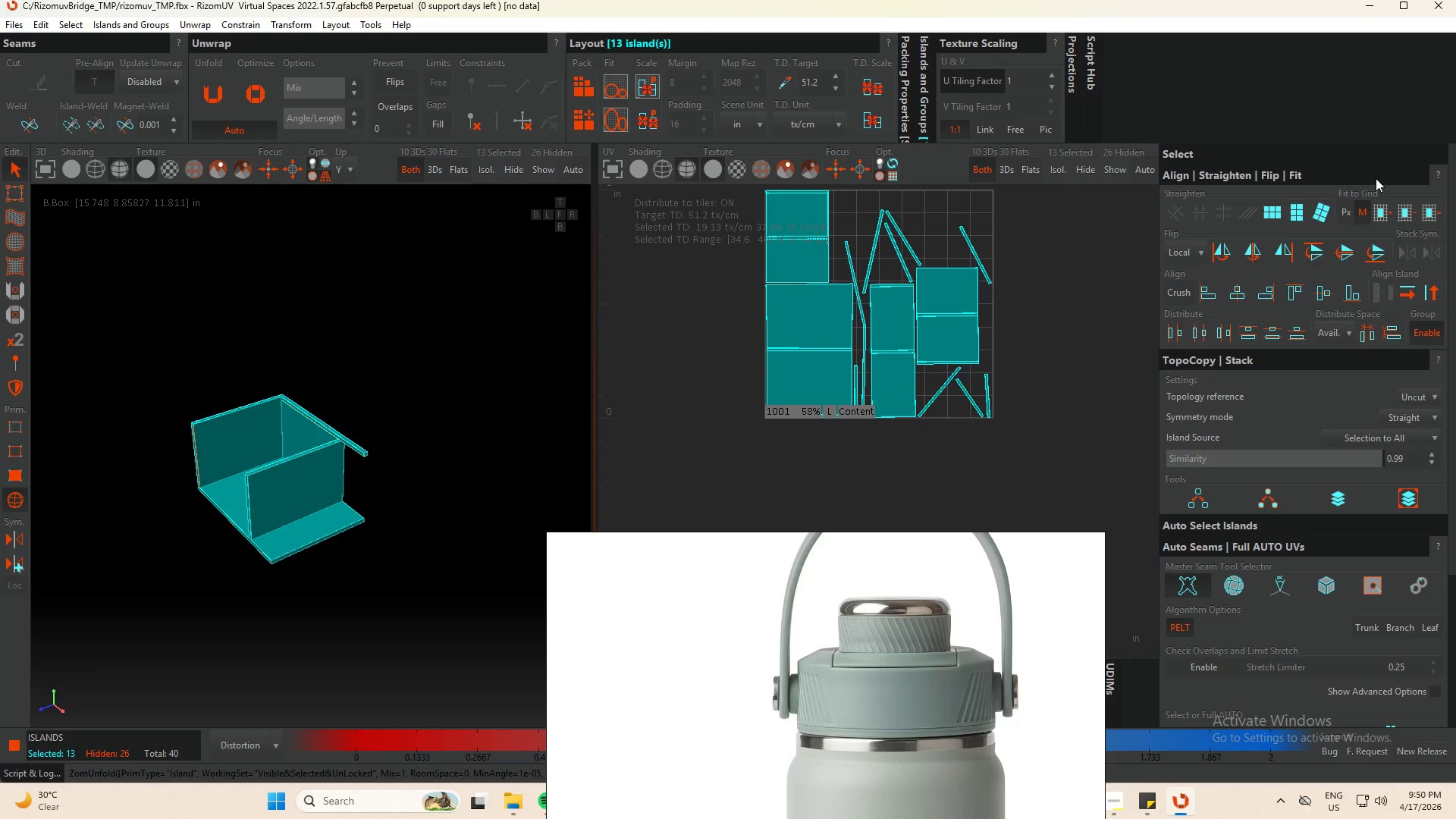 
key(P)
 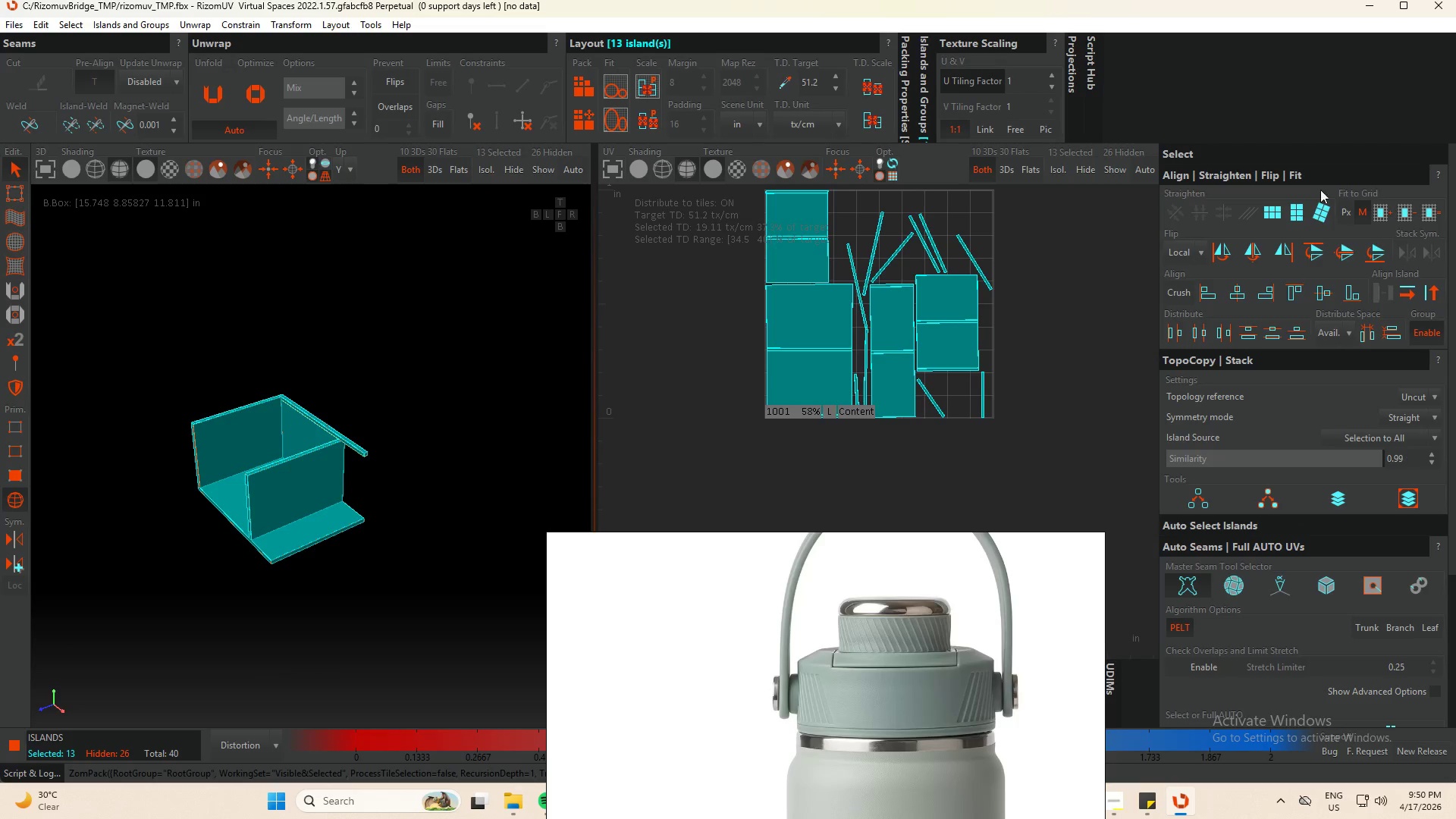 
left_click([1275, 213])
 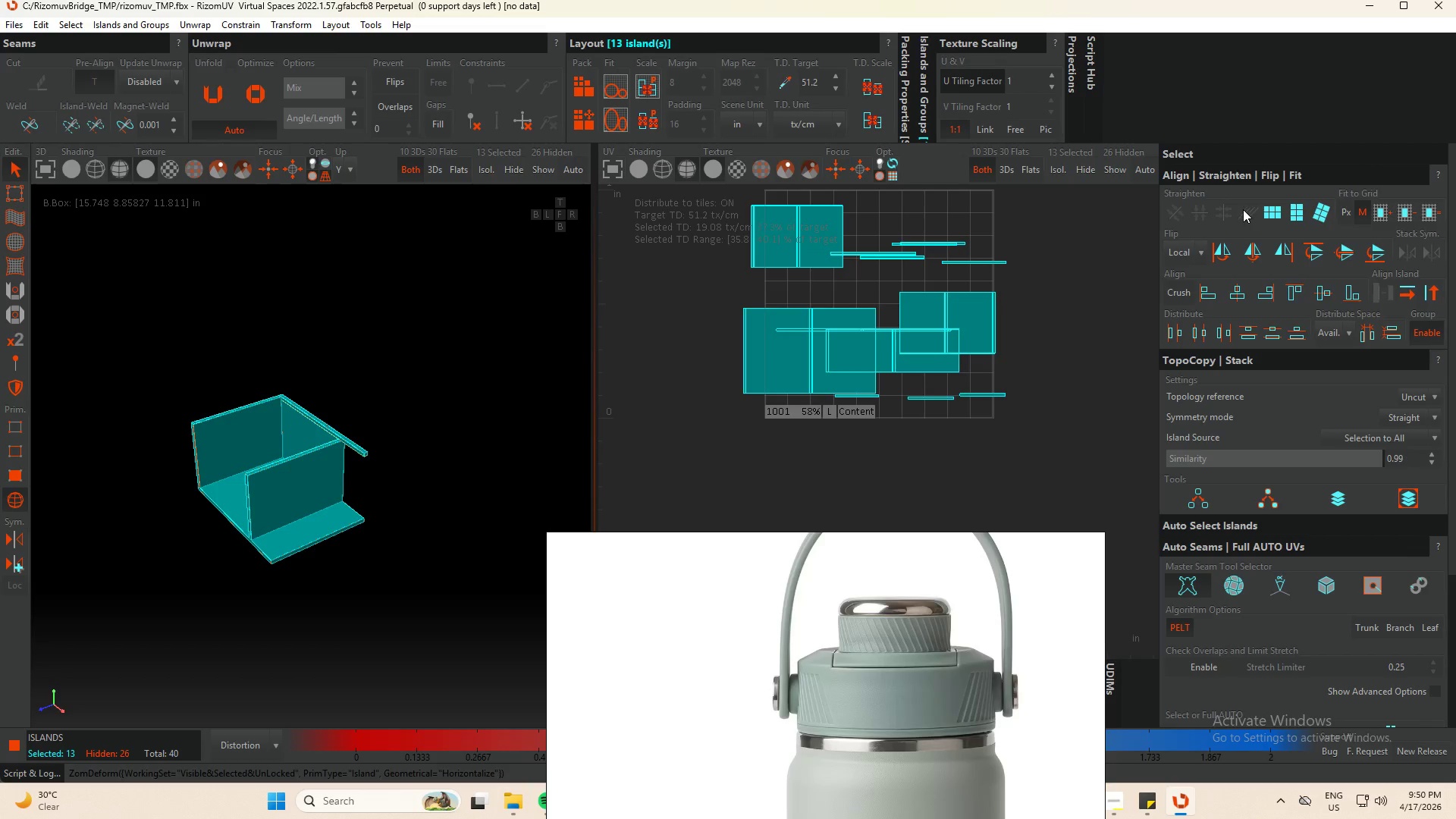 
key(P)
 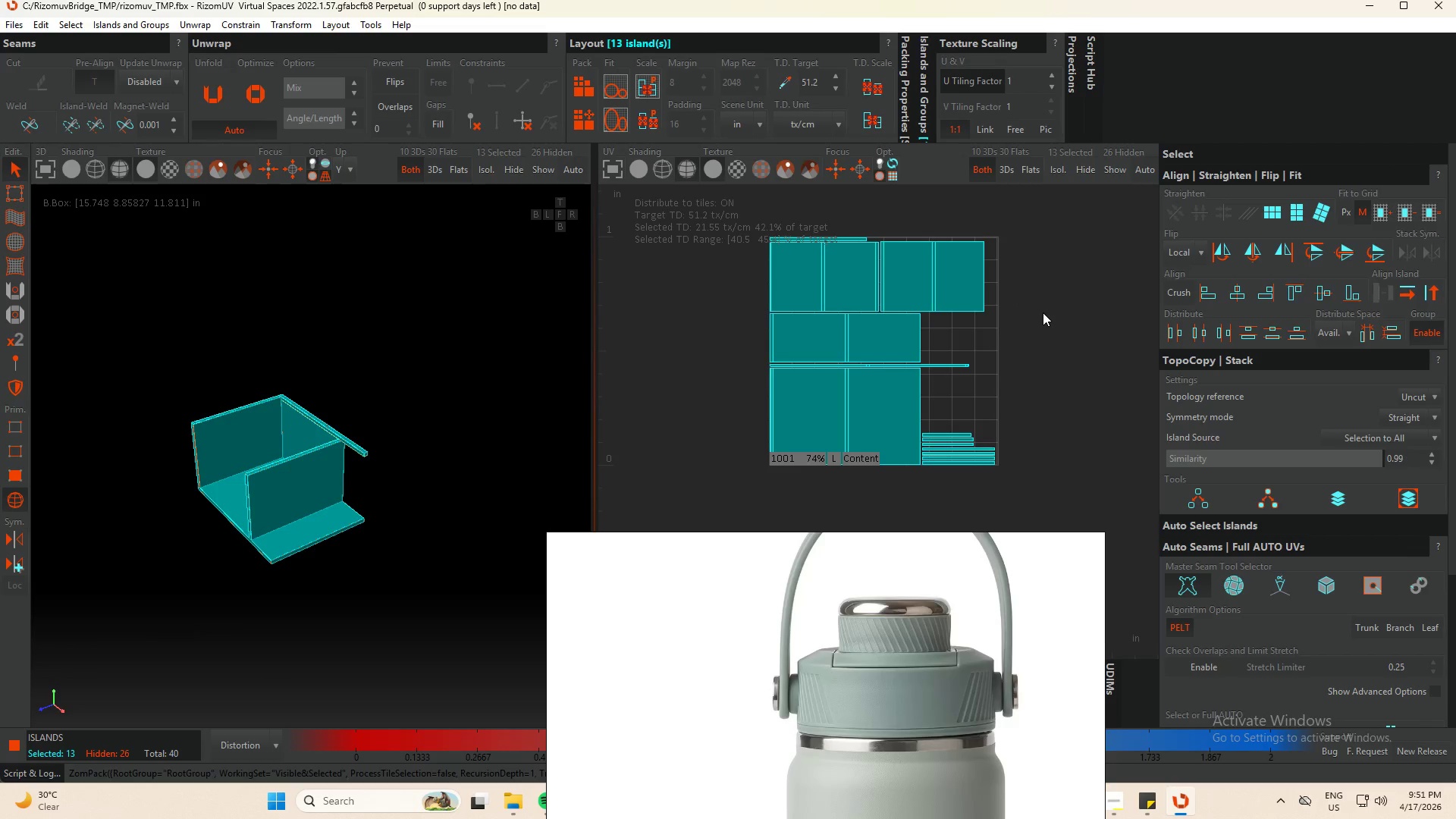 
wait(20.58)
 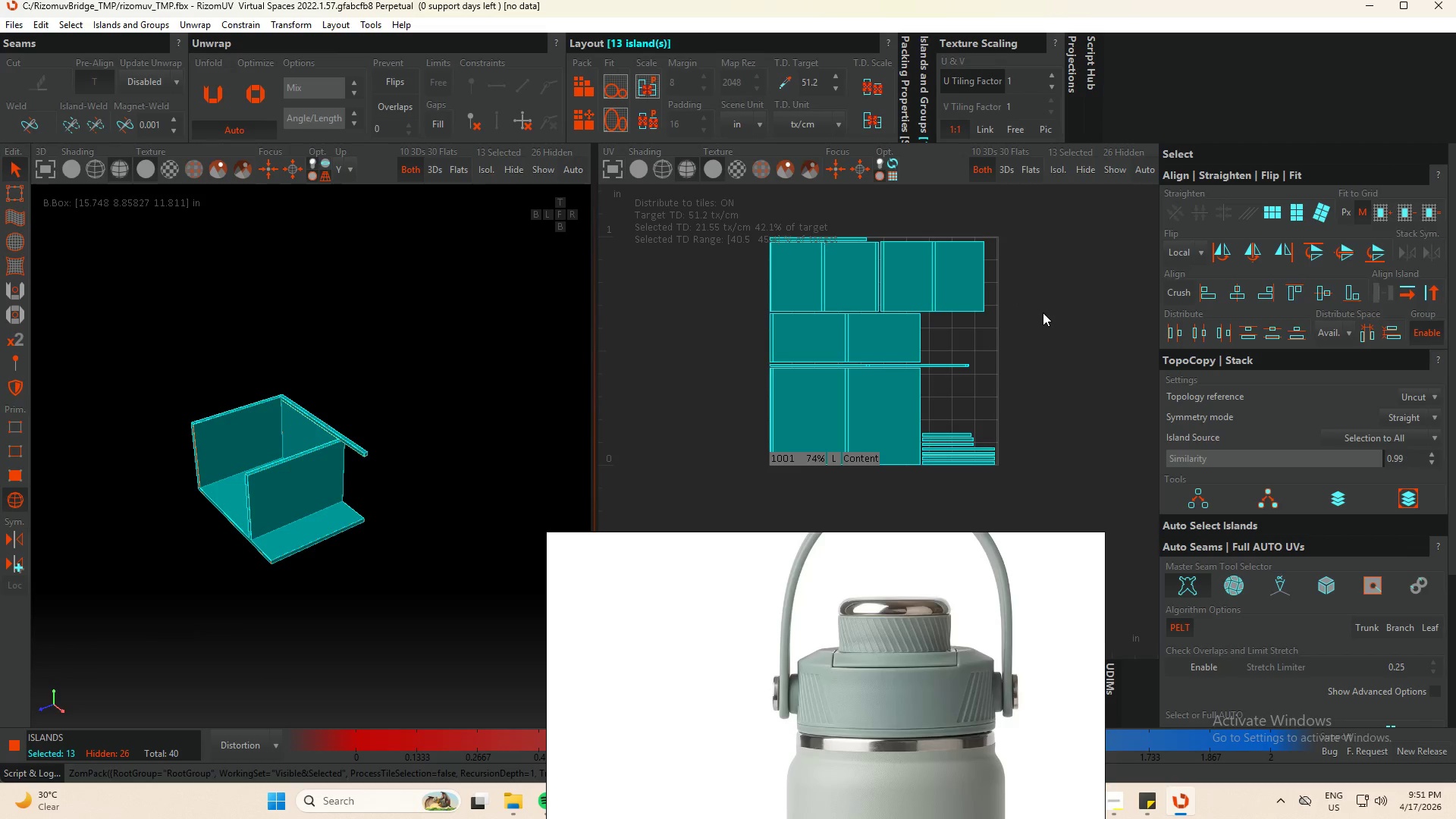 
left_click([534, 168])
 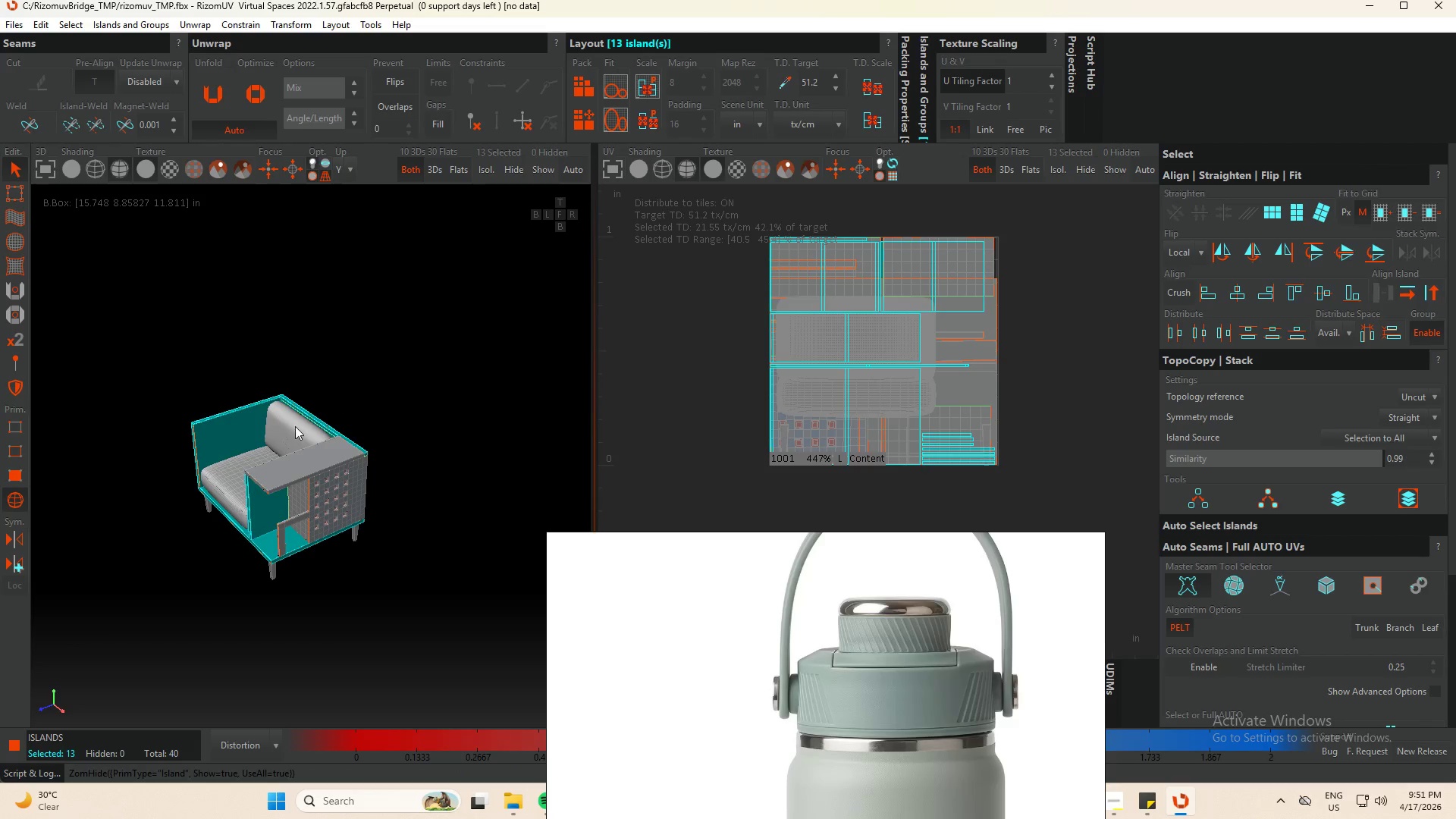 
hold_key(key=AltLeft, duration=0.64)
 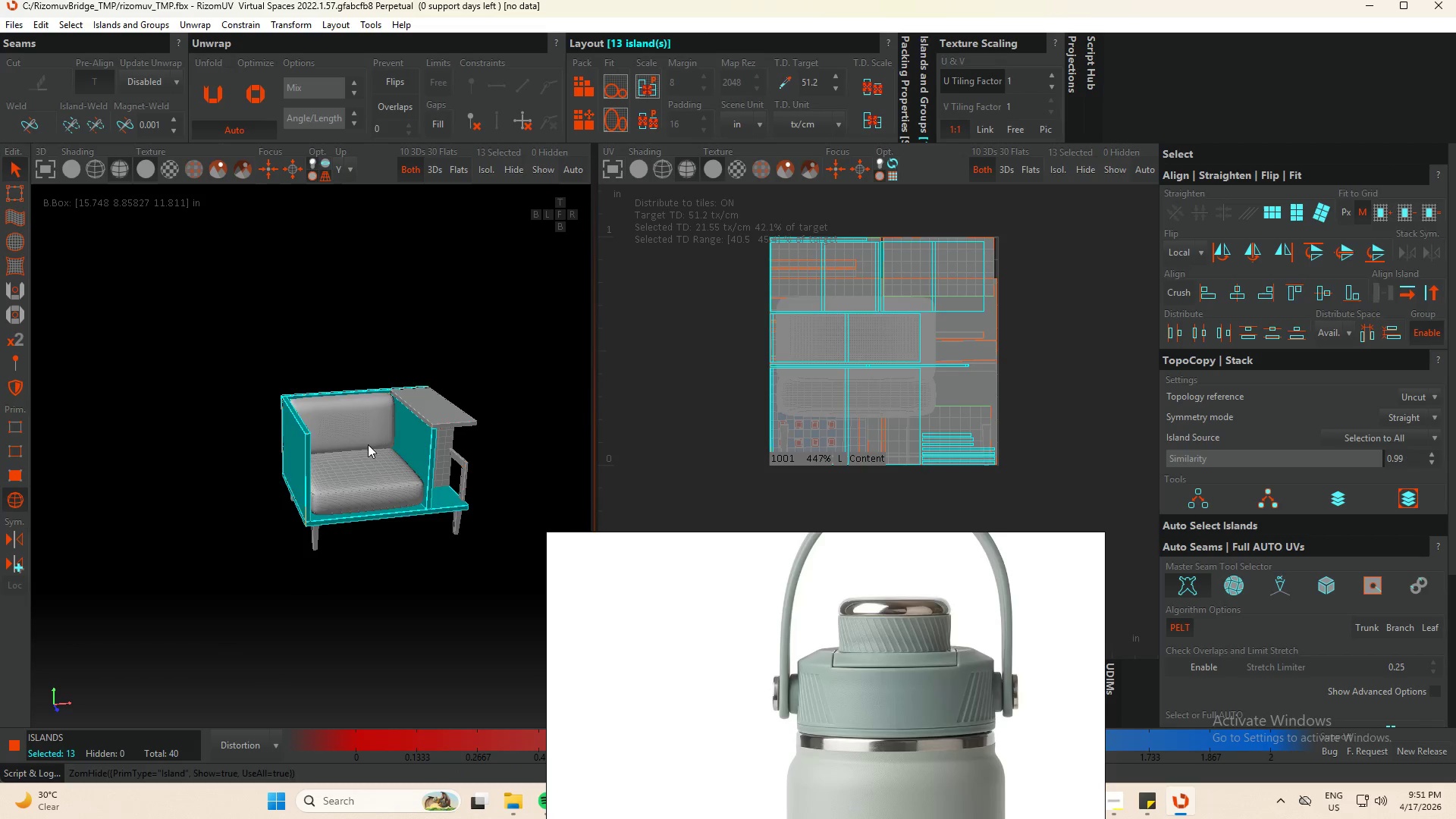 
scroll: coordinate [278, 446], scroll_direction: none, amount: 0.0
 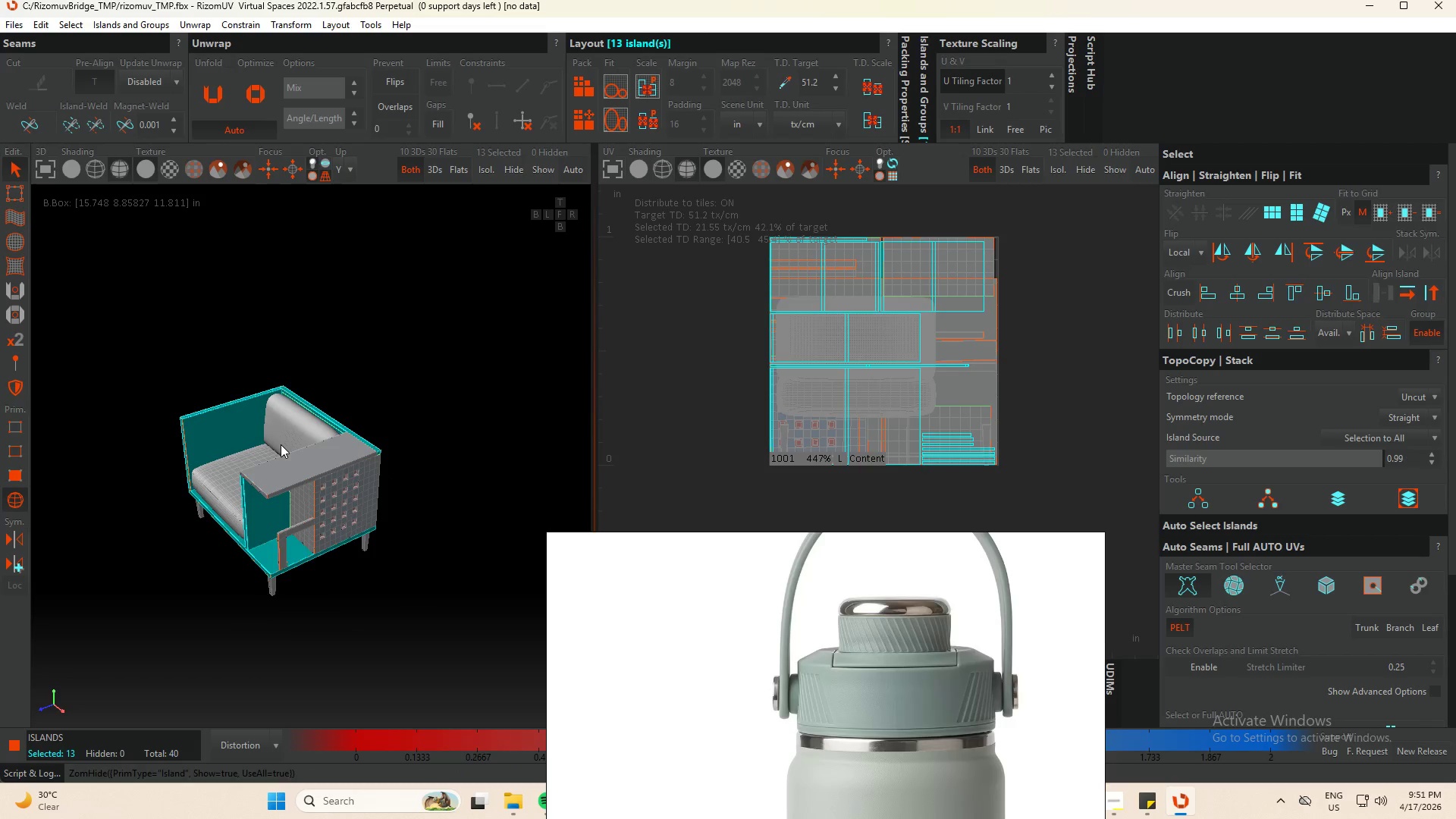 
scroll: coordinate [353, 457], scroll_direction: up, amount: 4.0
 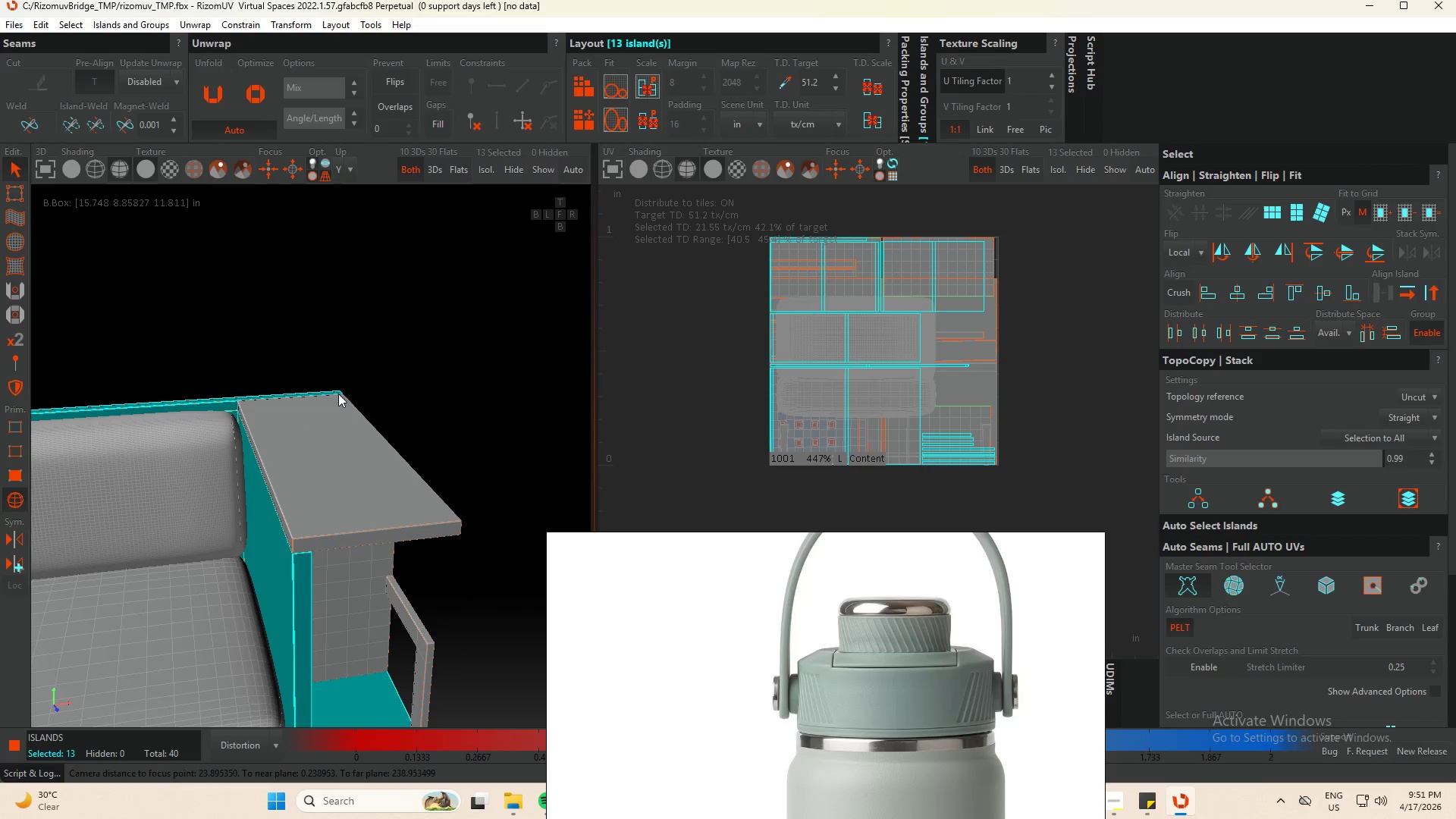 
left_click([335, 463])
 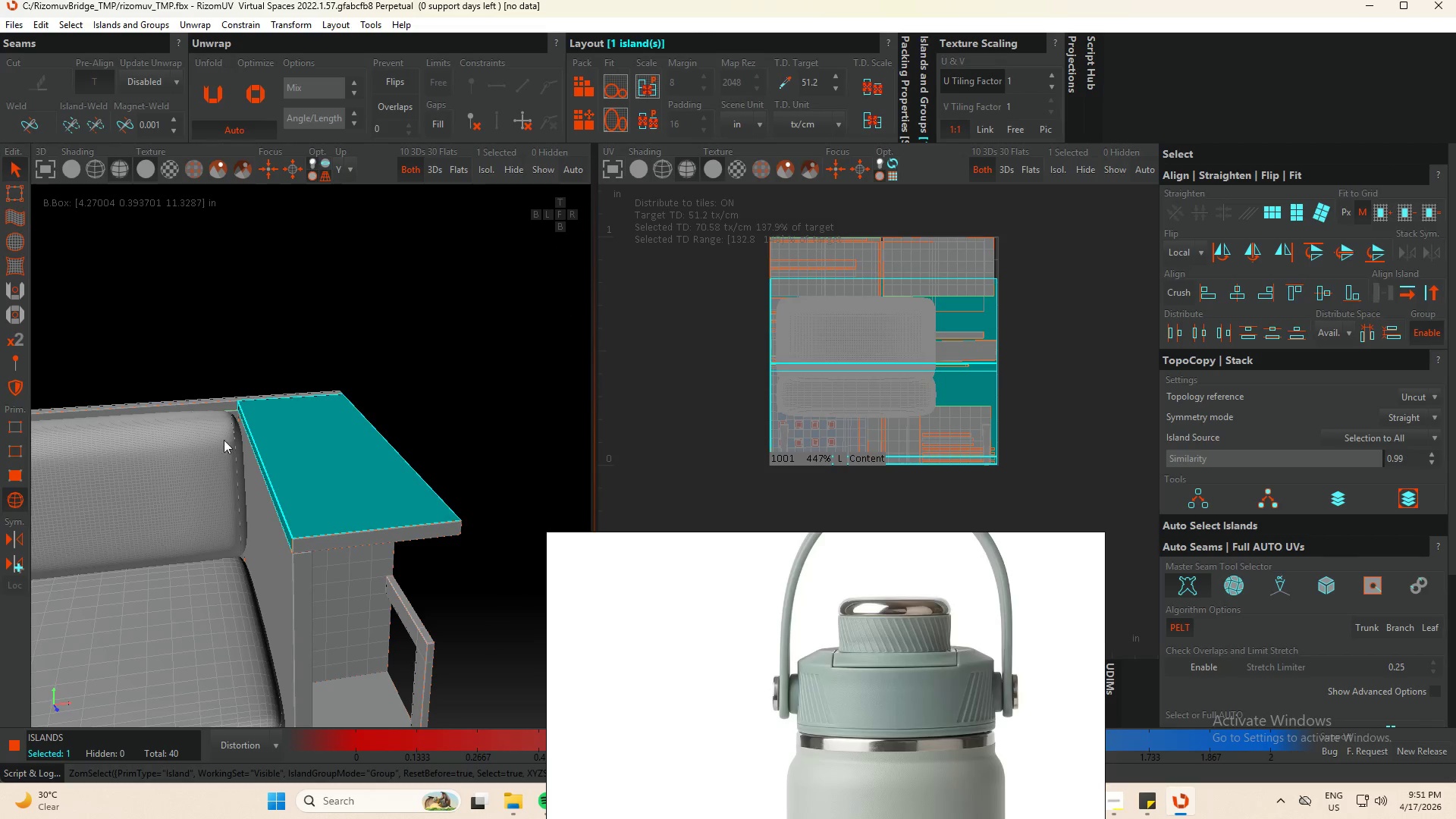 
scroll: coordinate [170, 556], scroll_direction: down, amount: 2.0
 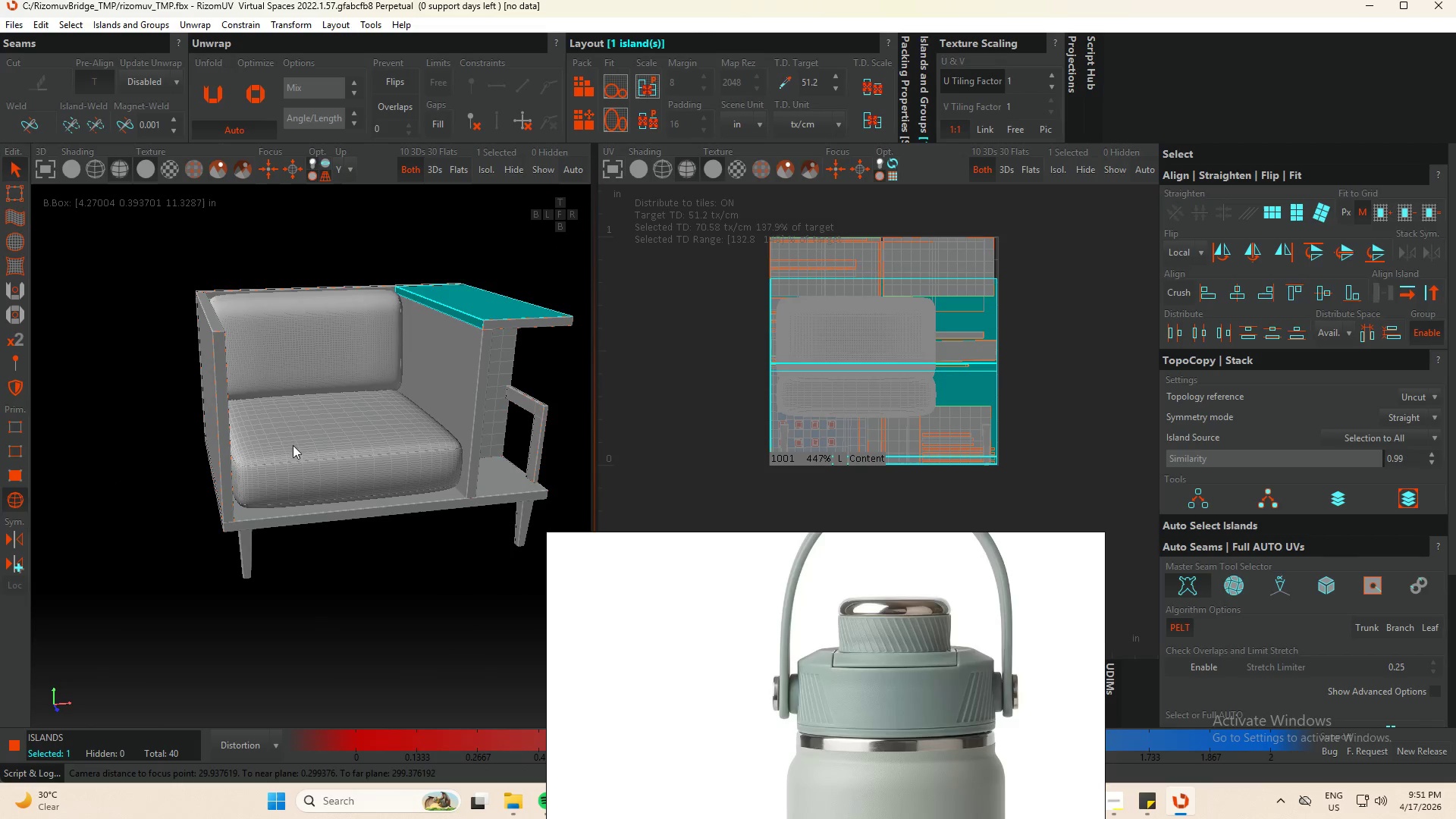 
left_click([293, 453])
 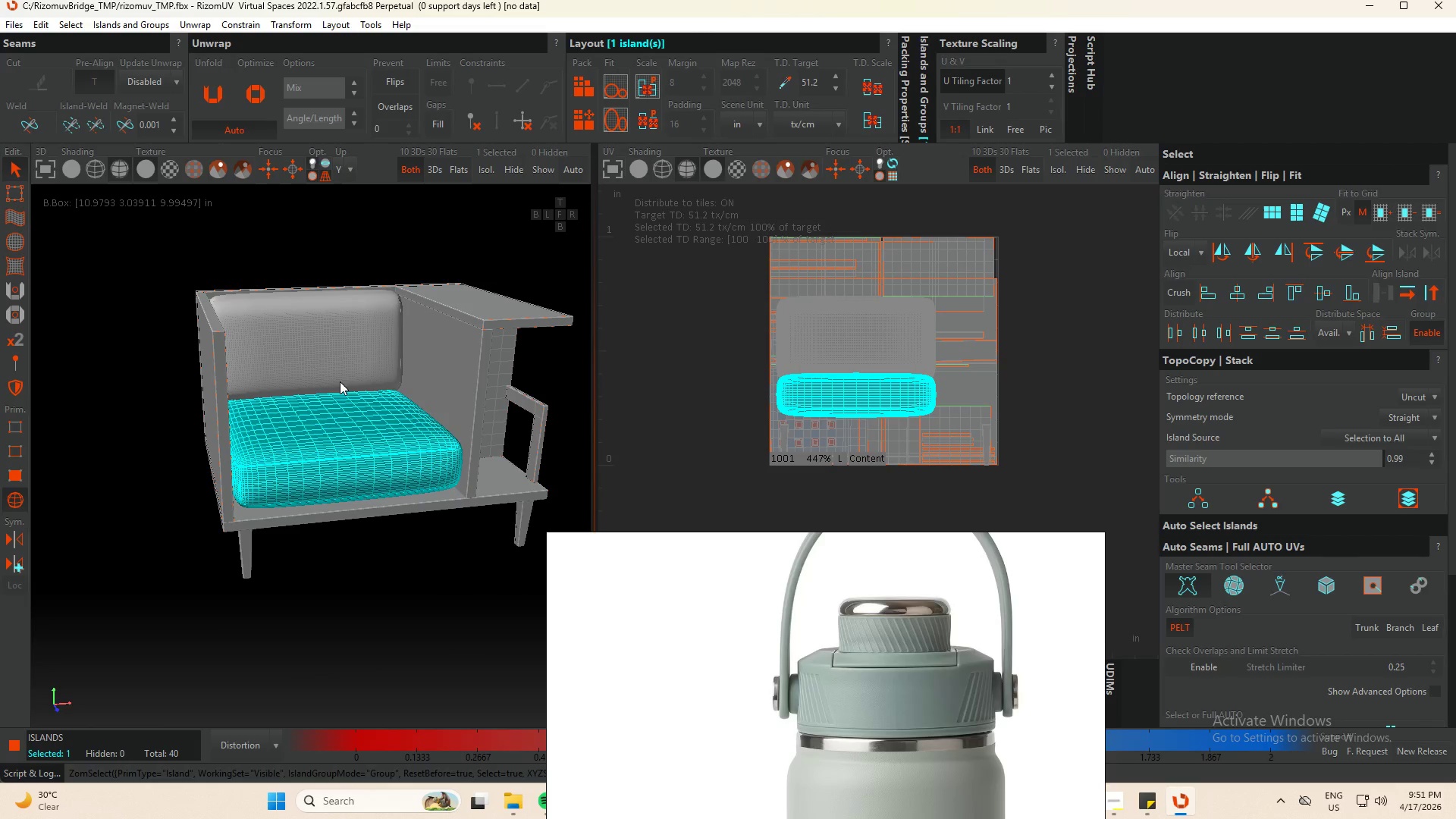 
hold_key(key=ControlLeft, duration=0.66)
left_click([331, 357])
 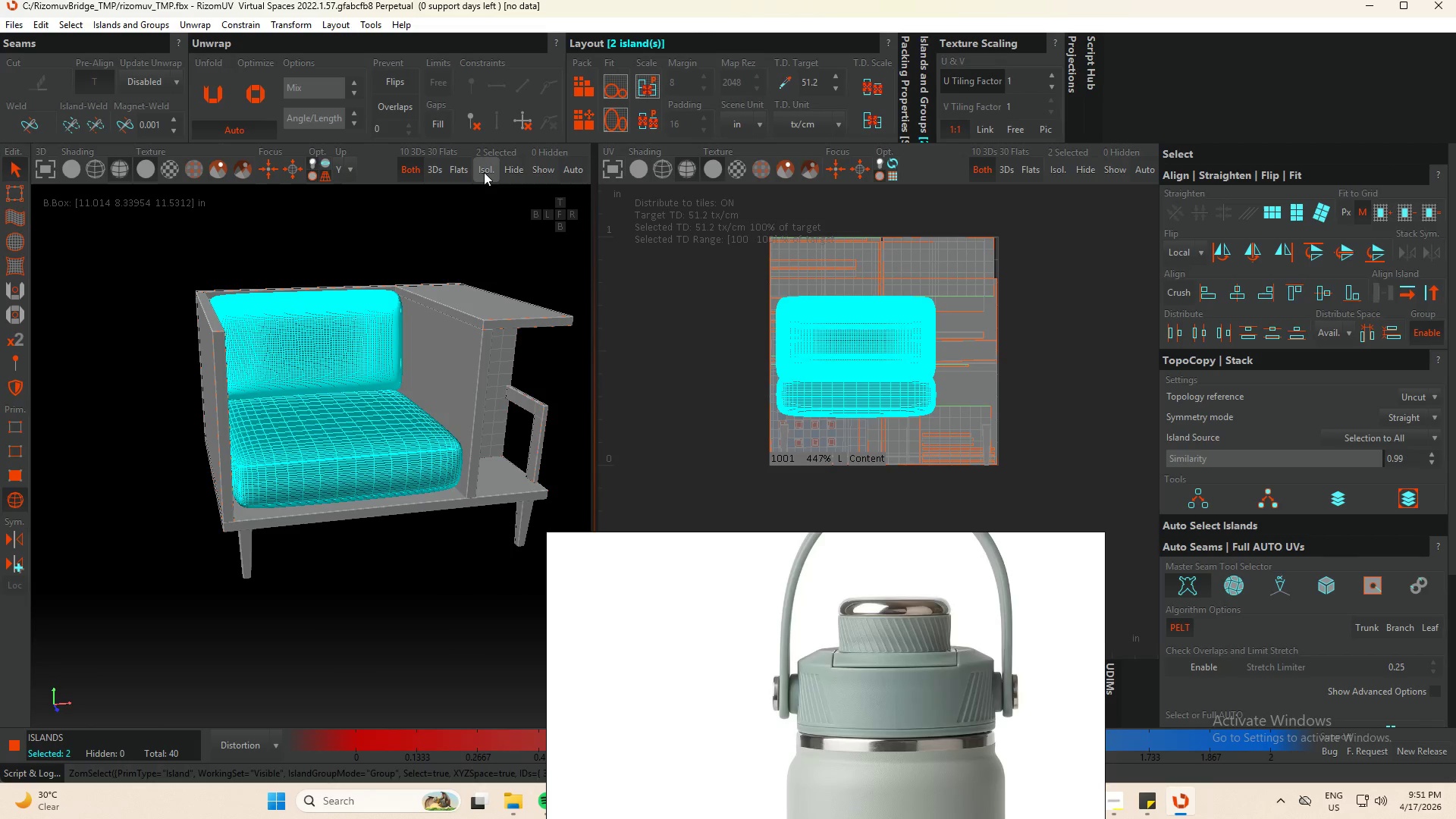 
left_click([484, 172])
 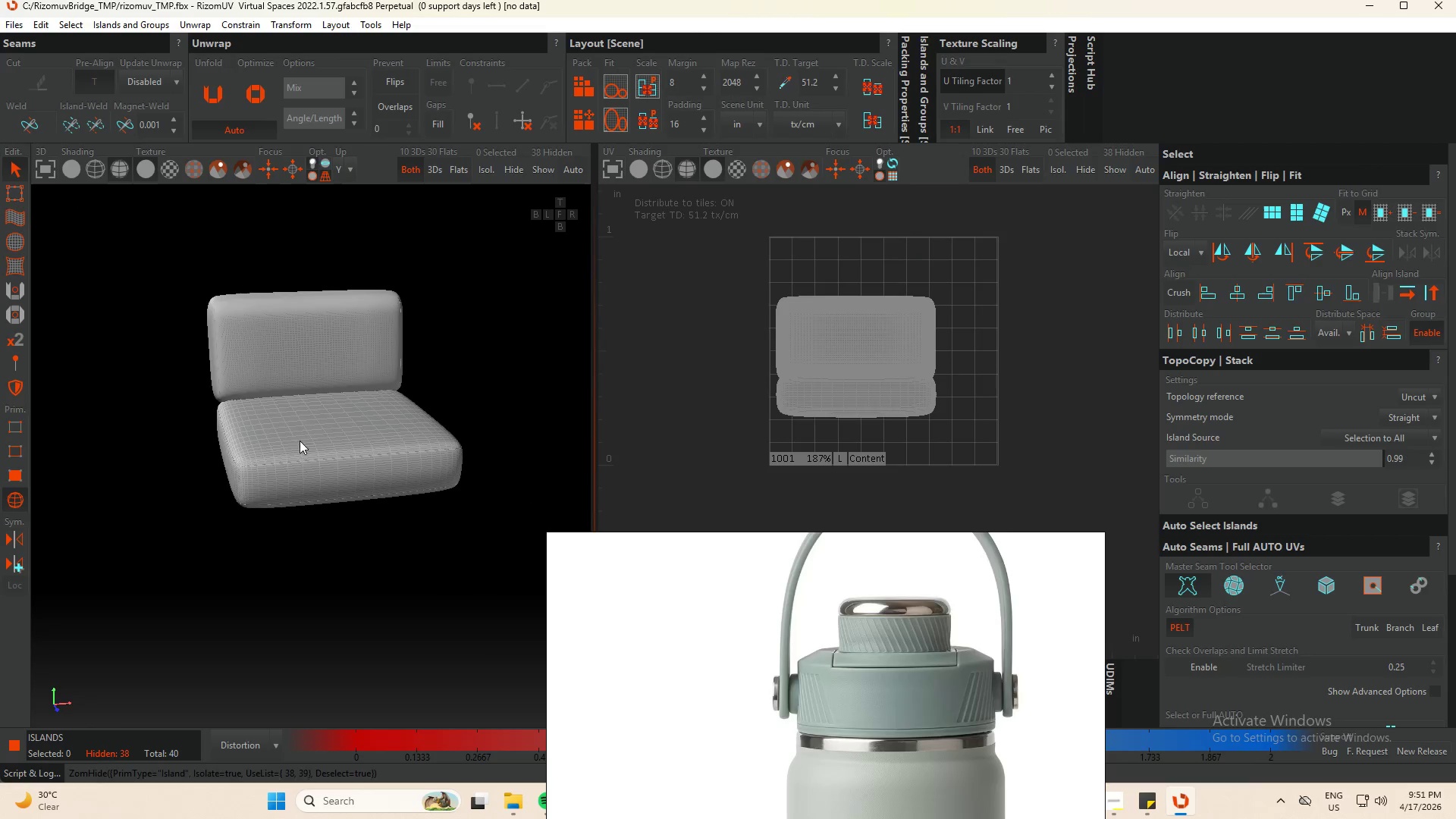 
hold_key(key=AltLeft, duration=0.56)
 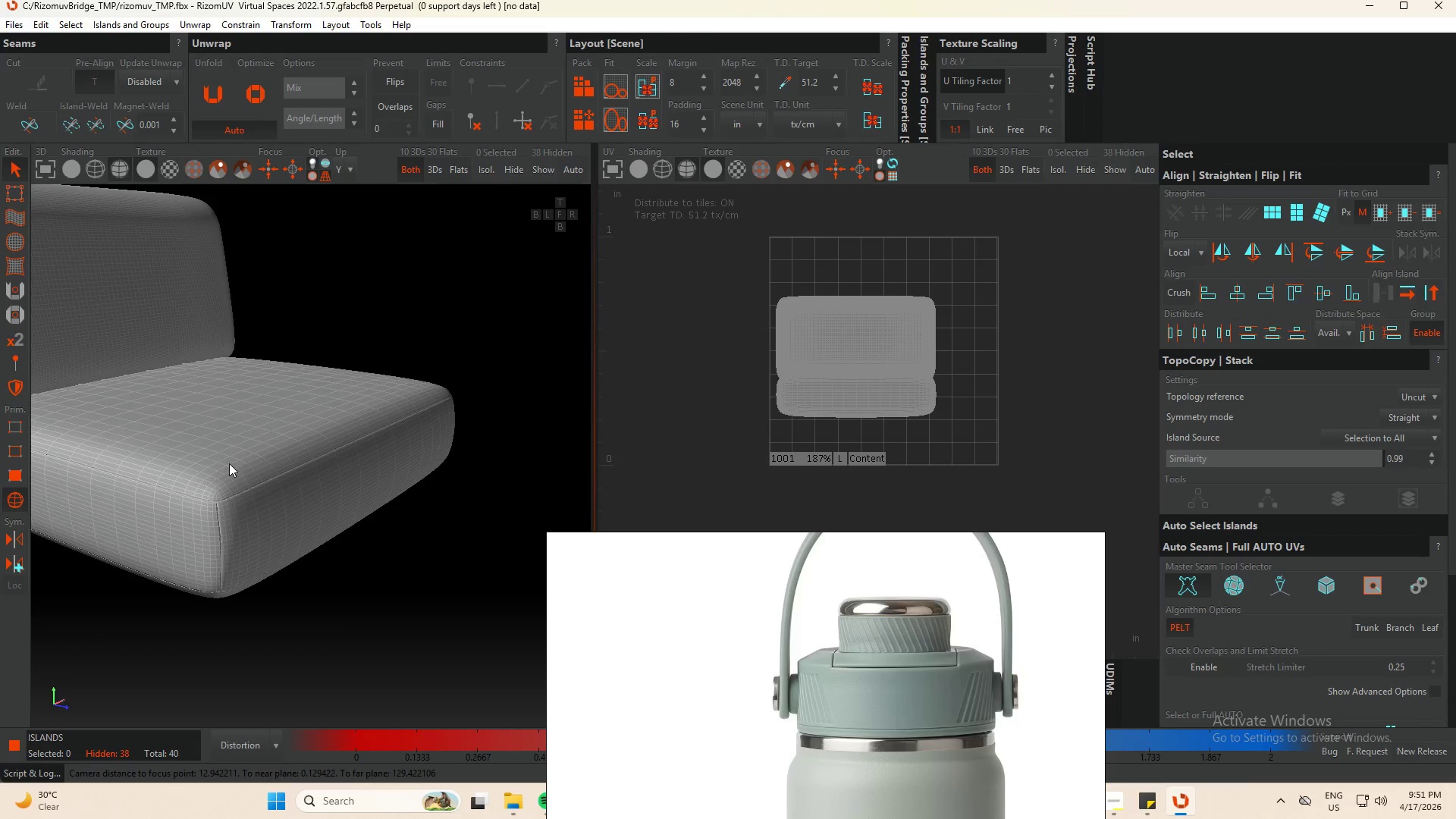 
scroll: coordinate [285, 457], scroll_direction: up, amount: 3.0
 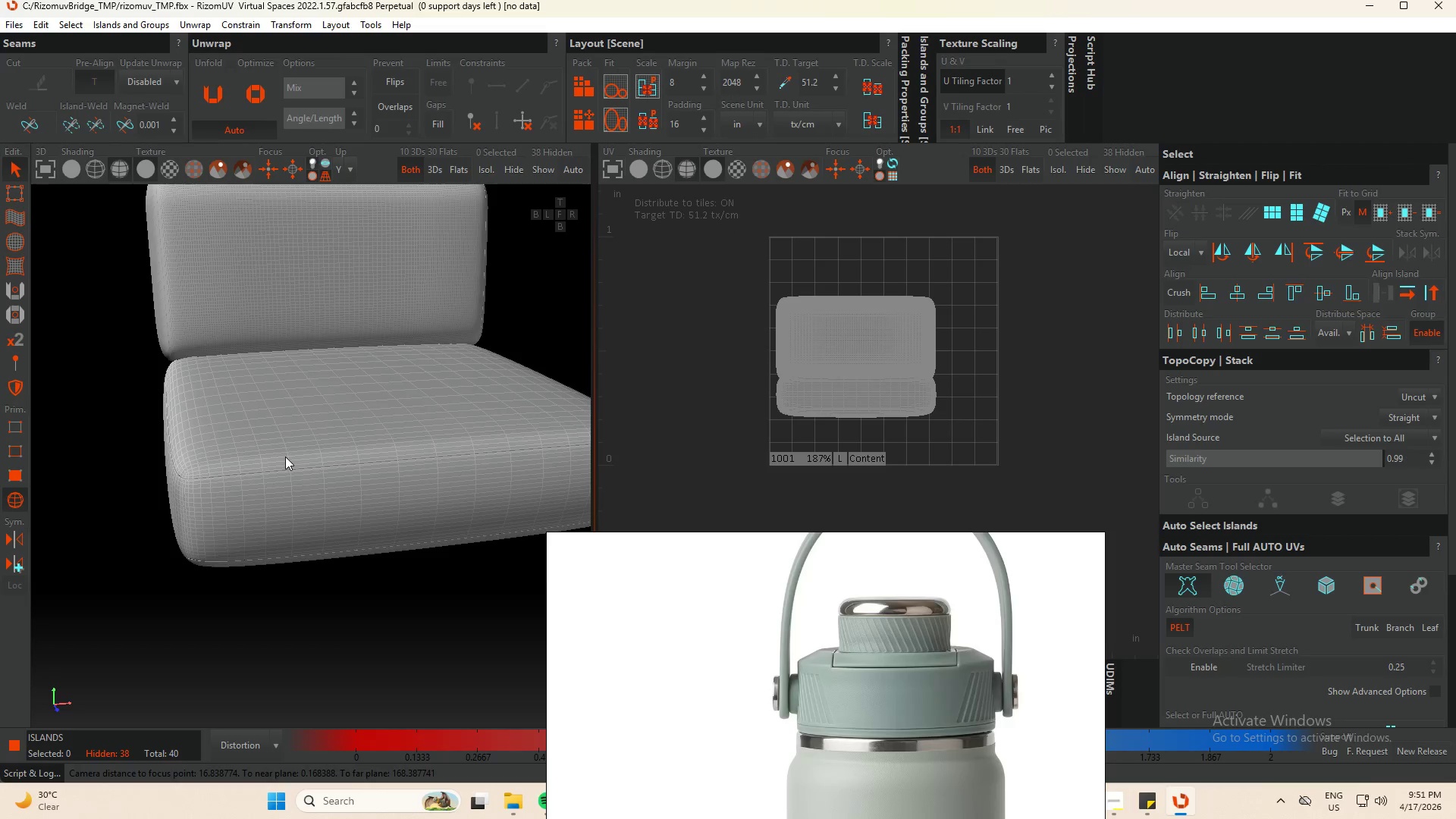 
left_click([229, 463])
 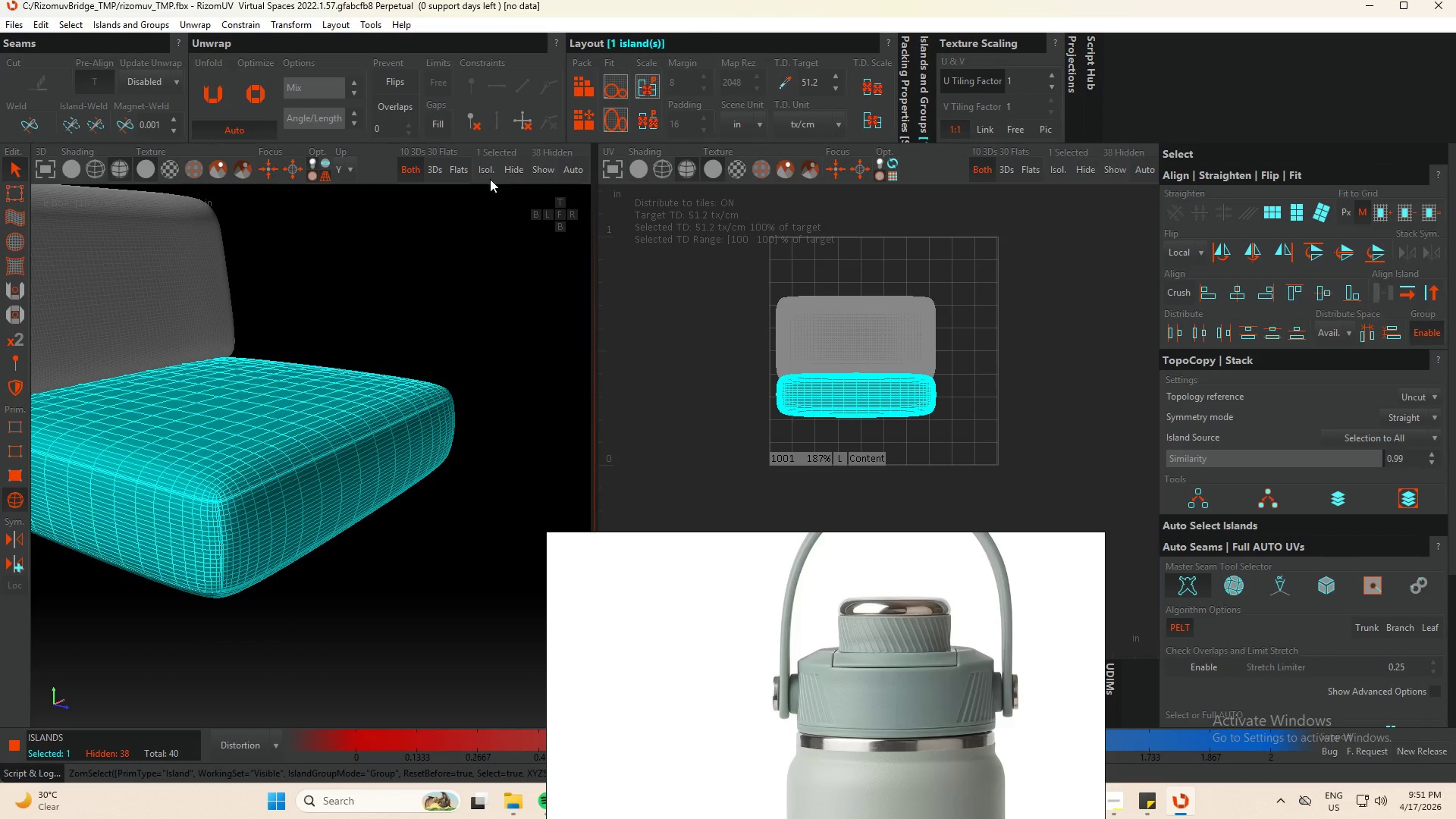 
left_click([487, 173])
 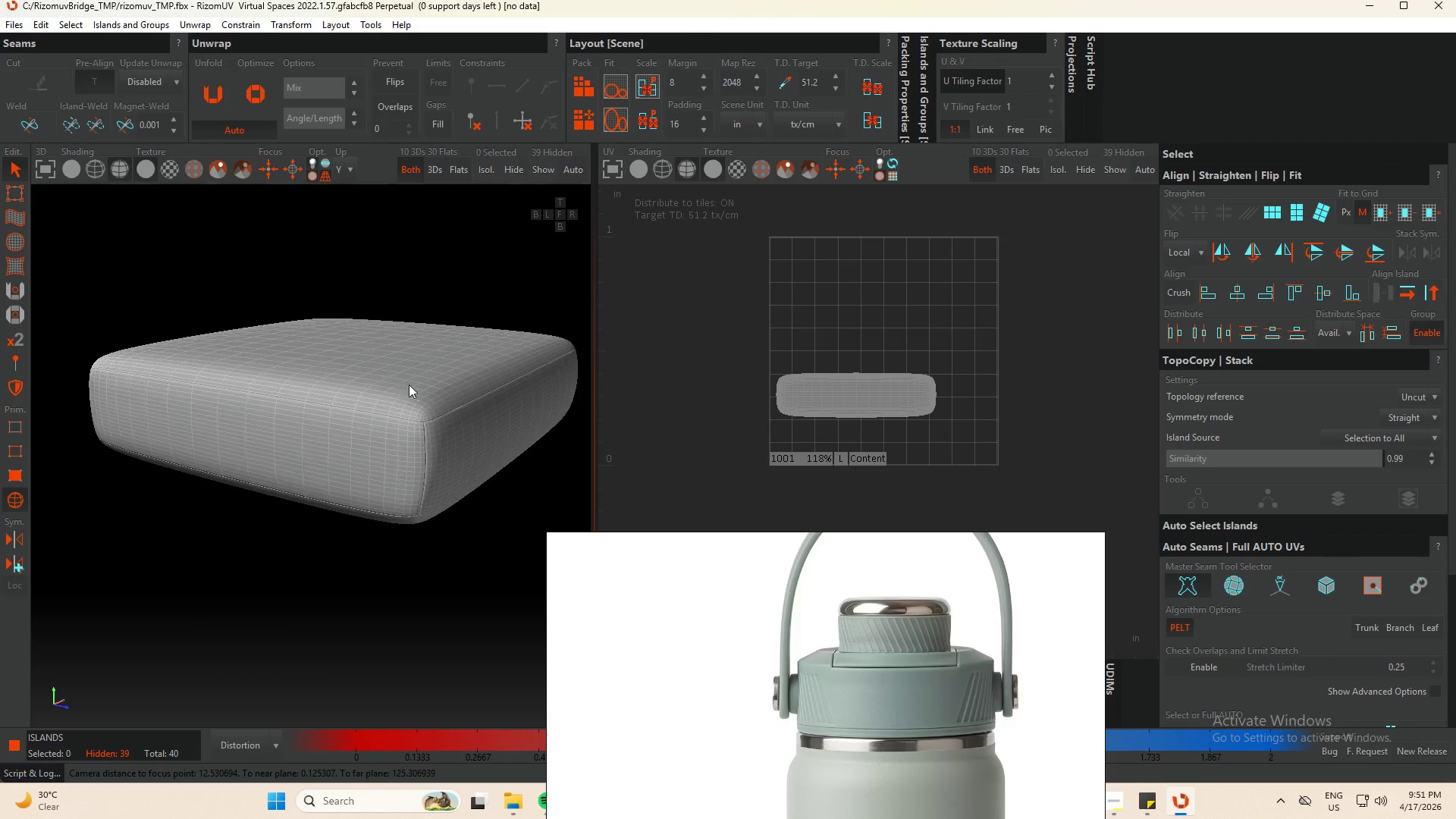 
scroll: coordinate [350, 392], scroll_direction: up, amount: 13.0
 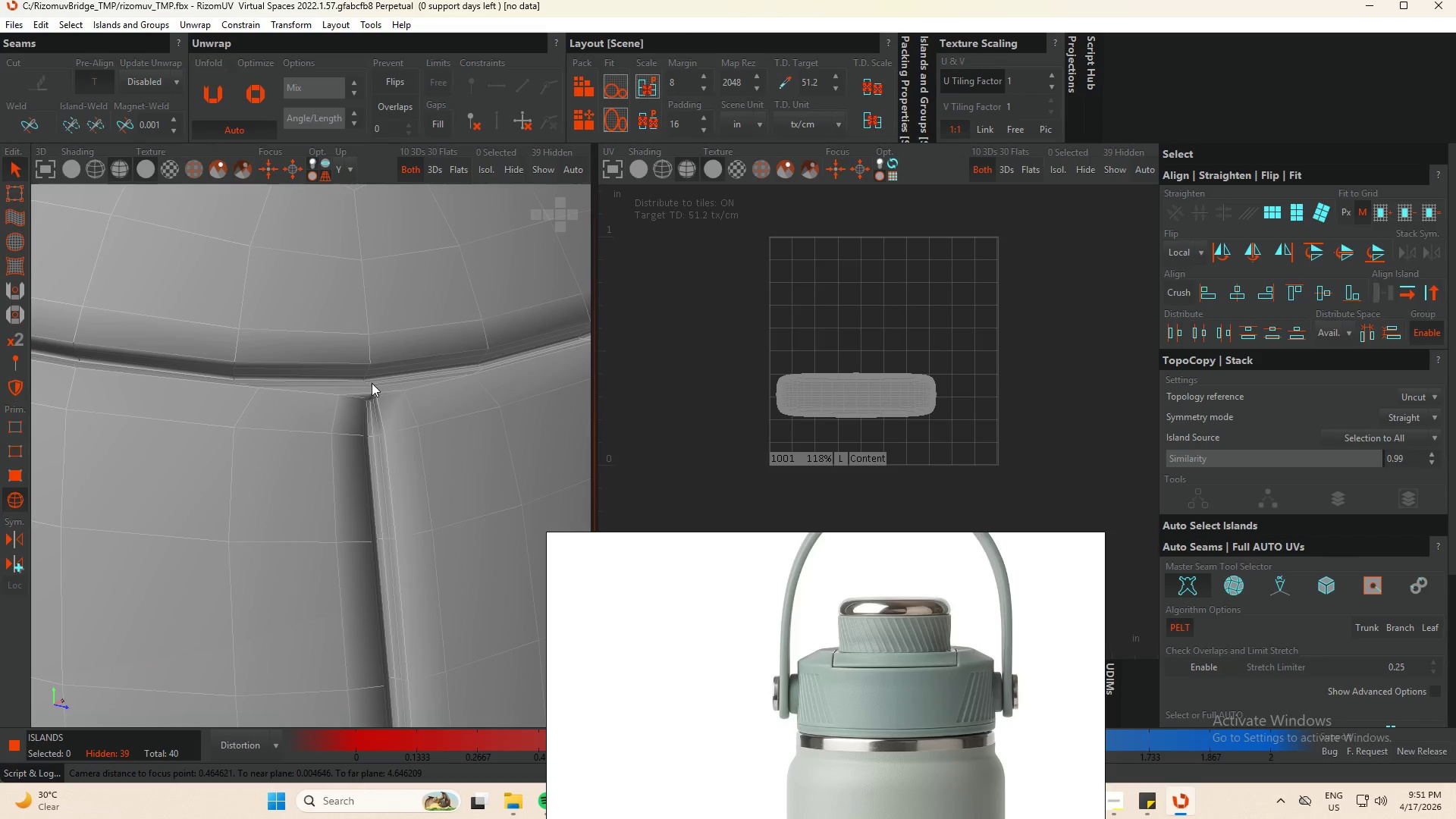 
key(F2)
 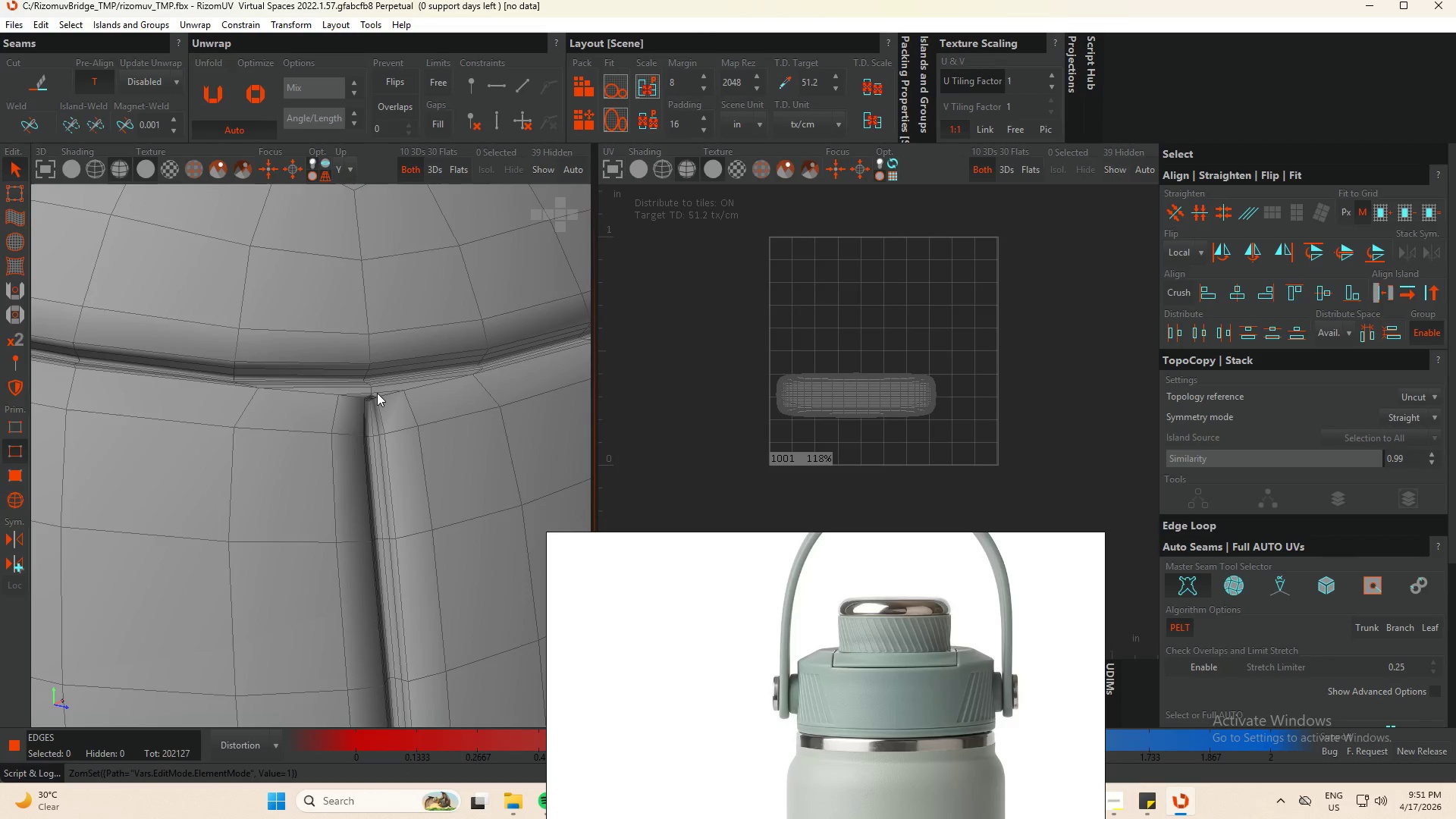 
scroll: coordinate [374, 382], scroll_direction: up, amount: 4.0
 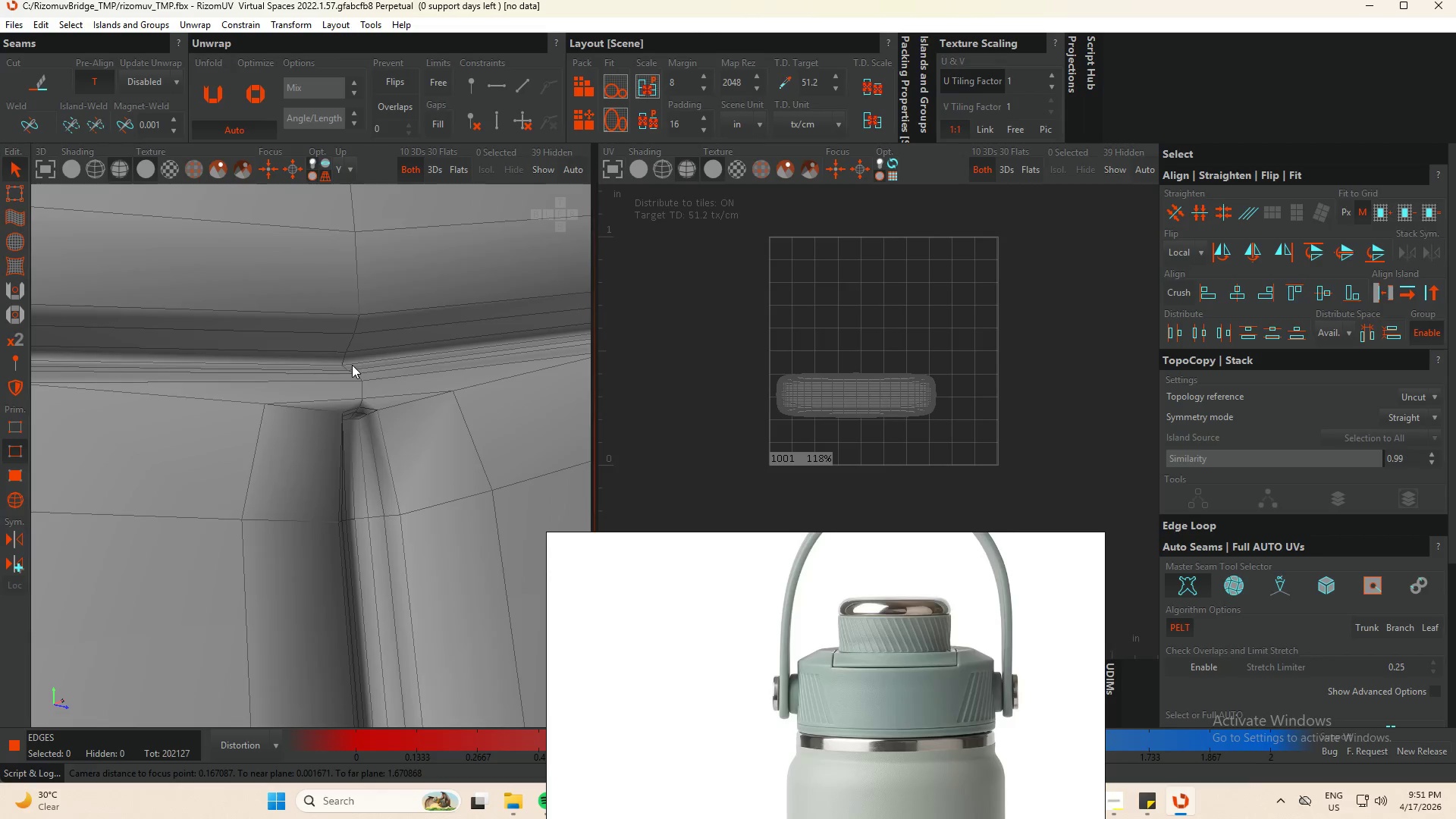 
double_click([352, 364])
 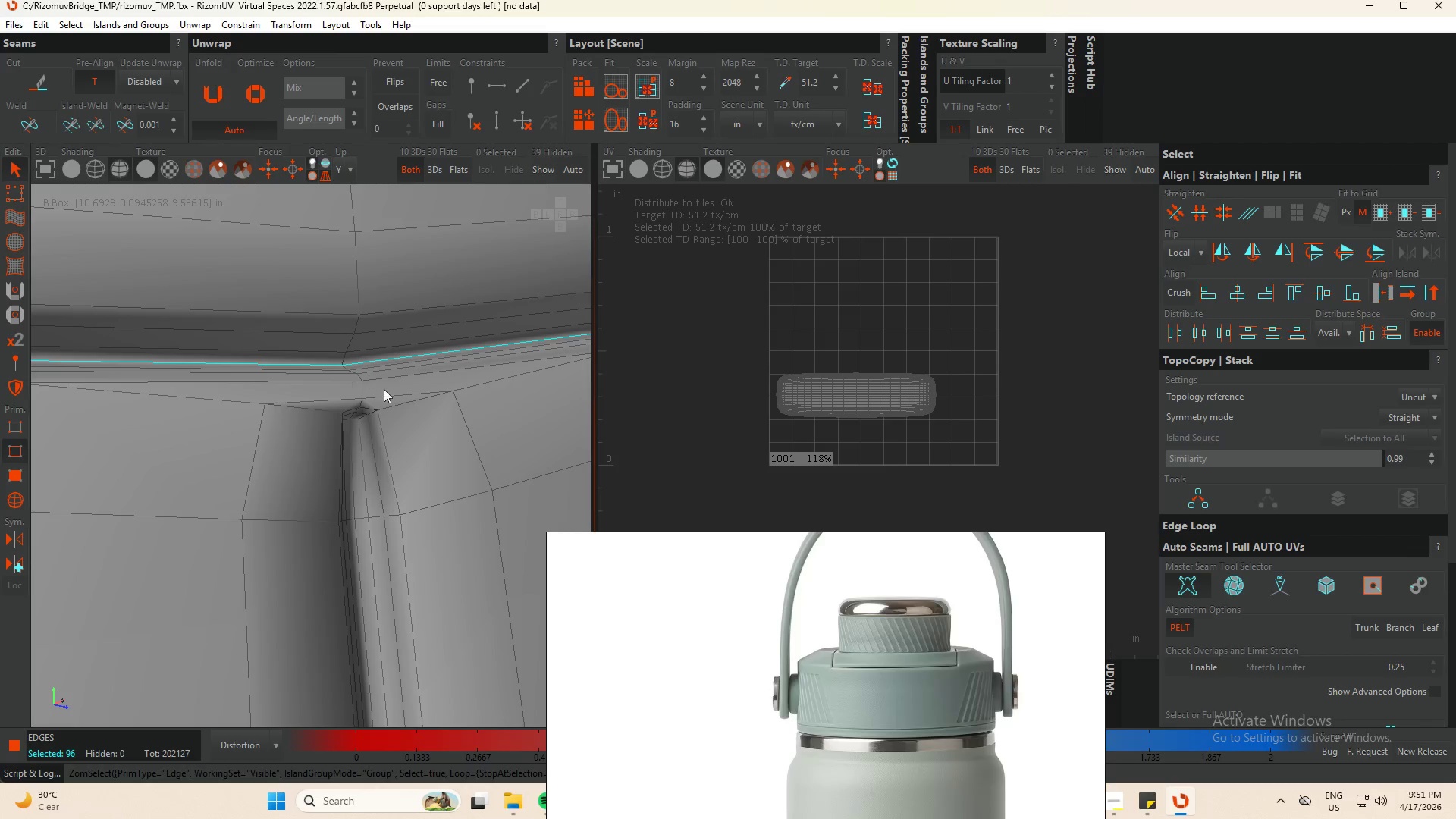 
hold_key(key=ControlLeft, duration=3.03)
double_click([360, 390])
 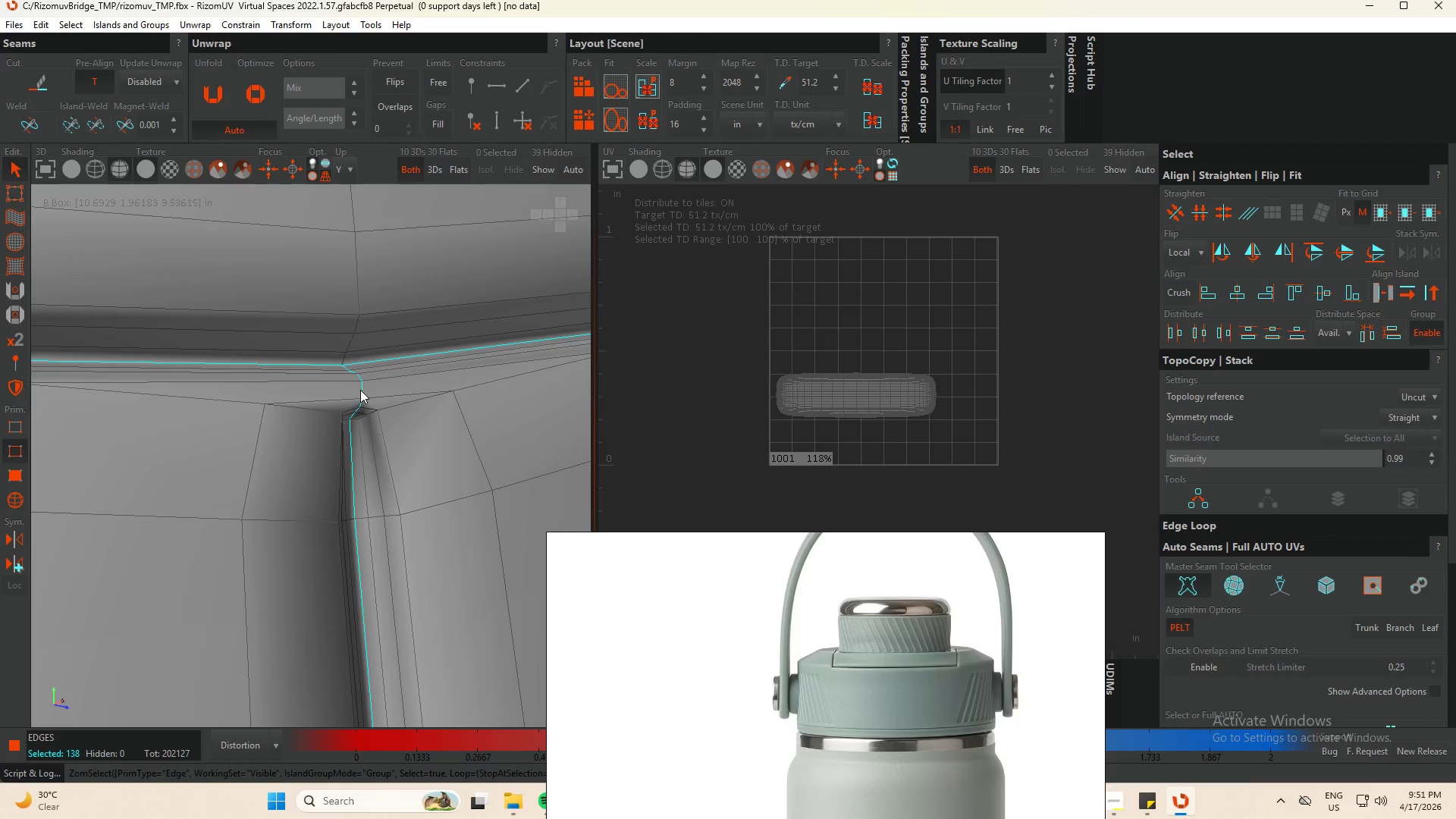 
scroll: coordinate [360, 391], scroll_direction: down, amount: 22.0
 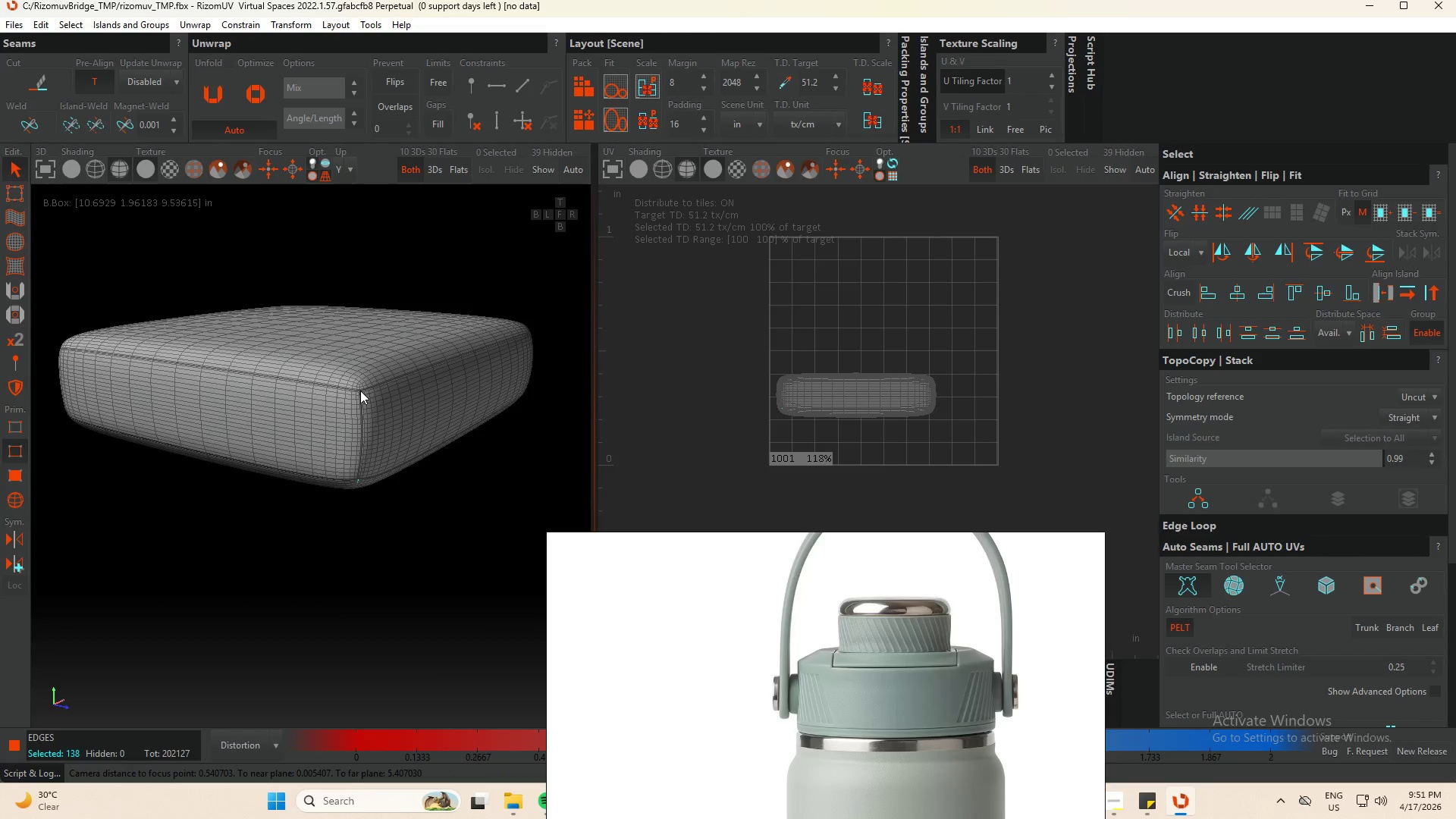 
hold_key(key=AltLeft, duration=0.66)
 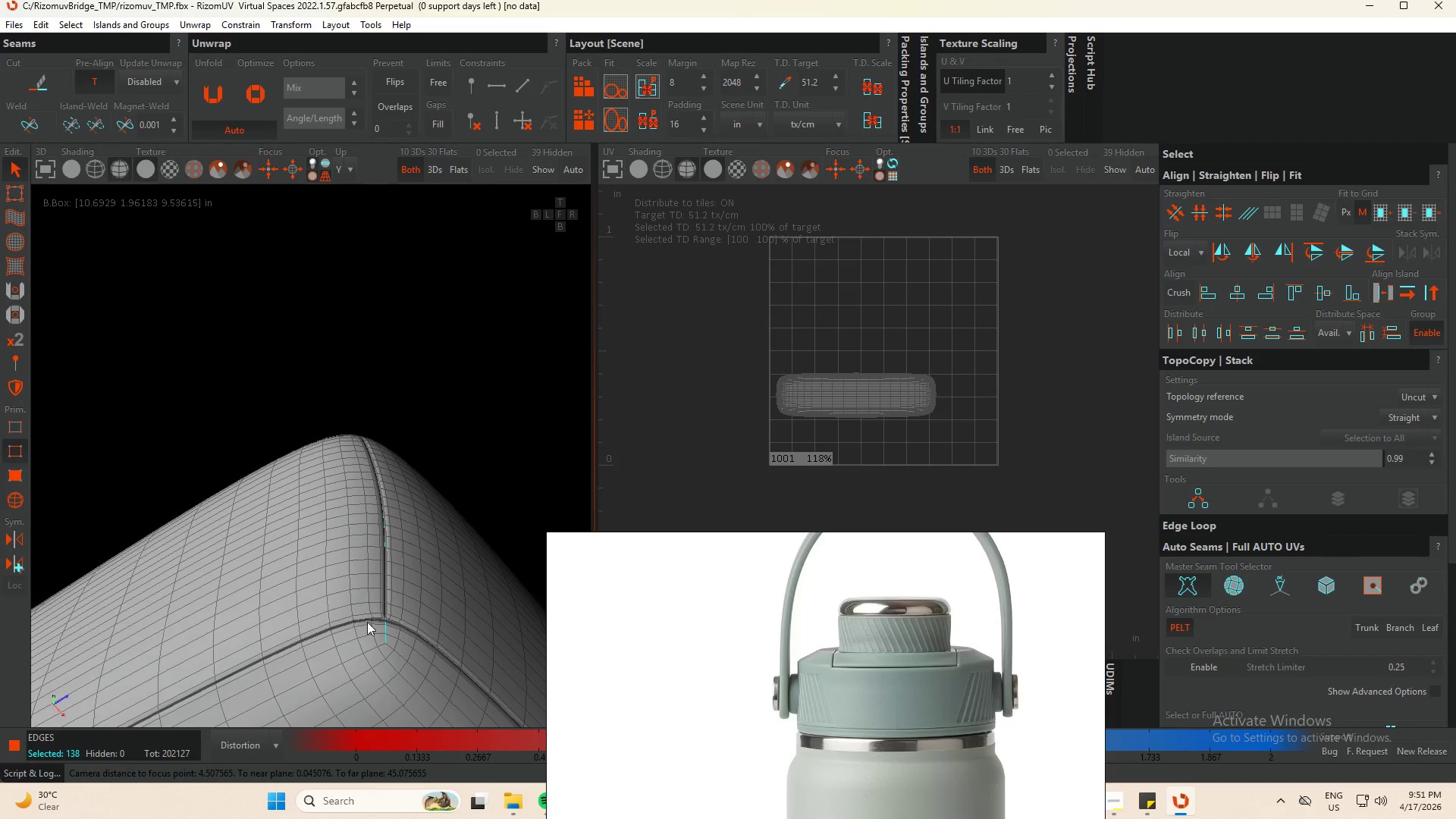 
scroll: coordinate [367, 437], scroll_direction: up, amount: 3.0
 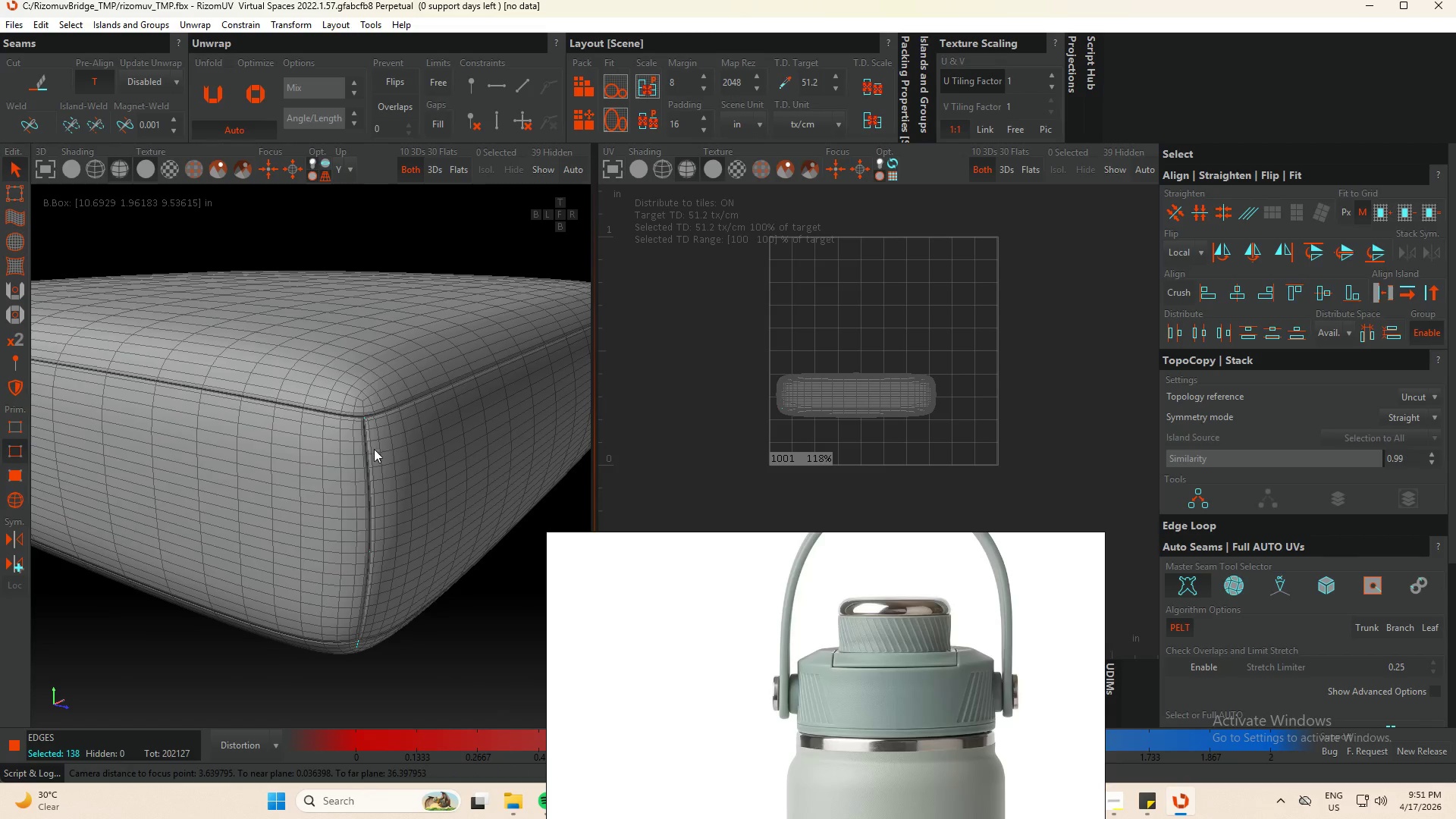 
hold_key(key=AltLeft, duration=0.92)
 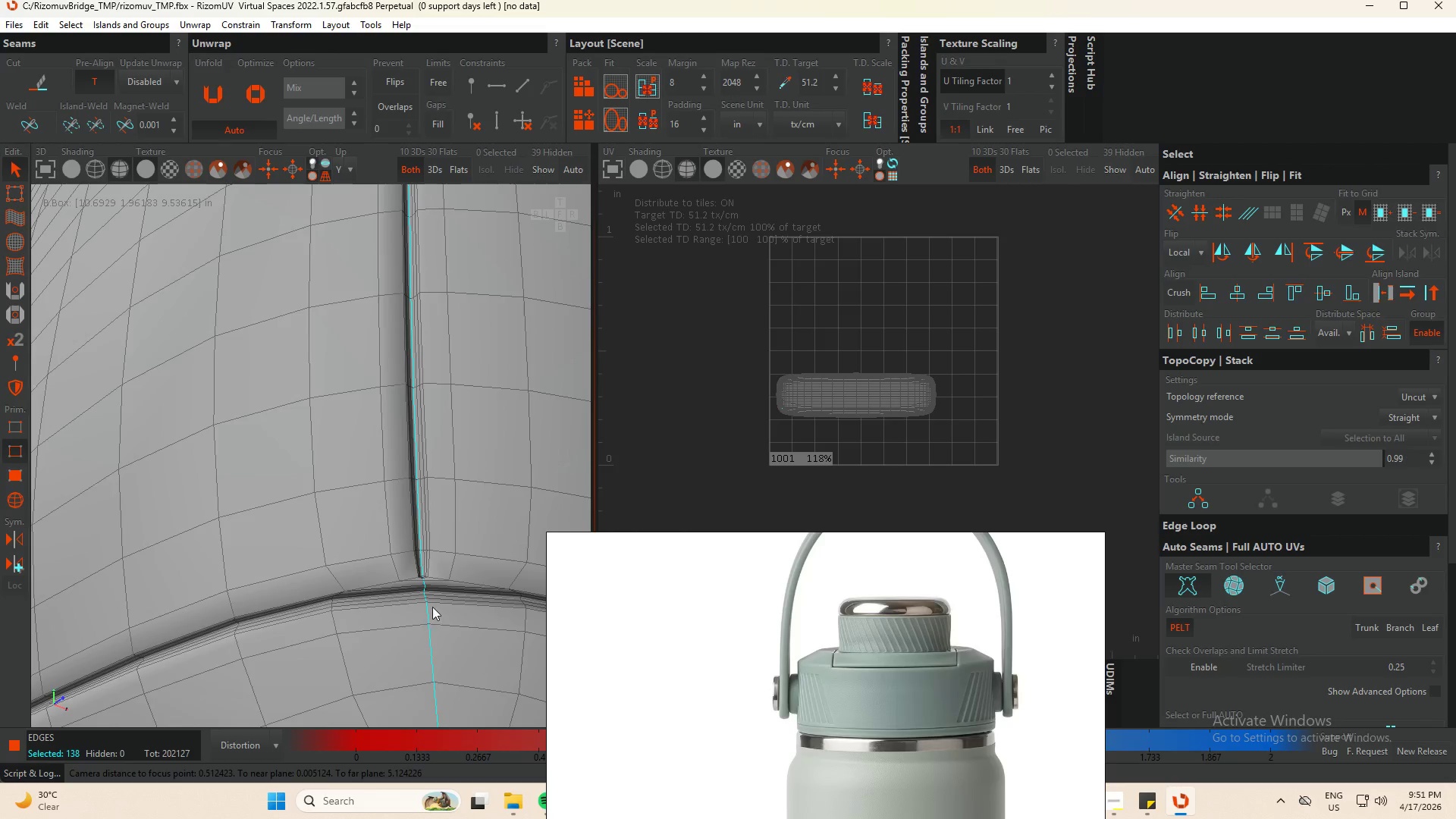 
scroll: coordinate [389, 623], scroll_direction: up, amount: 7.0
 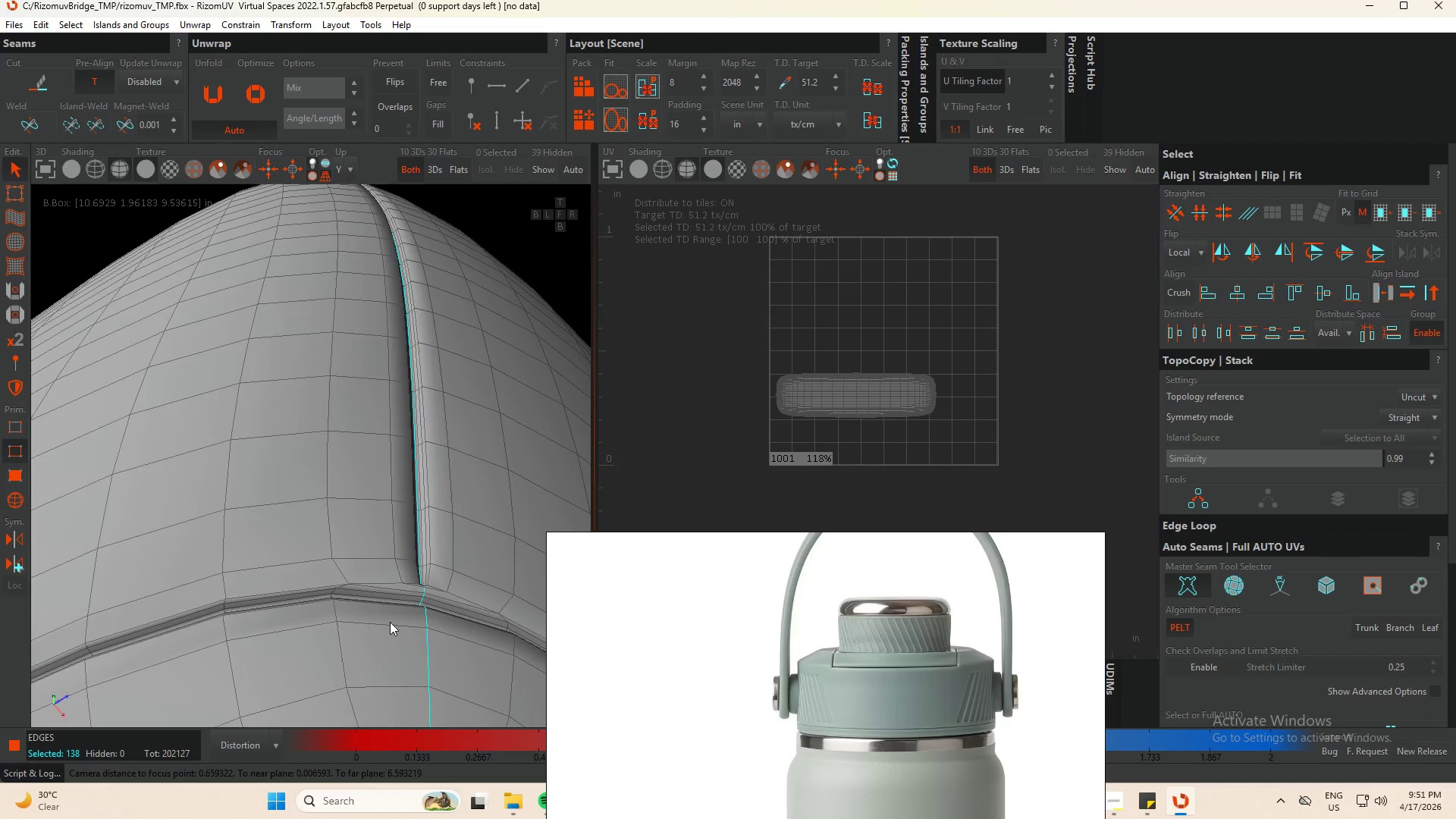 
hold_key(key=AltLeft, duration=0.44)
scroll: coordinate [427, 580], scroll_direction: up, amount: 5.0
 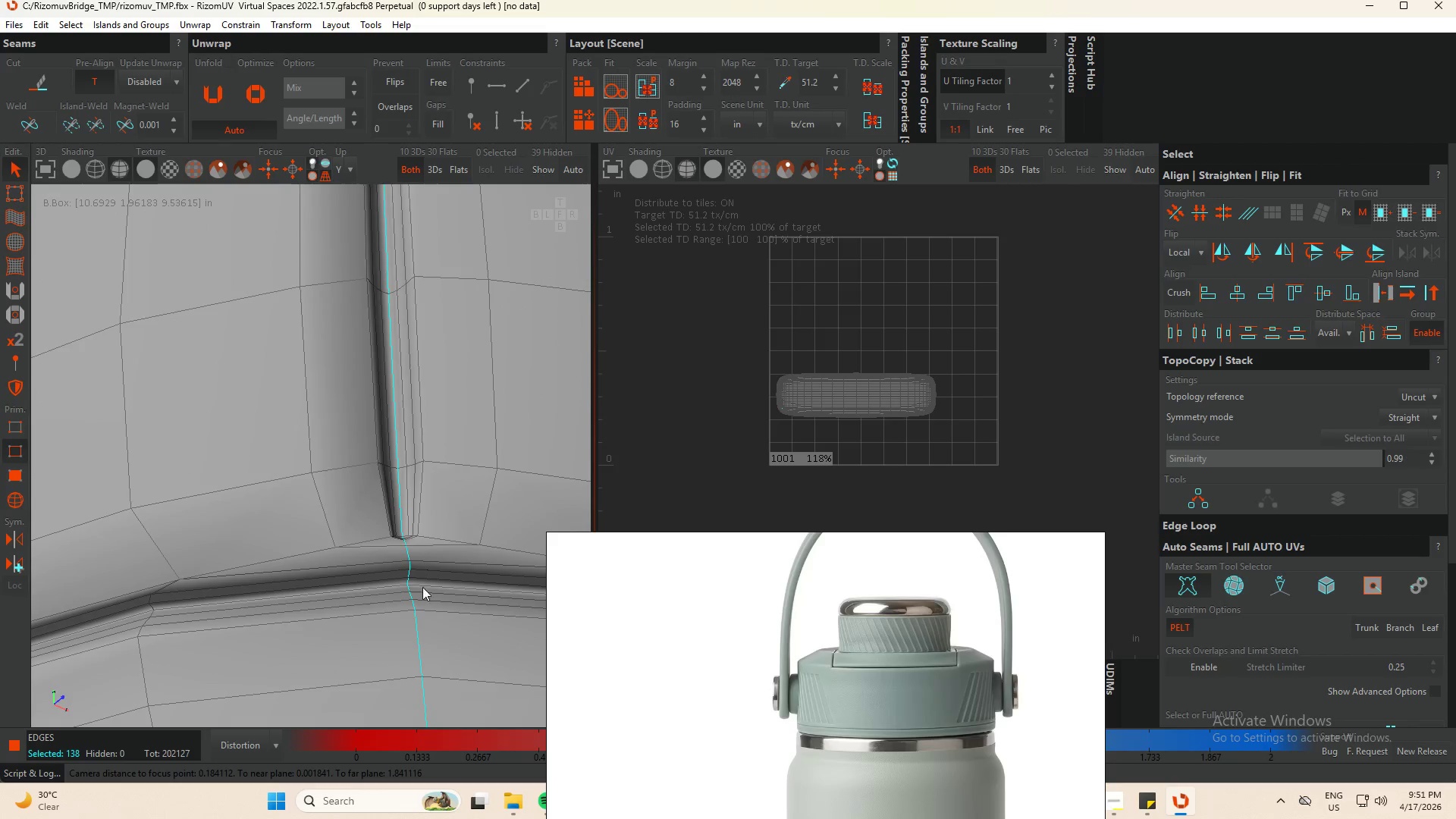 
hold_key(key=ControlLeft, duration=1.09)
double_click([421, 585])
 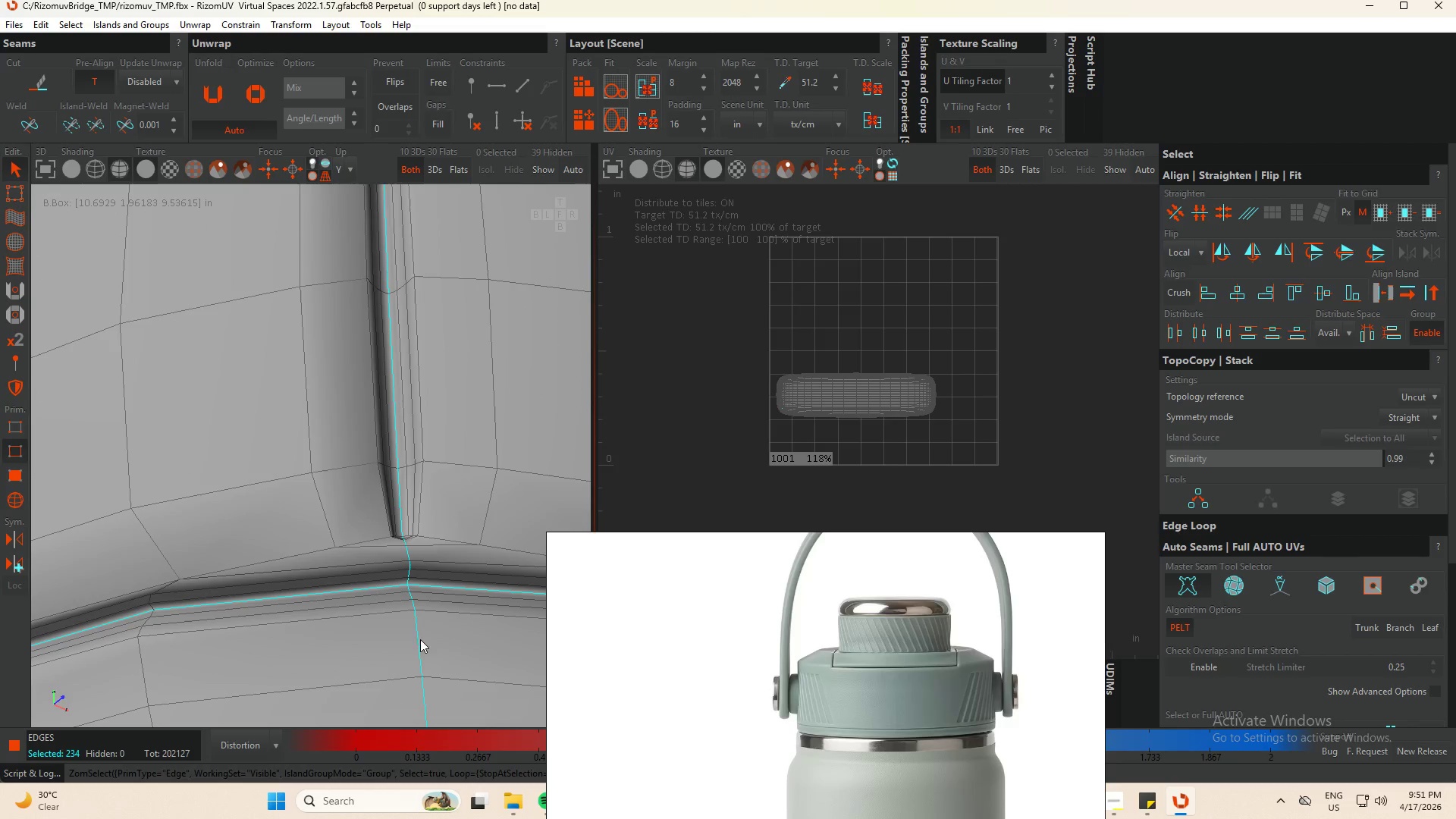 
hold_key(key=AltLeft, duration=0.83)
double_click([417, 643])
 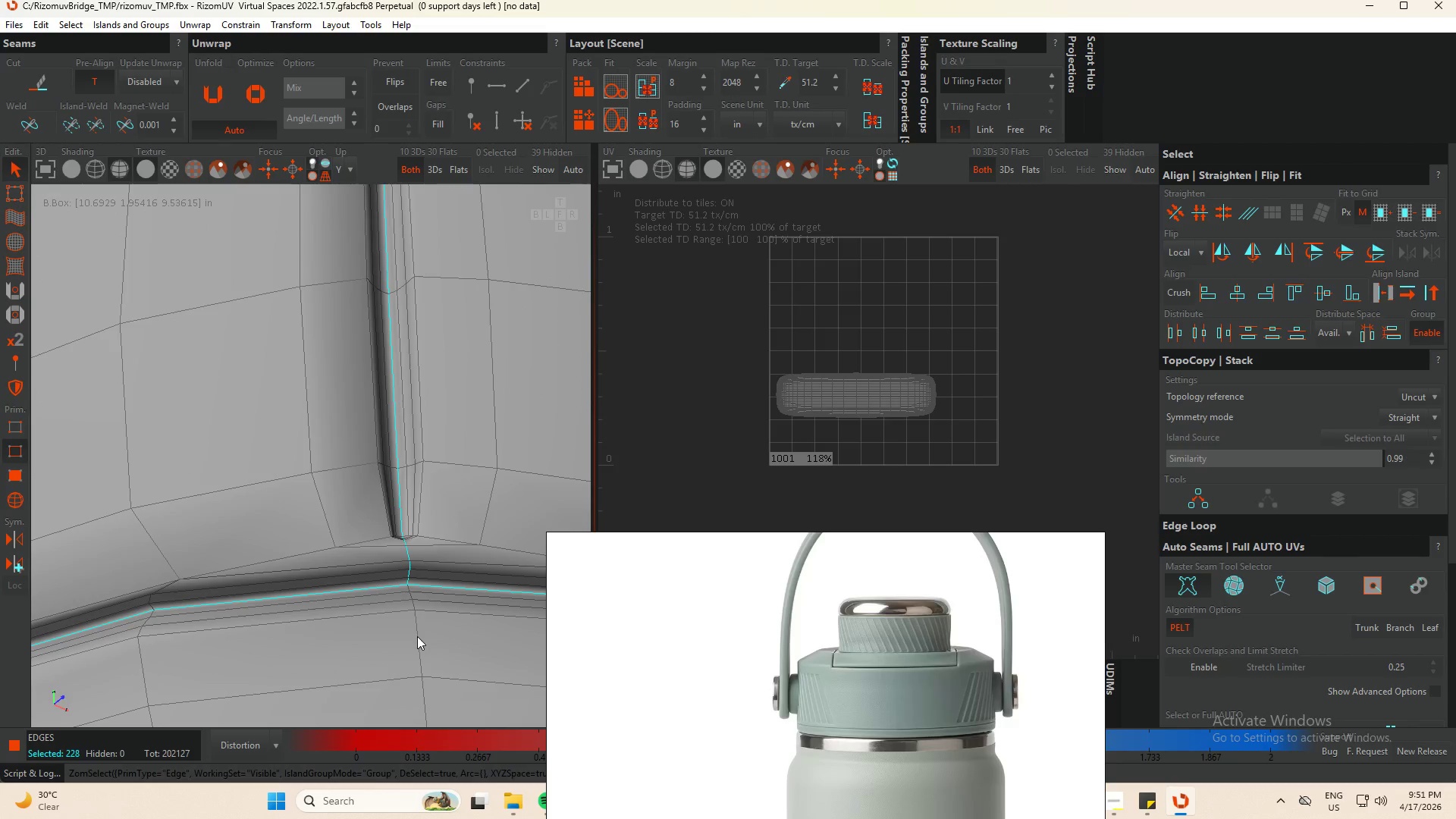 
scroll: coordinate [423, 621], scroll_direction: down, amount: 17.0
 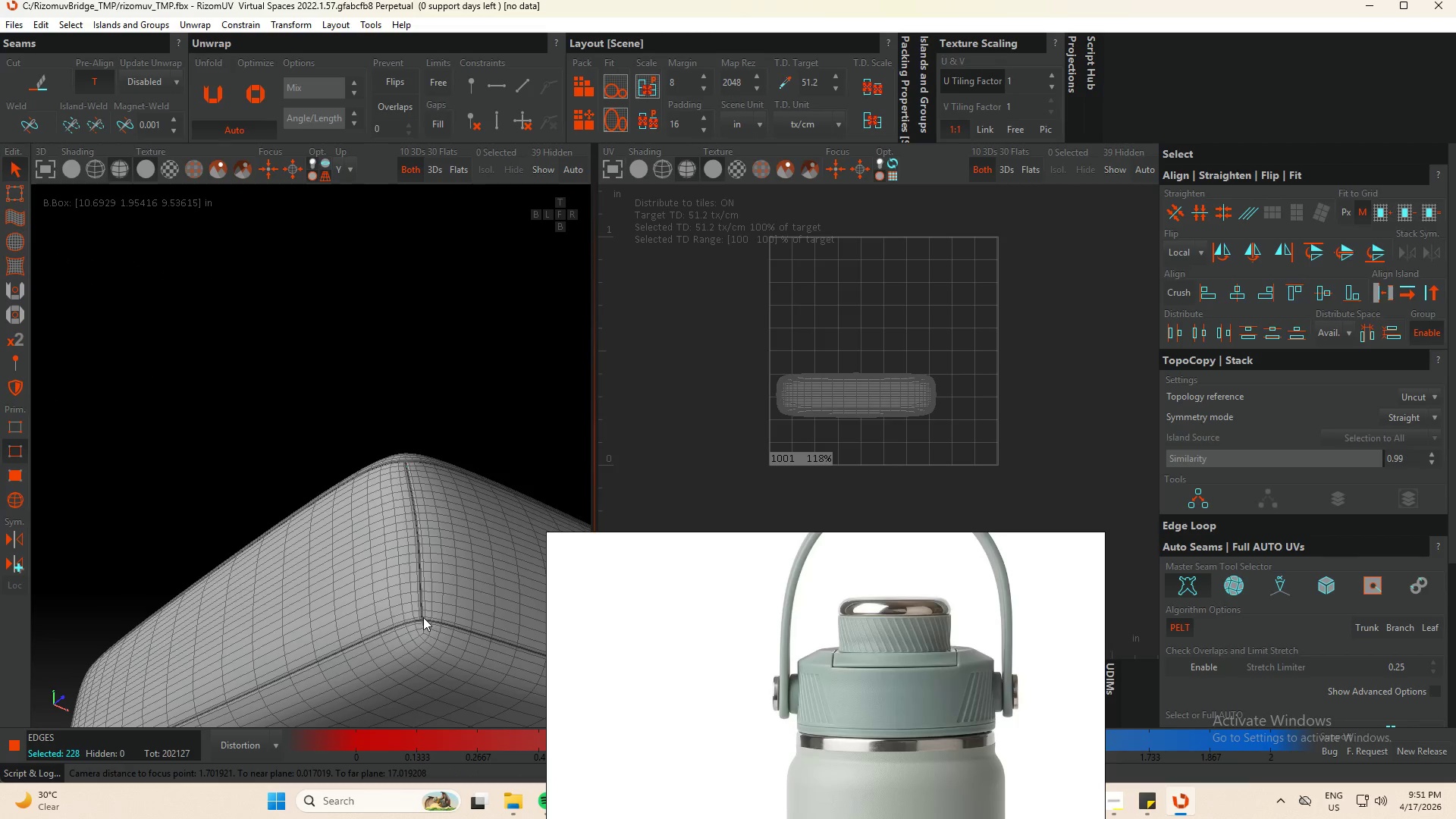 
hold_key(key=AltLeft, duration=0.52)
 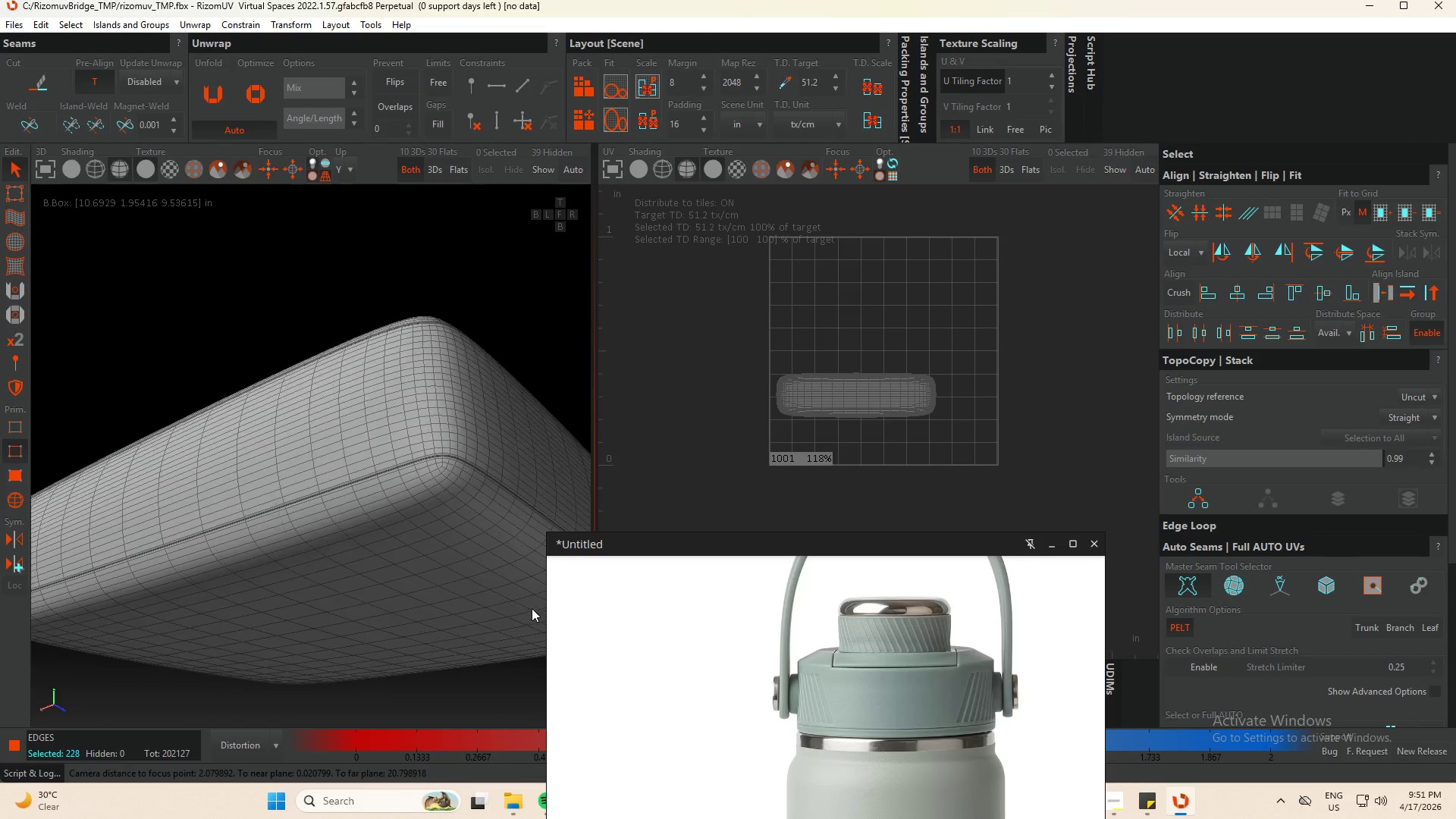 
scroll: coordinate [420, 610], scroll_direction: down, amount: 5.0
 